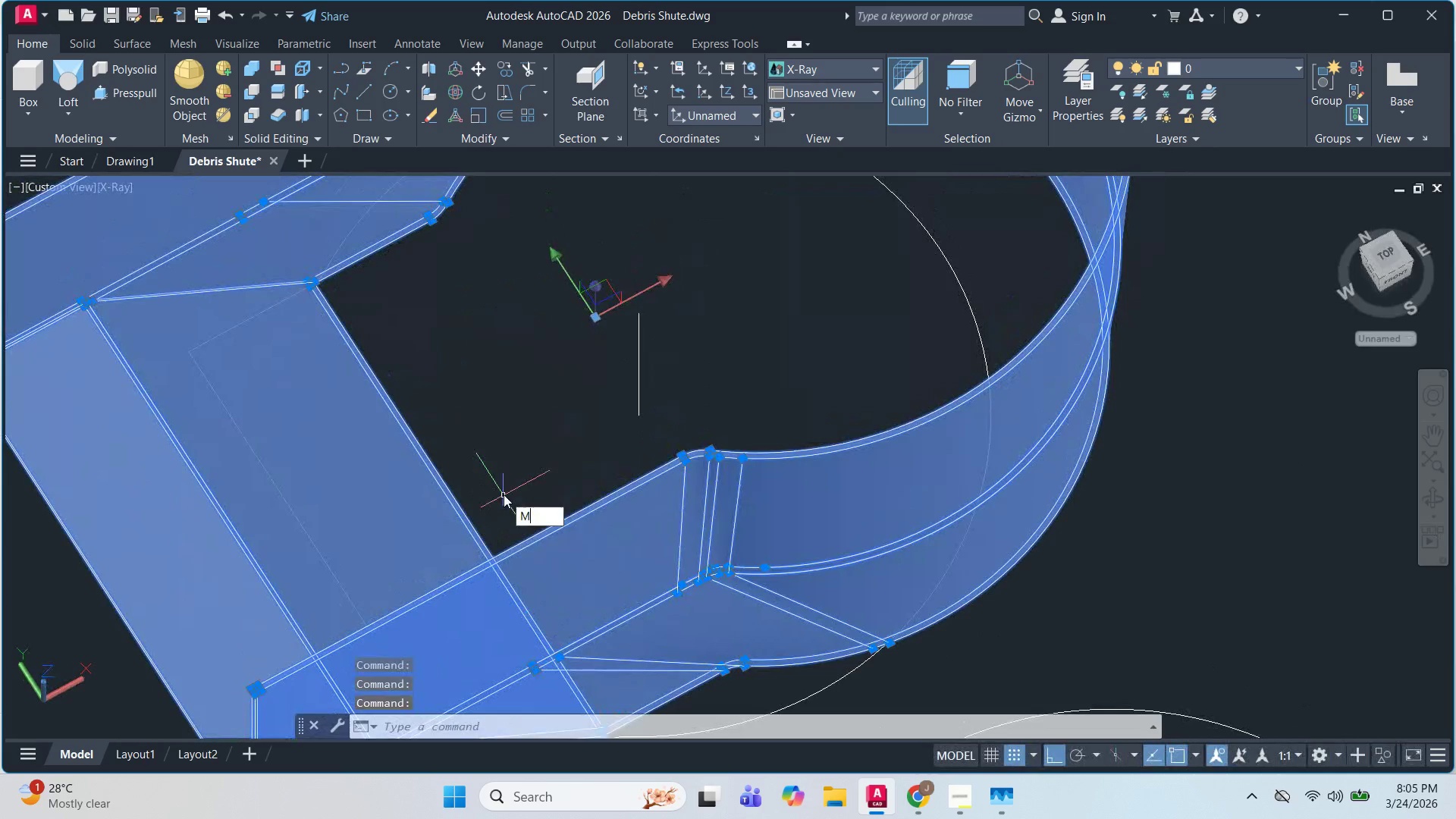 
key(Space)
 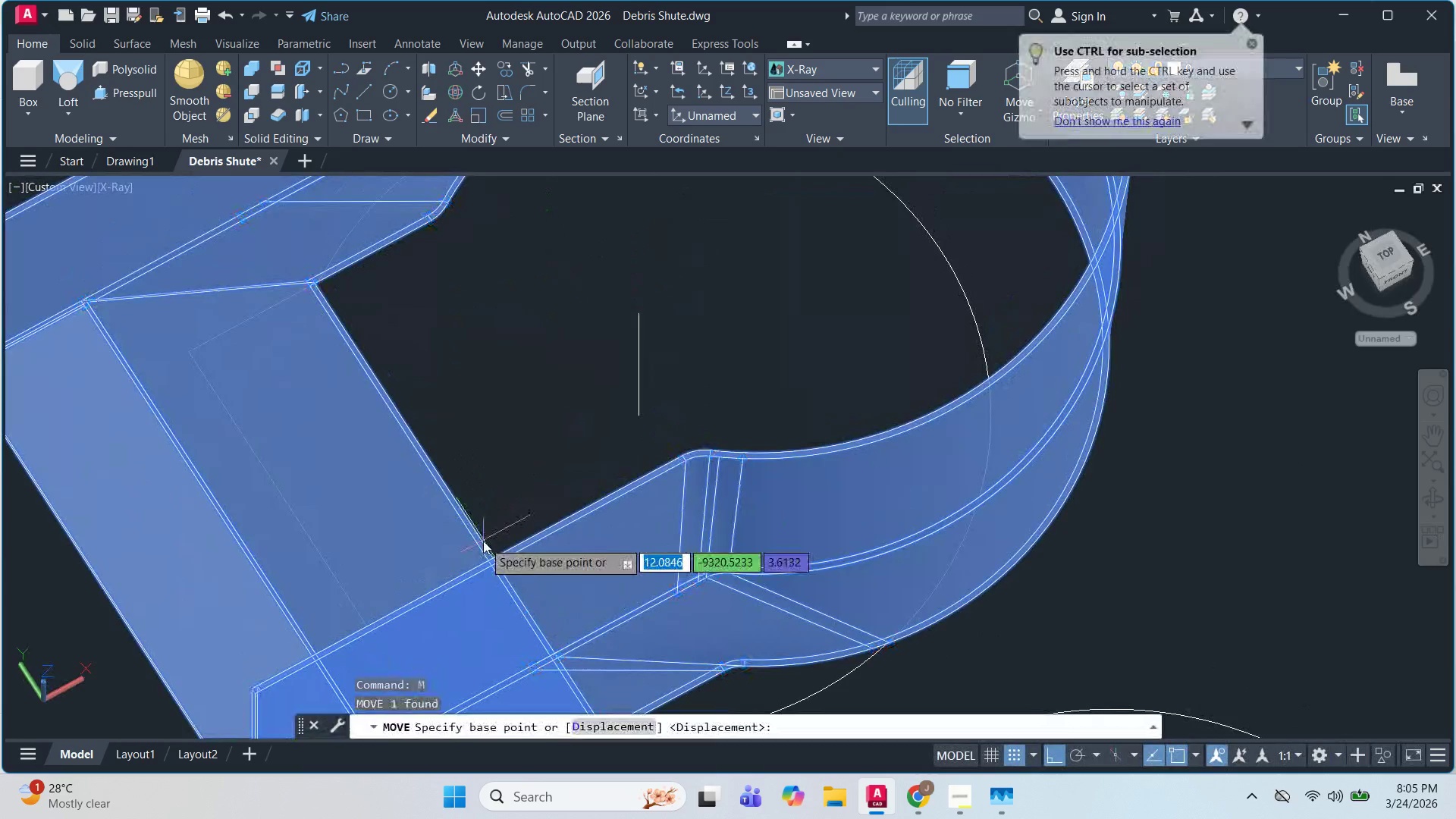 
hold_key(key=ShiftLeft, duration=0.78)
 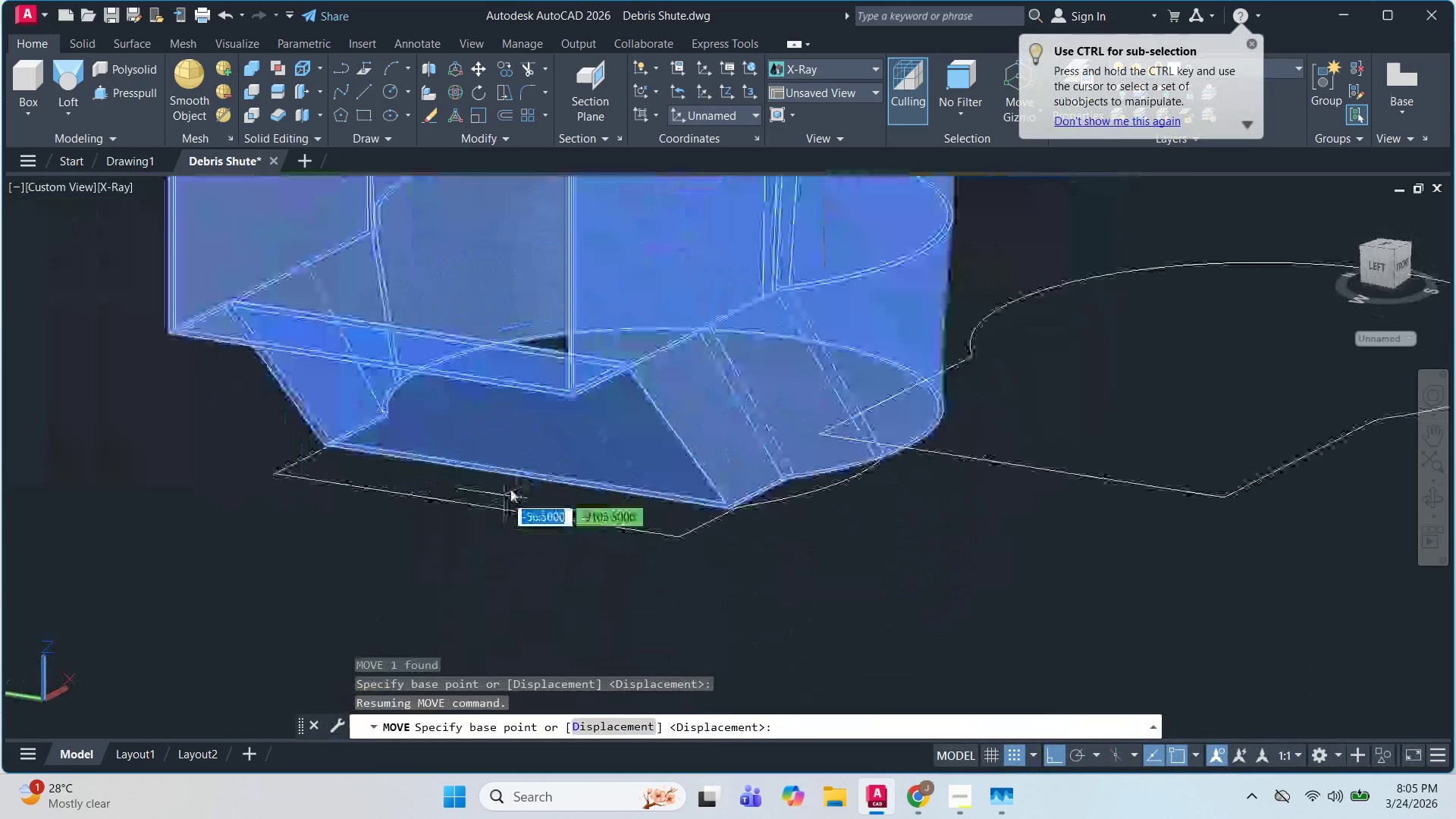 
scroll: coordinate [483, 541], scroll_direction: down, amount: 2.0
 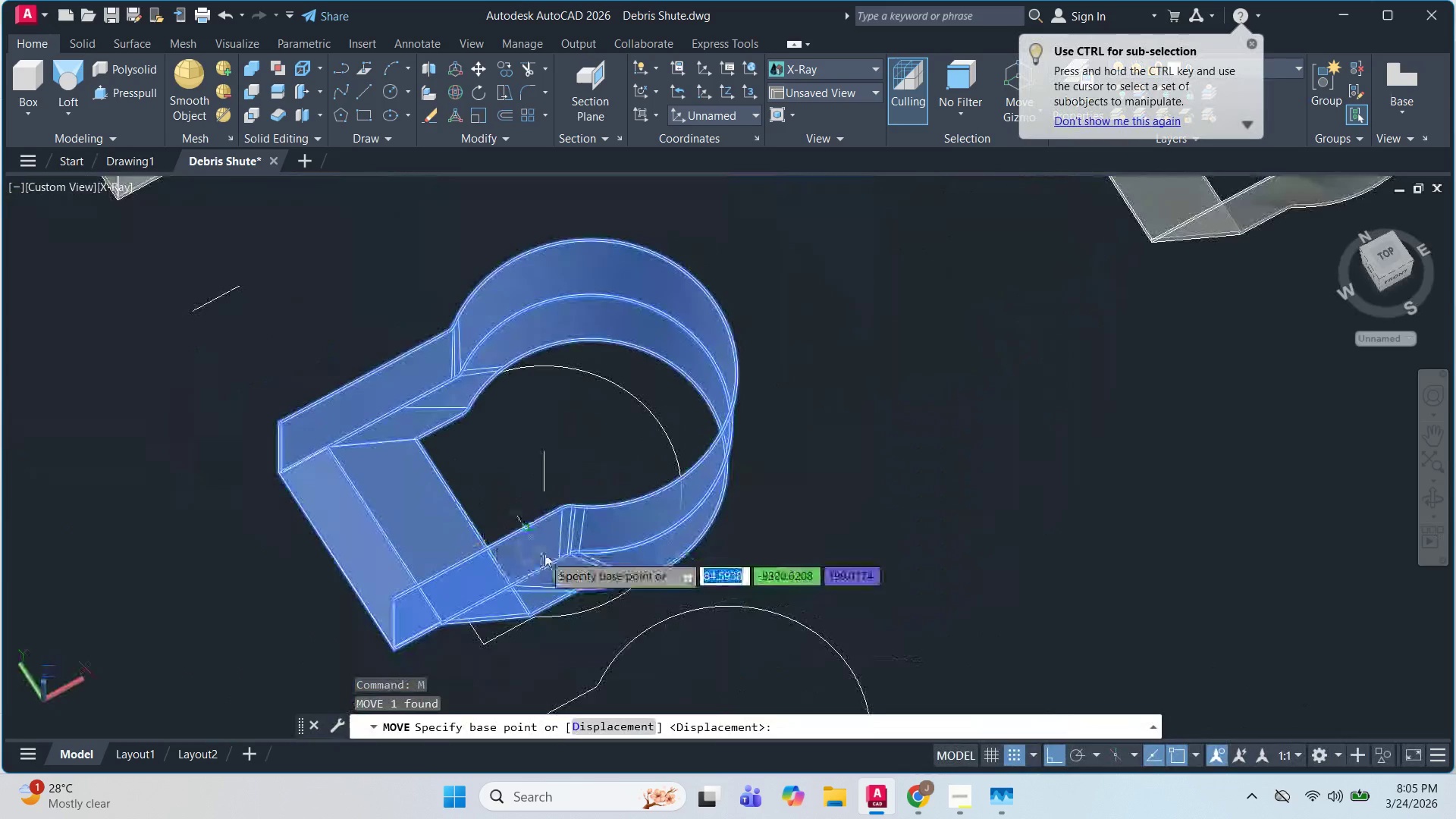 
scroll: coordinate [907, 579], scroll_direction: up, amount: 8.0
 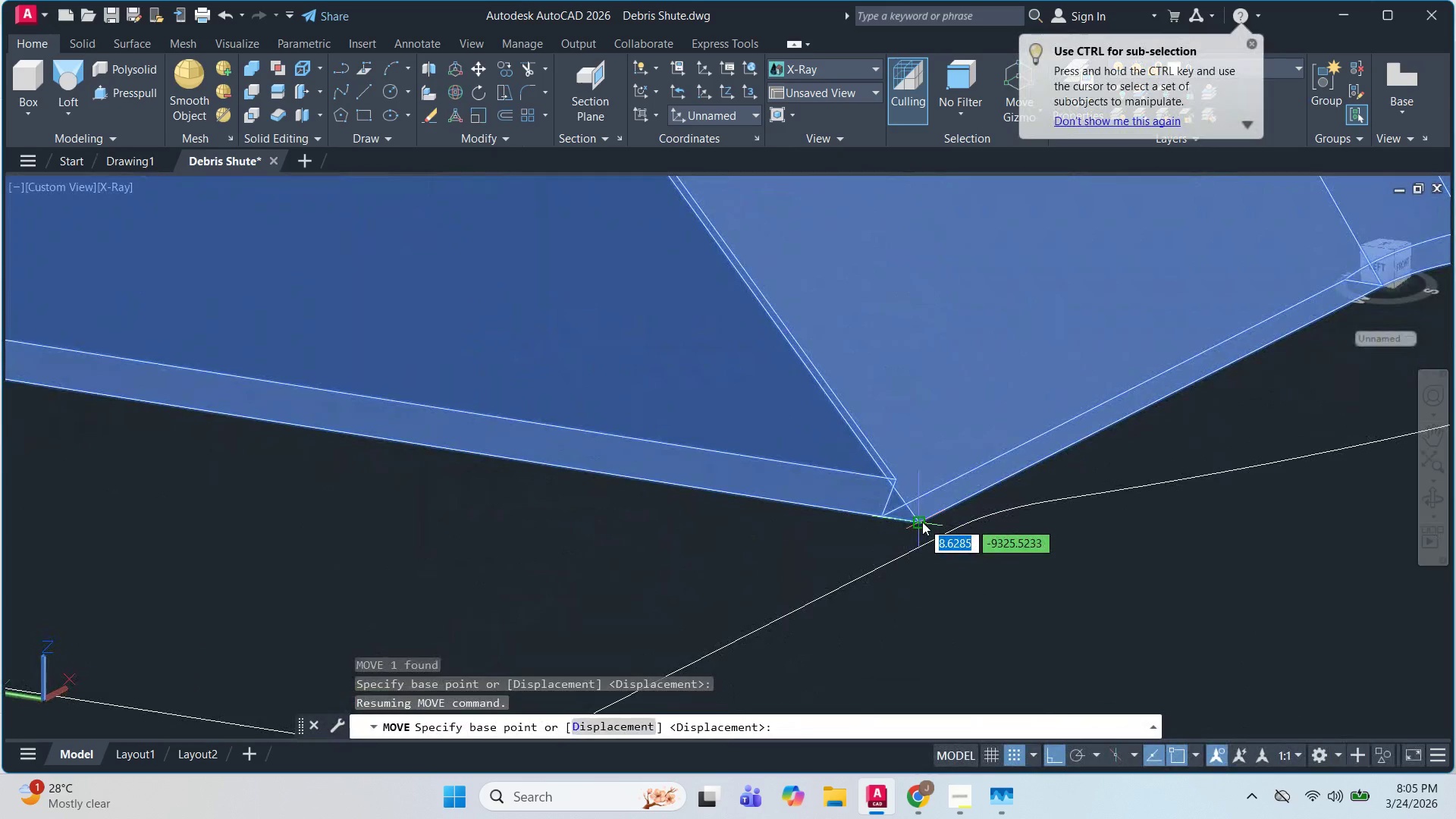 
left_click([922, 522])
 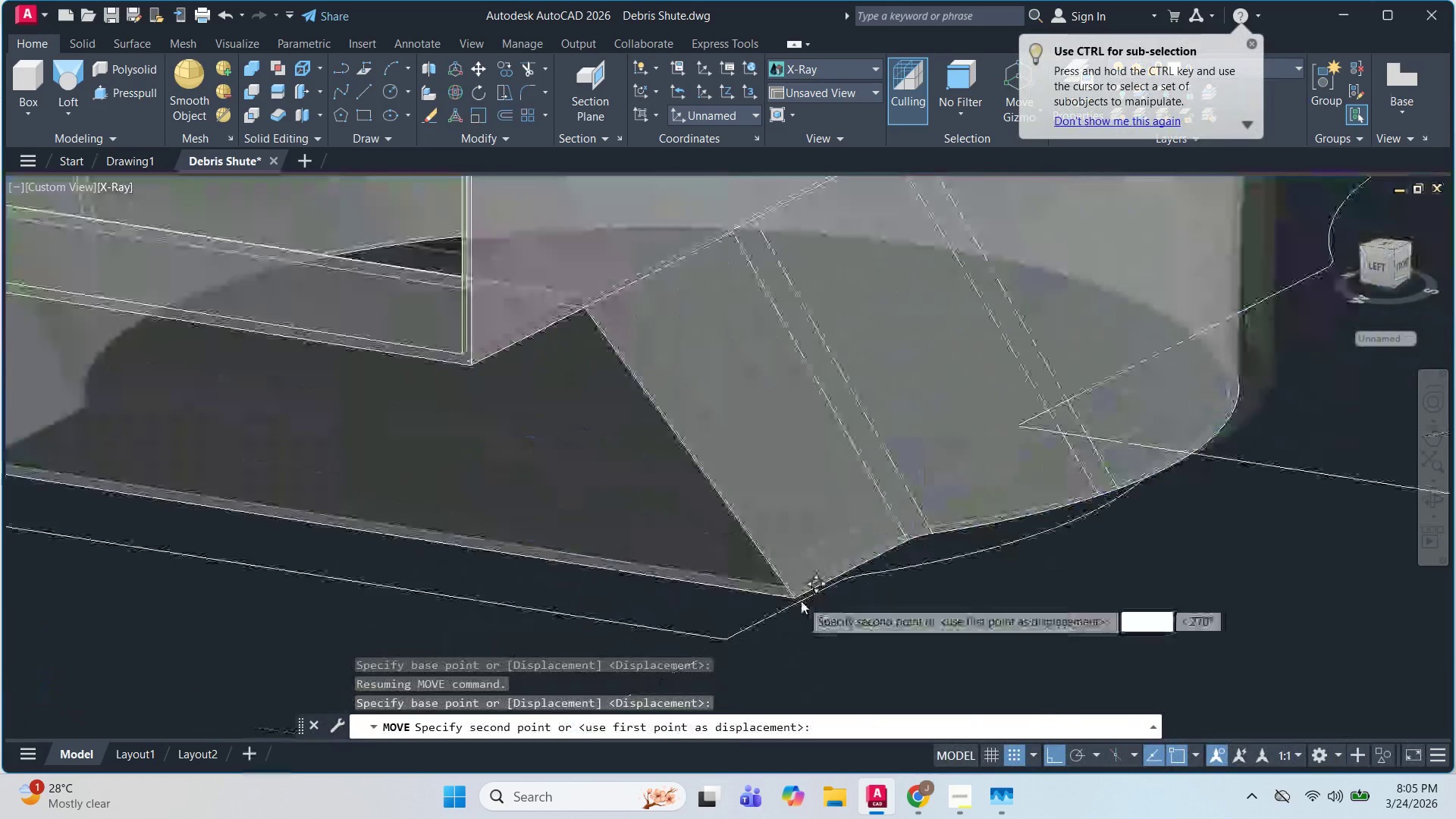 
scroll: coordinate [712, 654], scroll_direction: down, amount: 1.0
 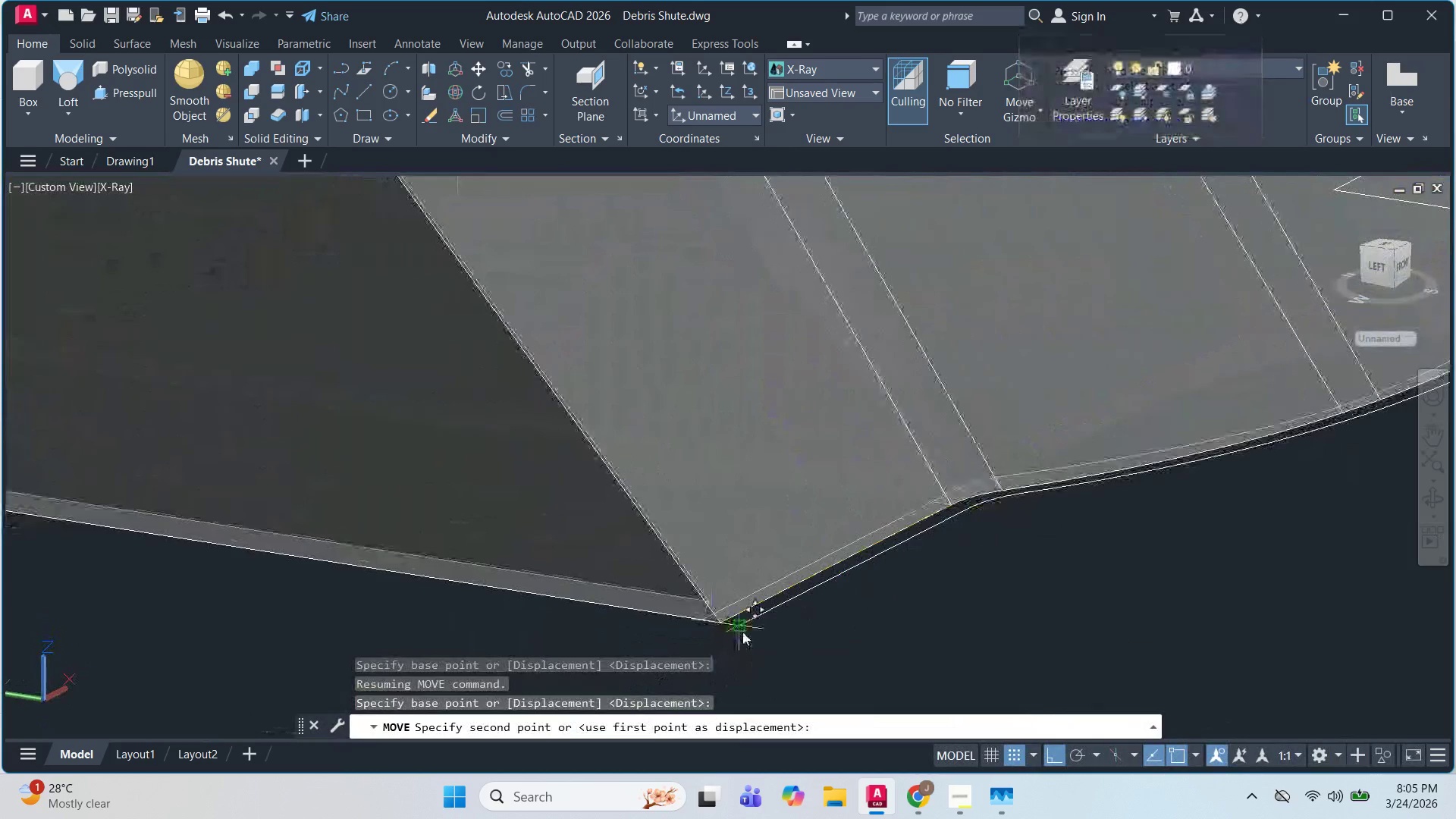 
left_click([742, 632])
 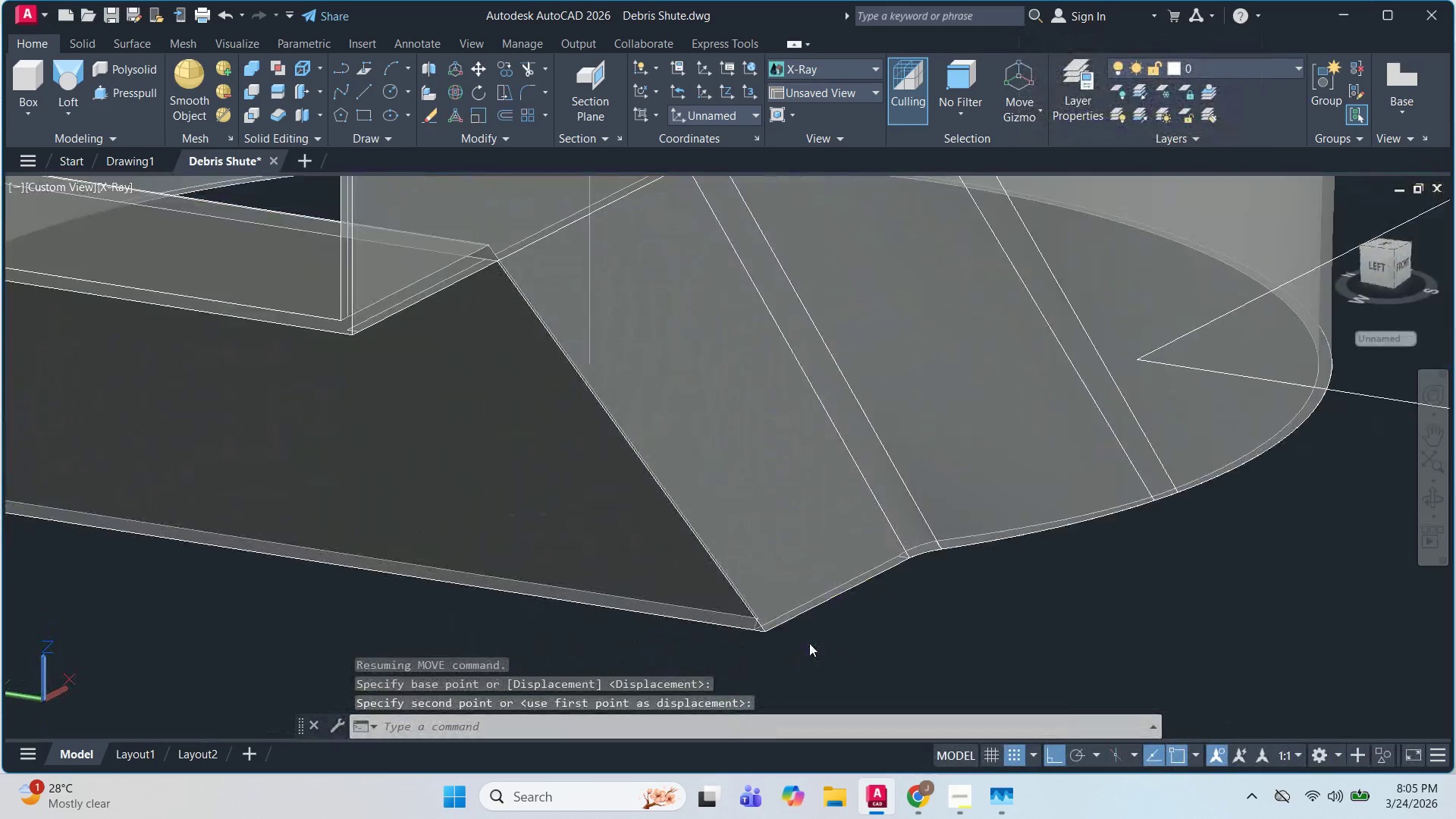 
key(Escape)
 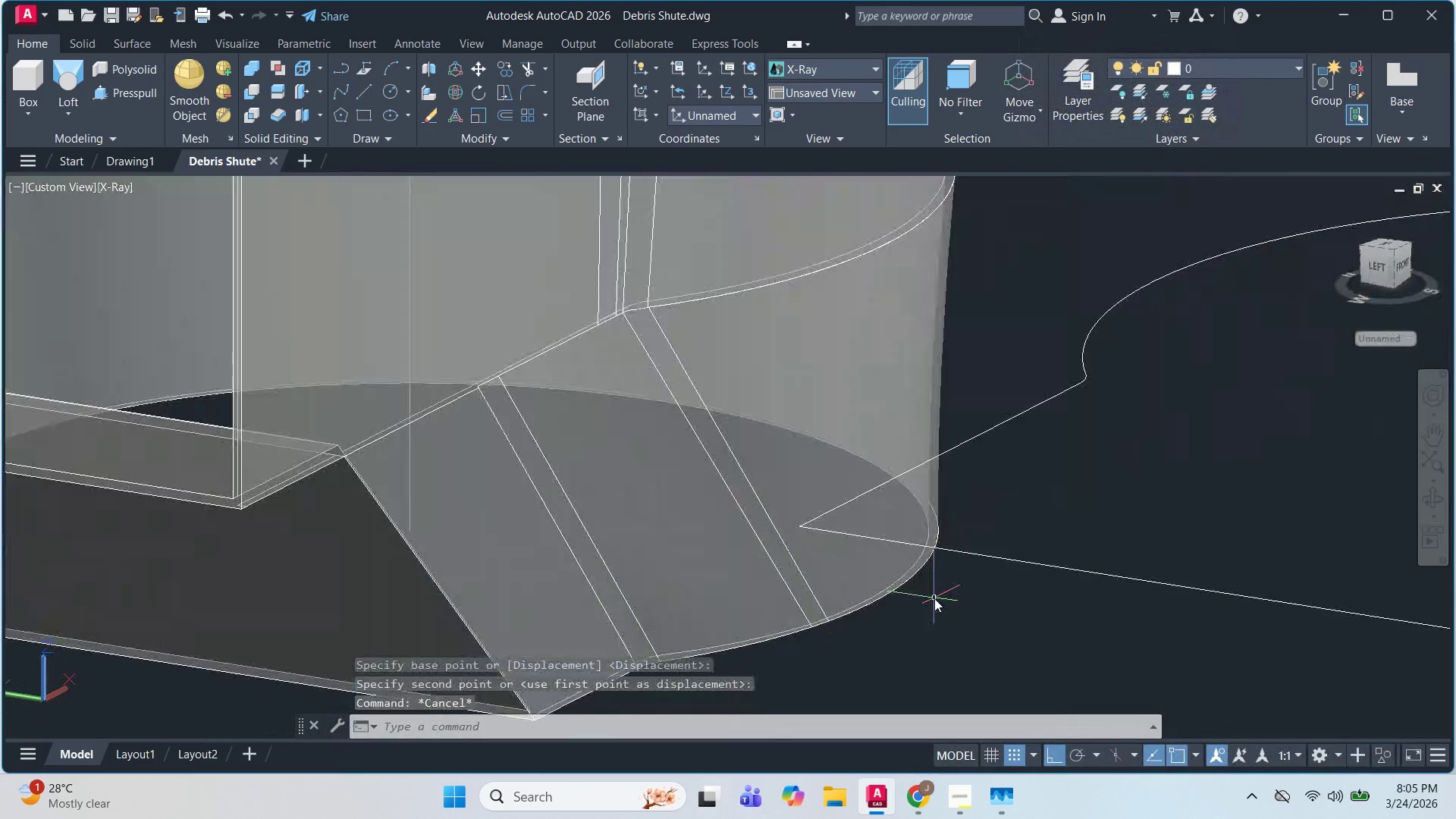 
hold_key(key=ShiftLeft, duration=1.52)
 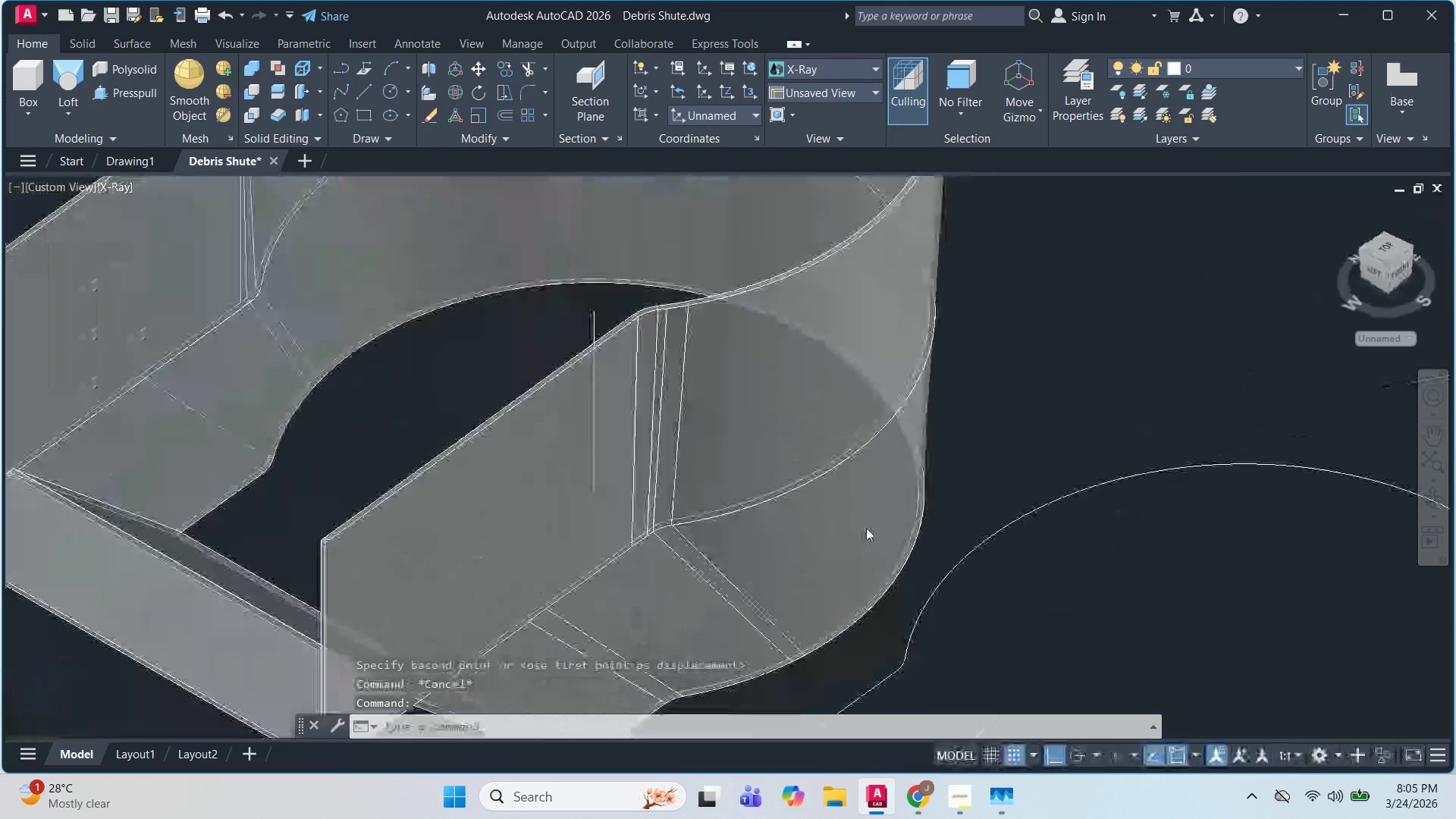 
scroll: coordinate [934, 598], scroll_direction: down, amount: 1.0
 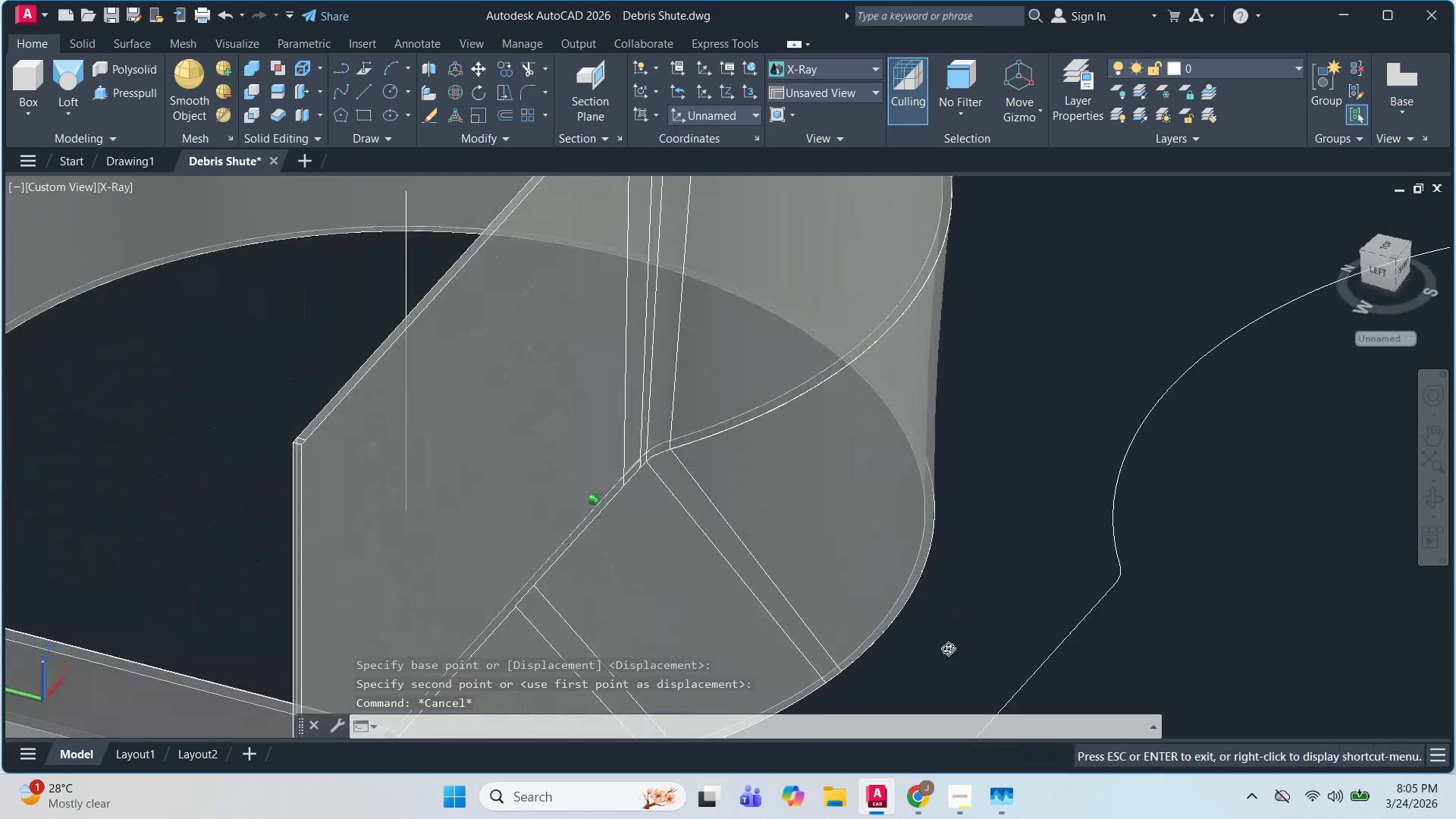 
hold_key(key=ShiftLeft, duration=0.34)
 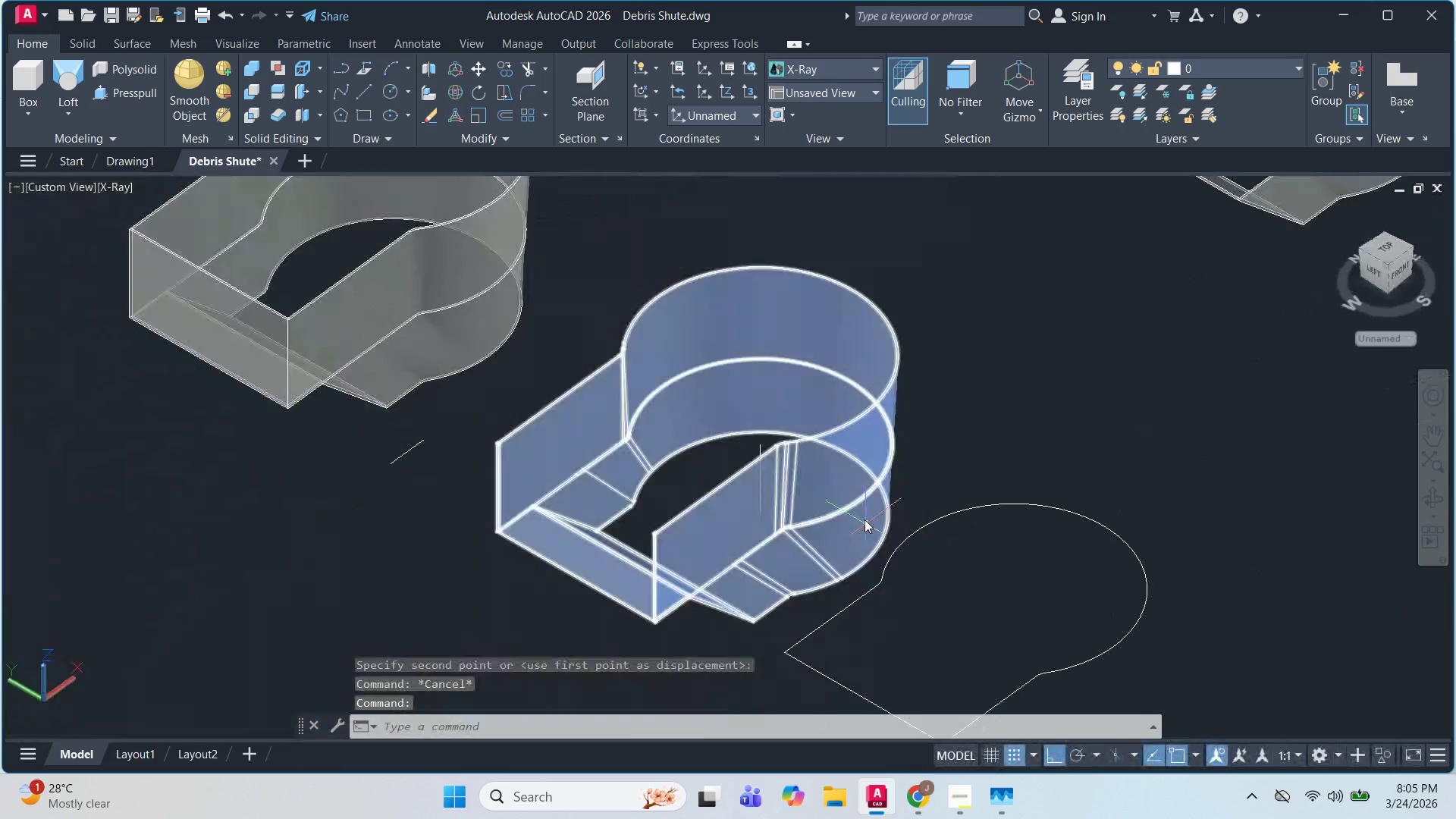 
left_click([859, 519])
 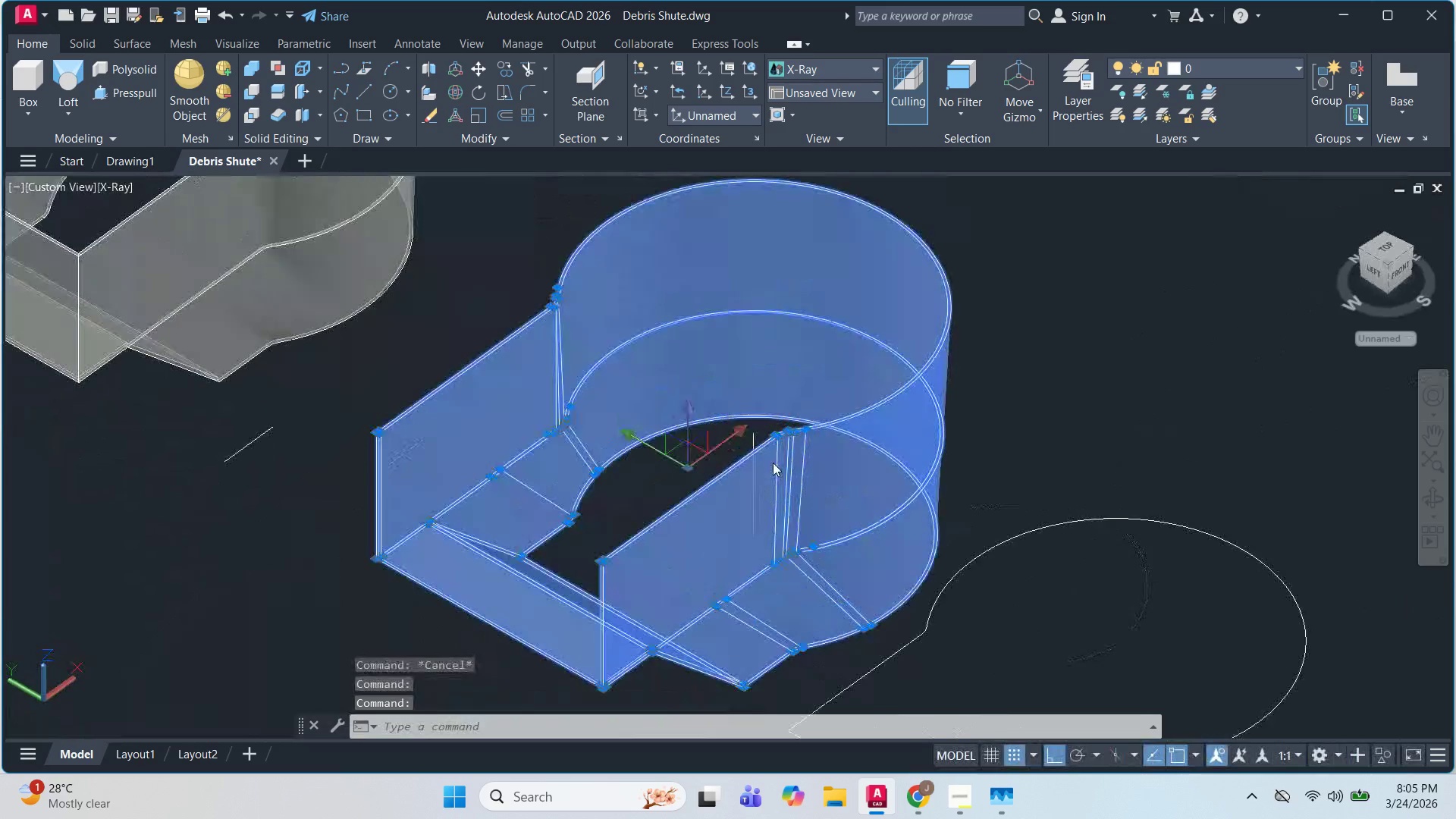 
scroll: coordinate [866, 527], scroll_direction: down, amount: 3.0
 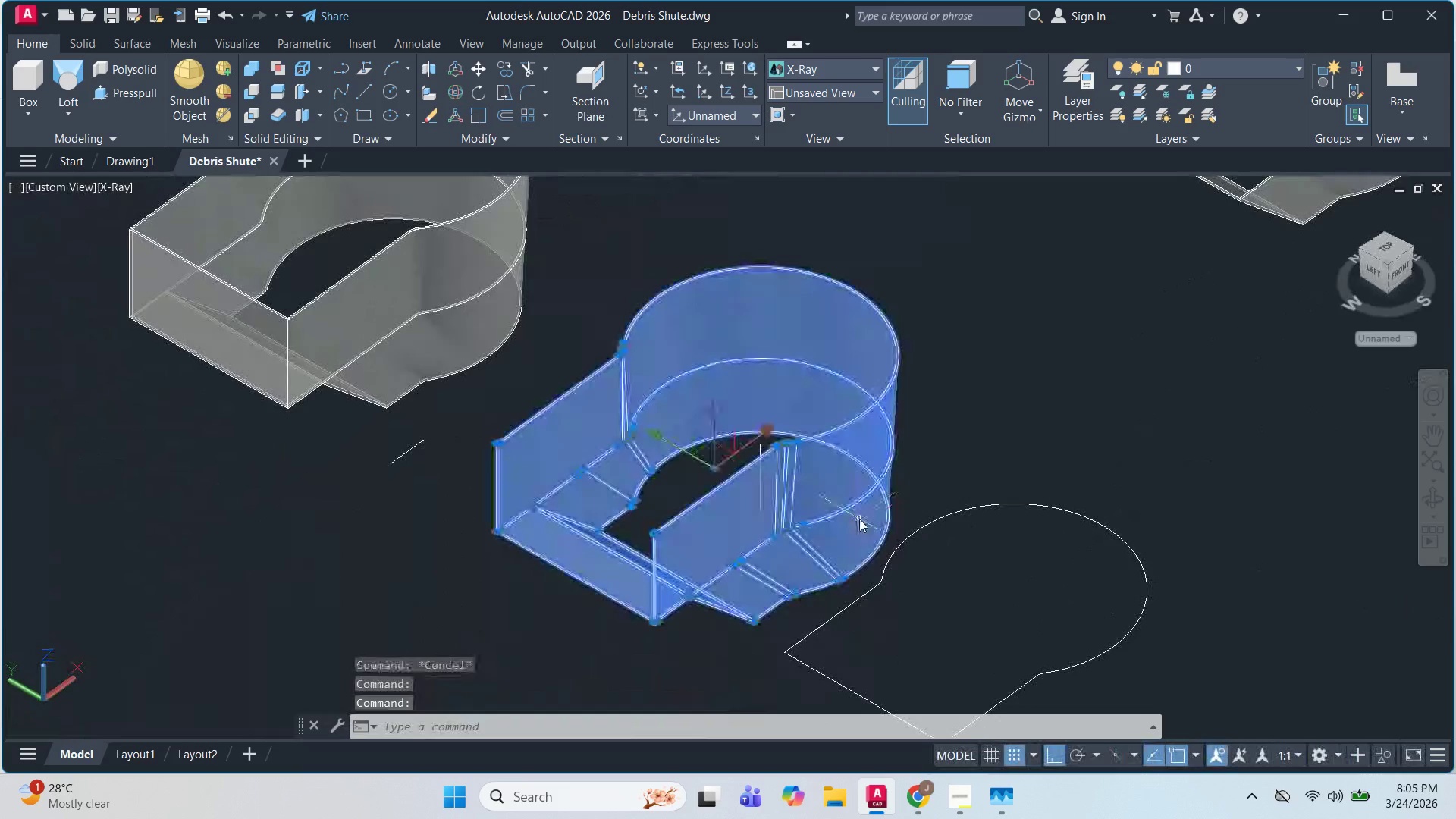 
scroll: coordinate [776, 469], scroll_direction: up, amount: 1.0
 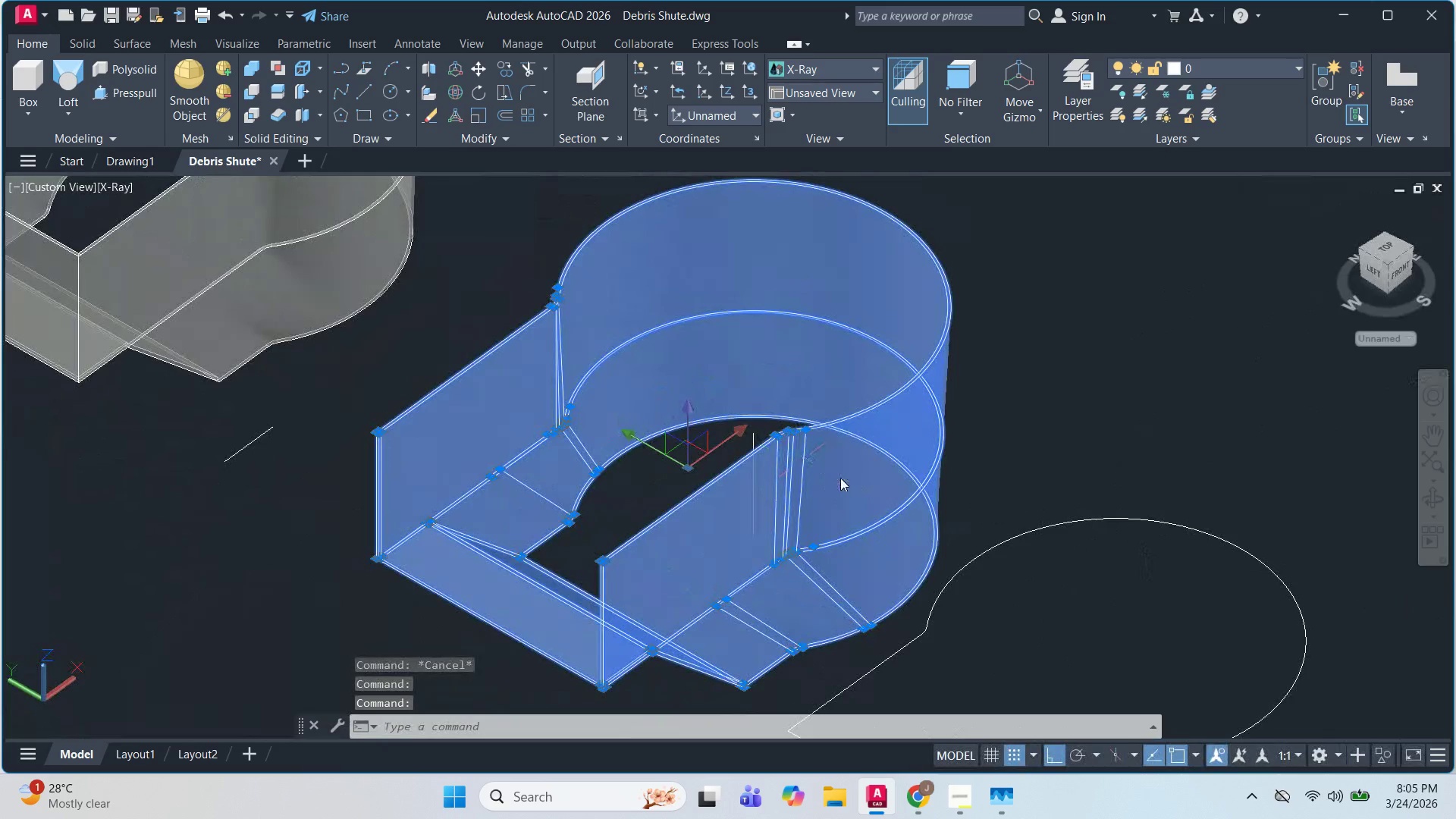 
left_click([840, 478])
 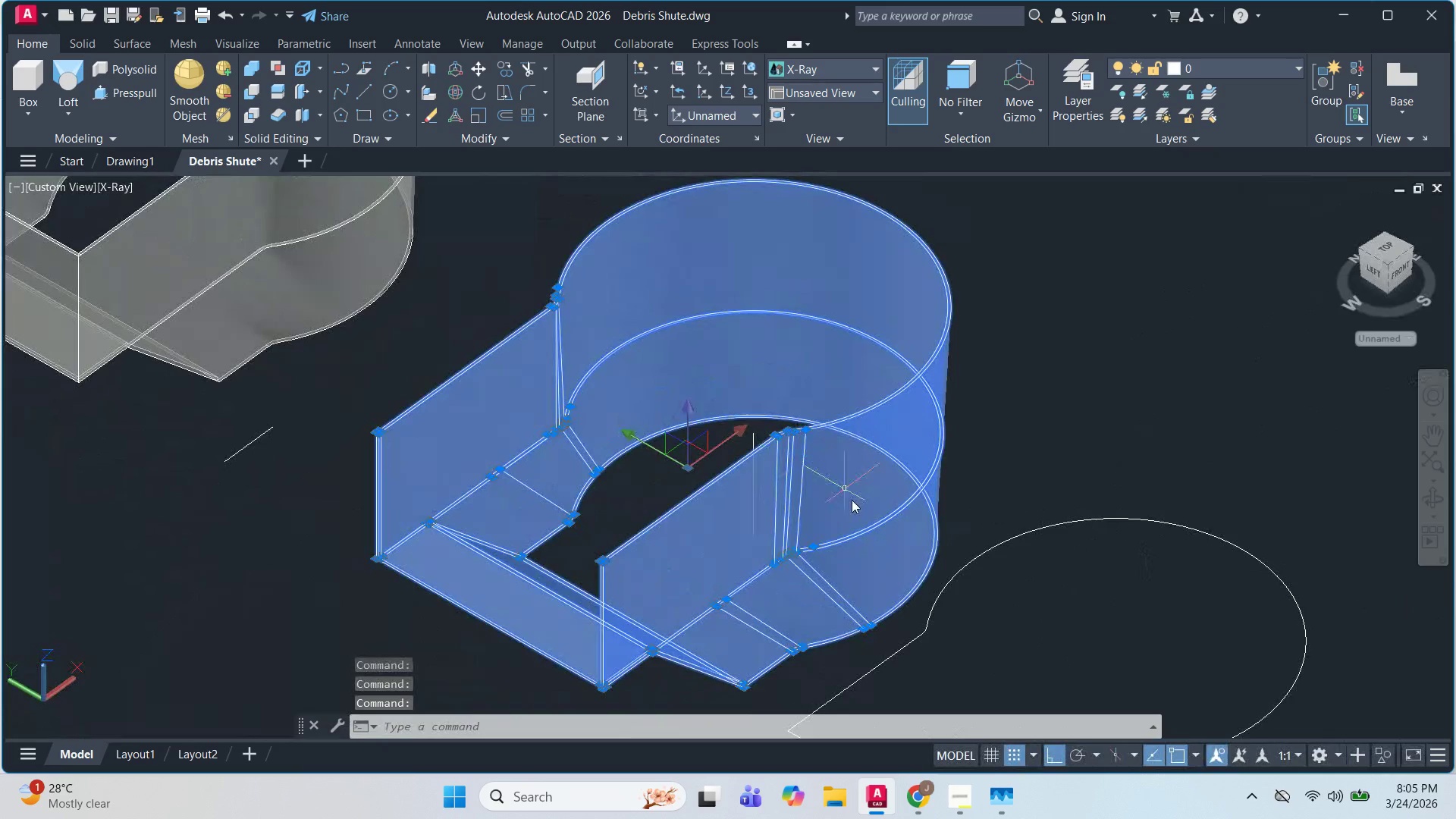 
key(Escape)
 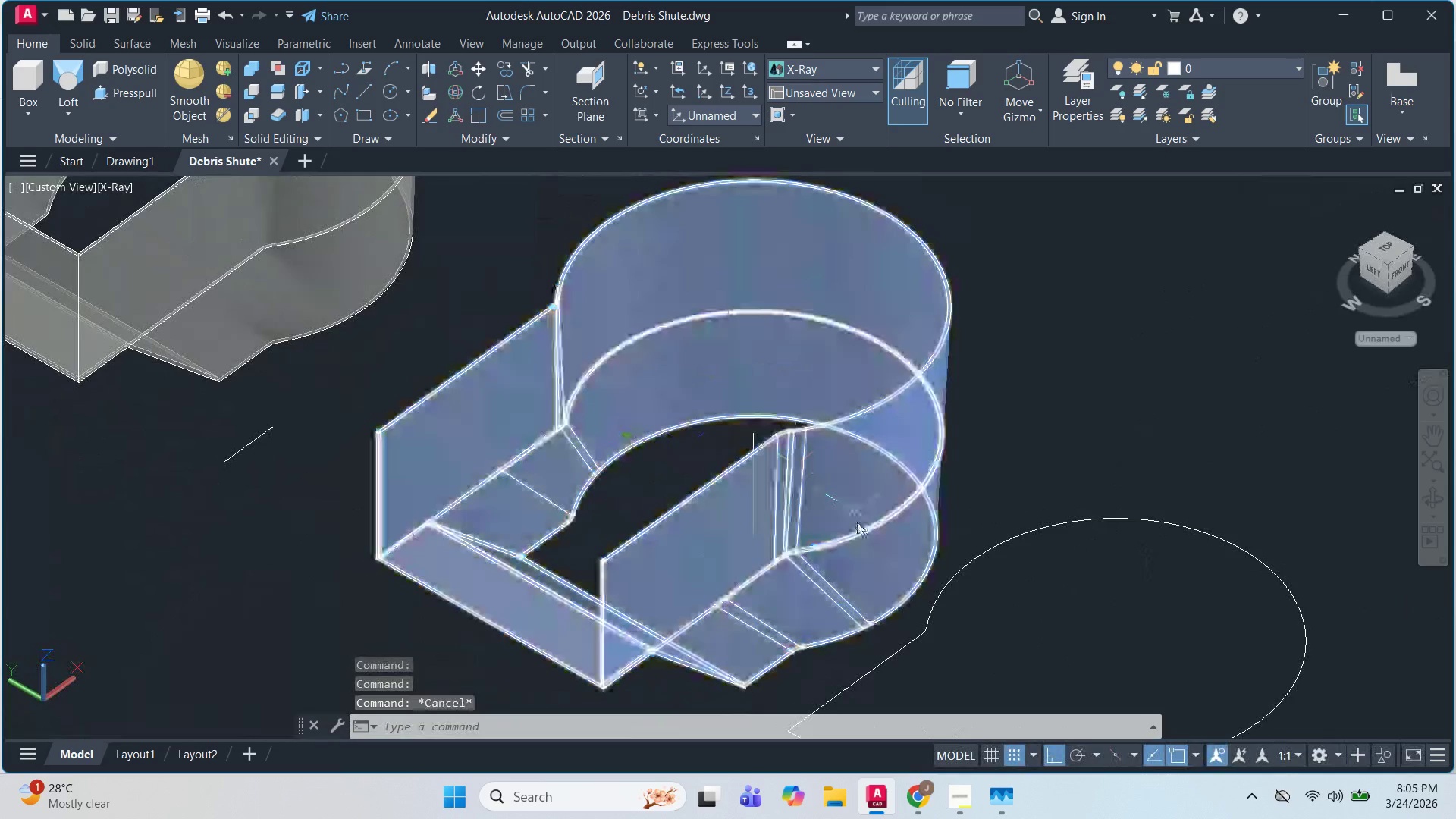 
key(Escape)
 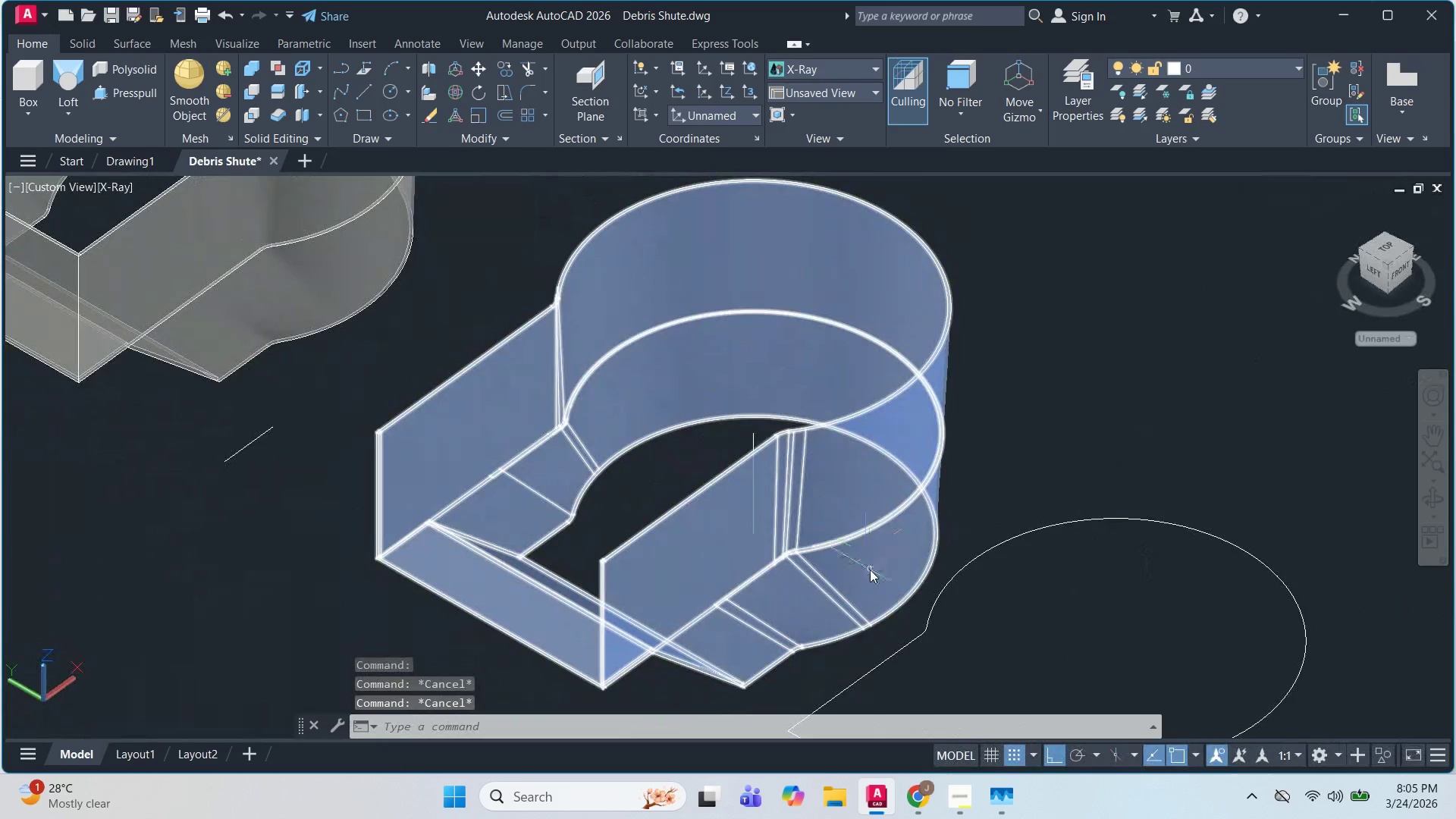 
left_click([870, 570])
 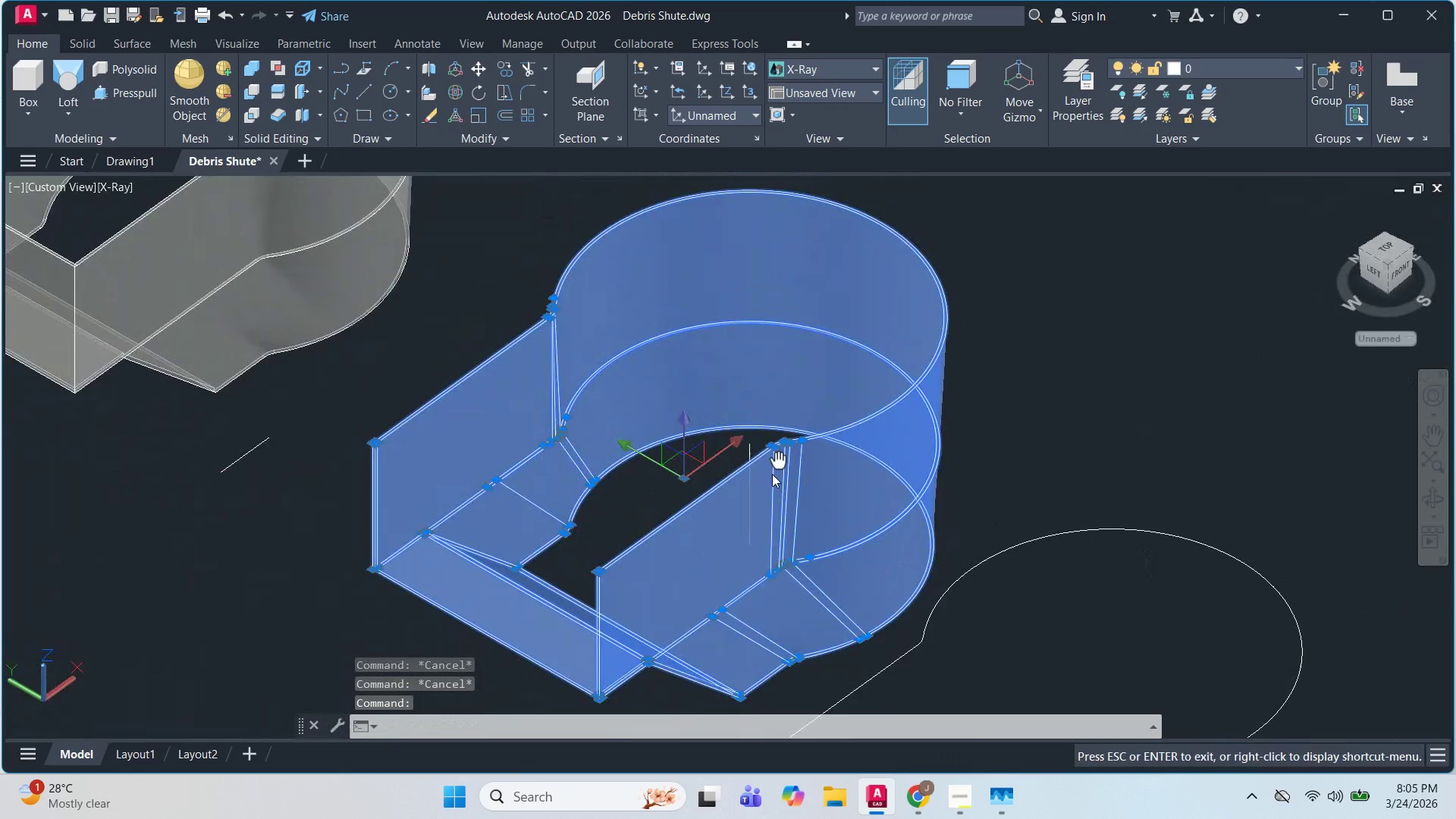 
key(Escape)
 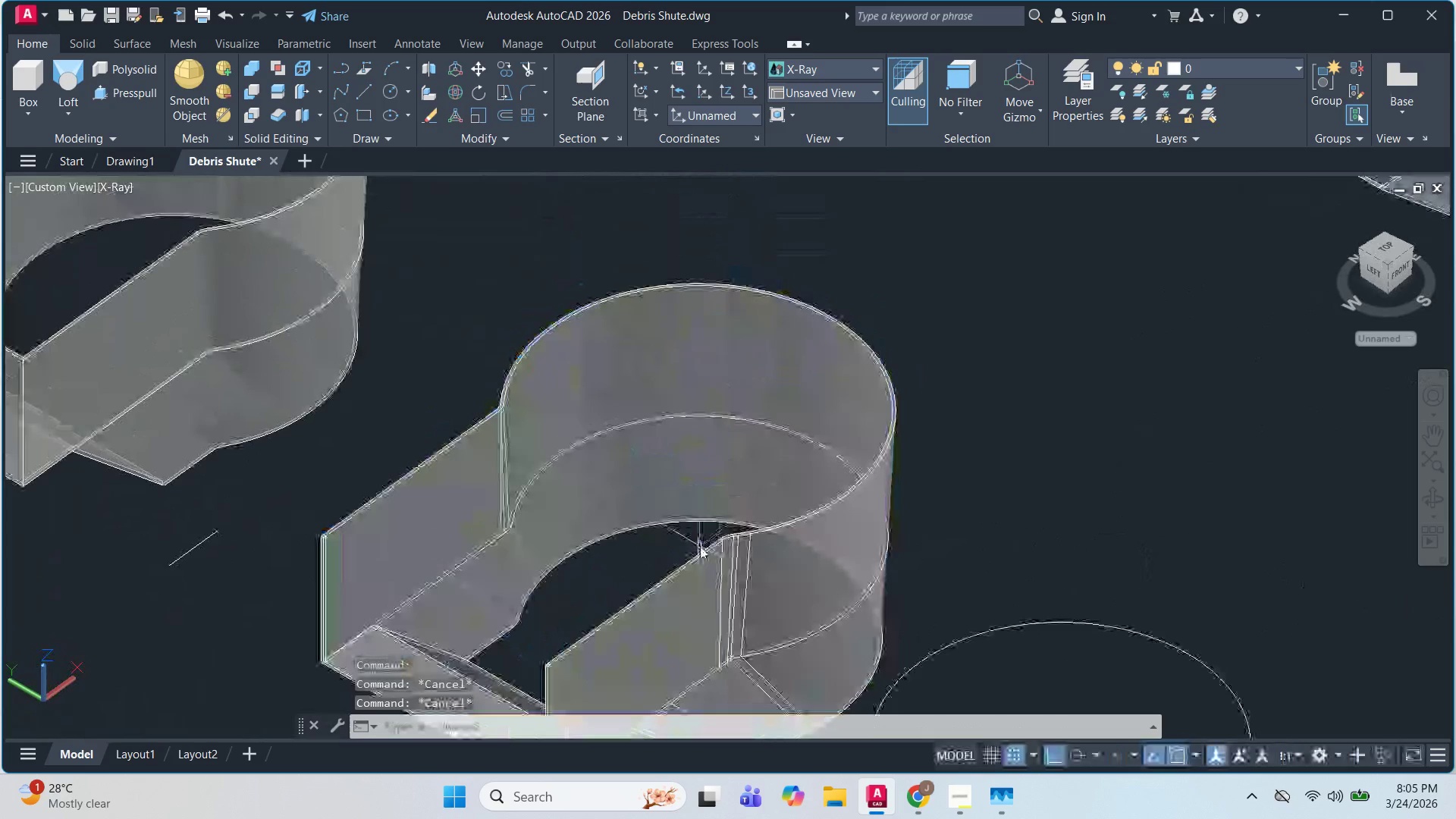 
key(Escape)
 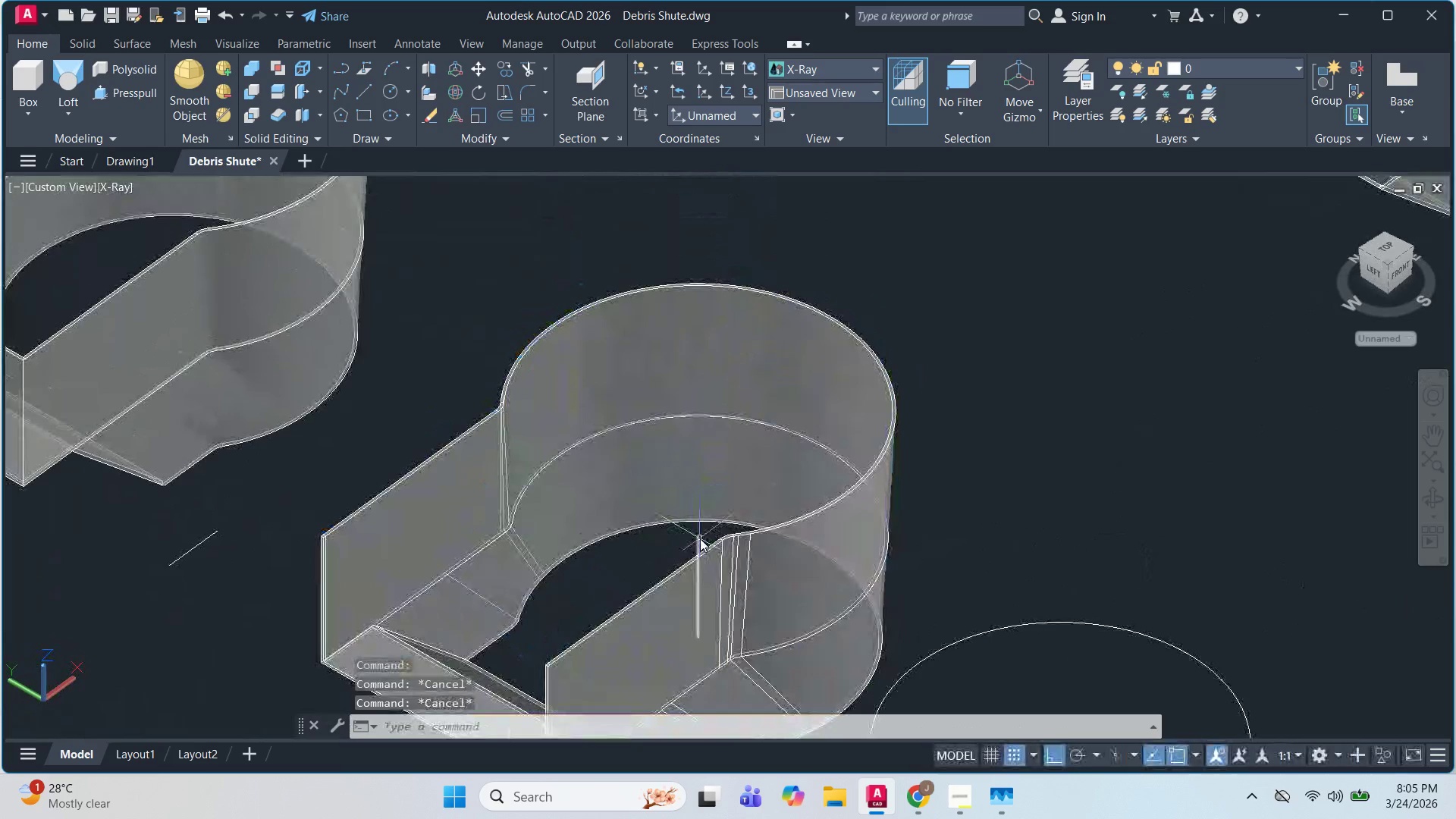 
left_click([700, 538])
 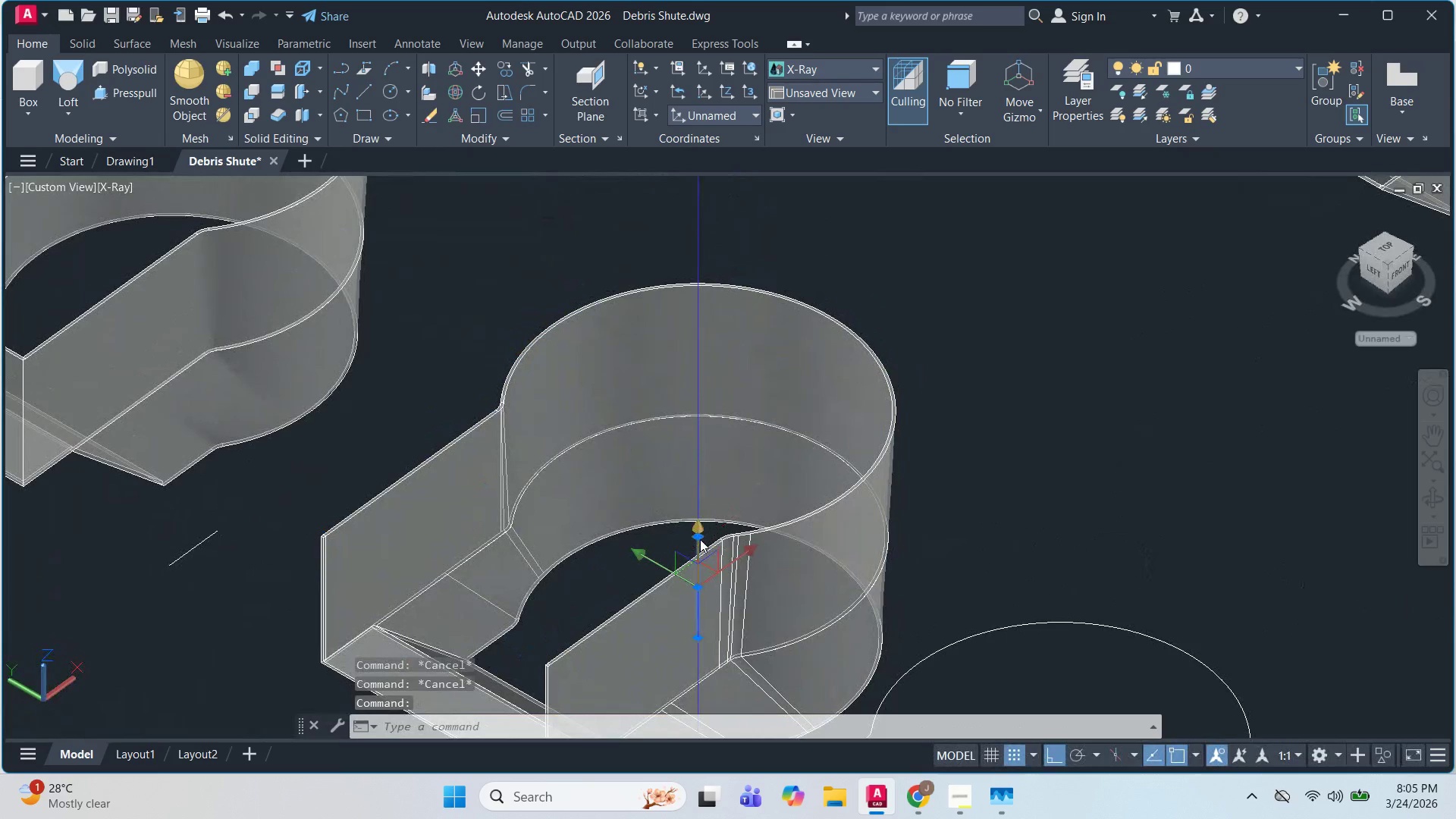 
left_click([700, 539])
 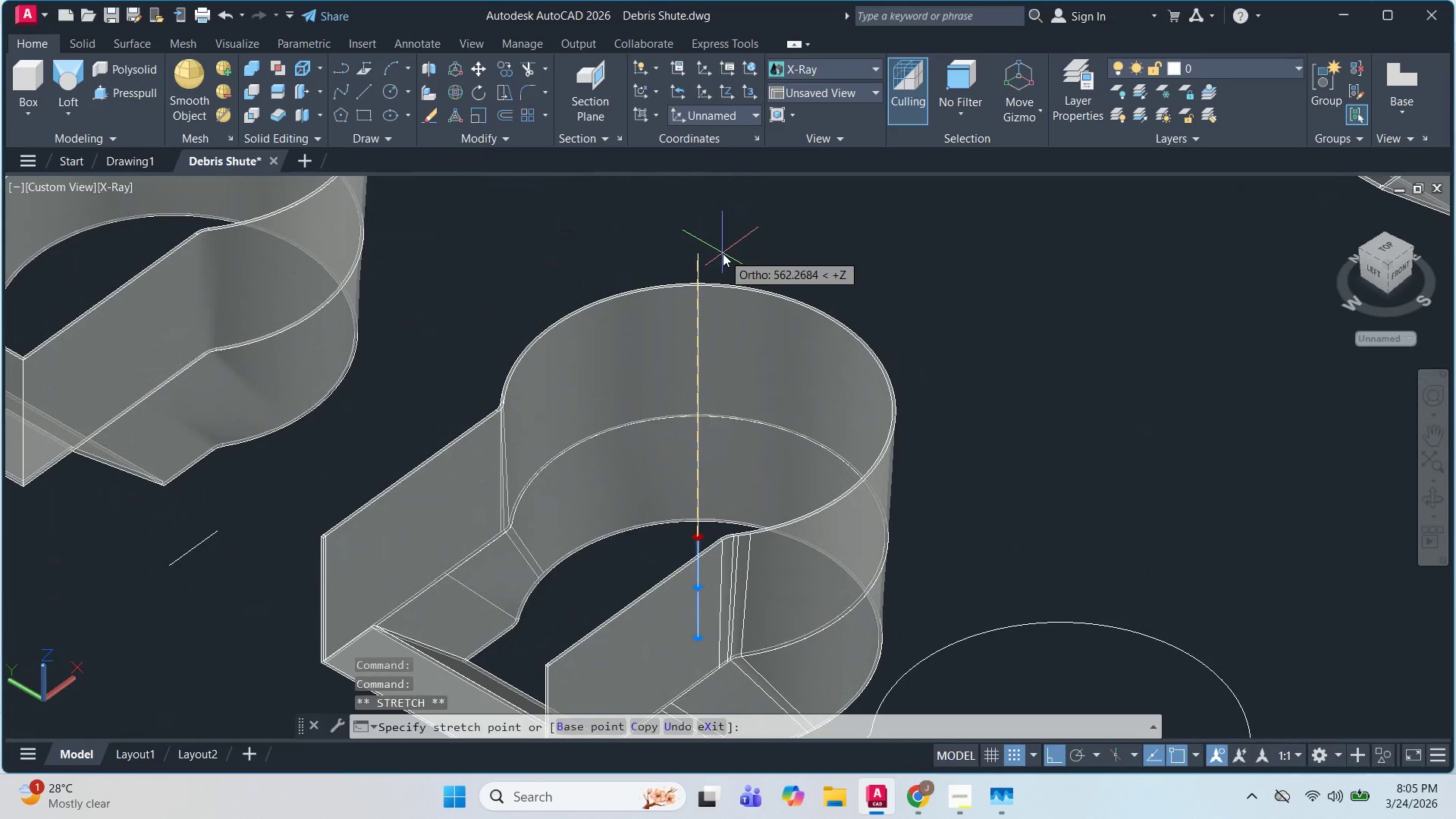 
key(Numpad2)
 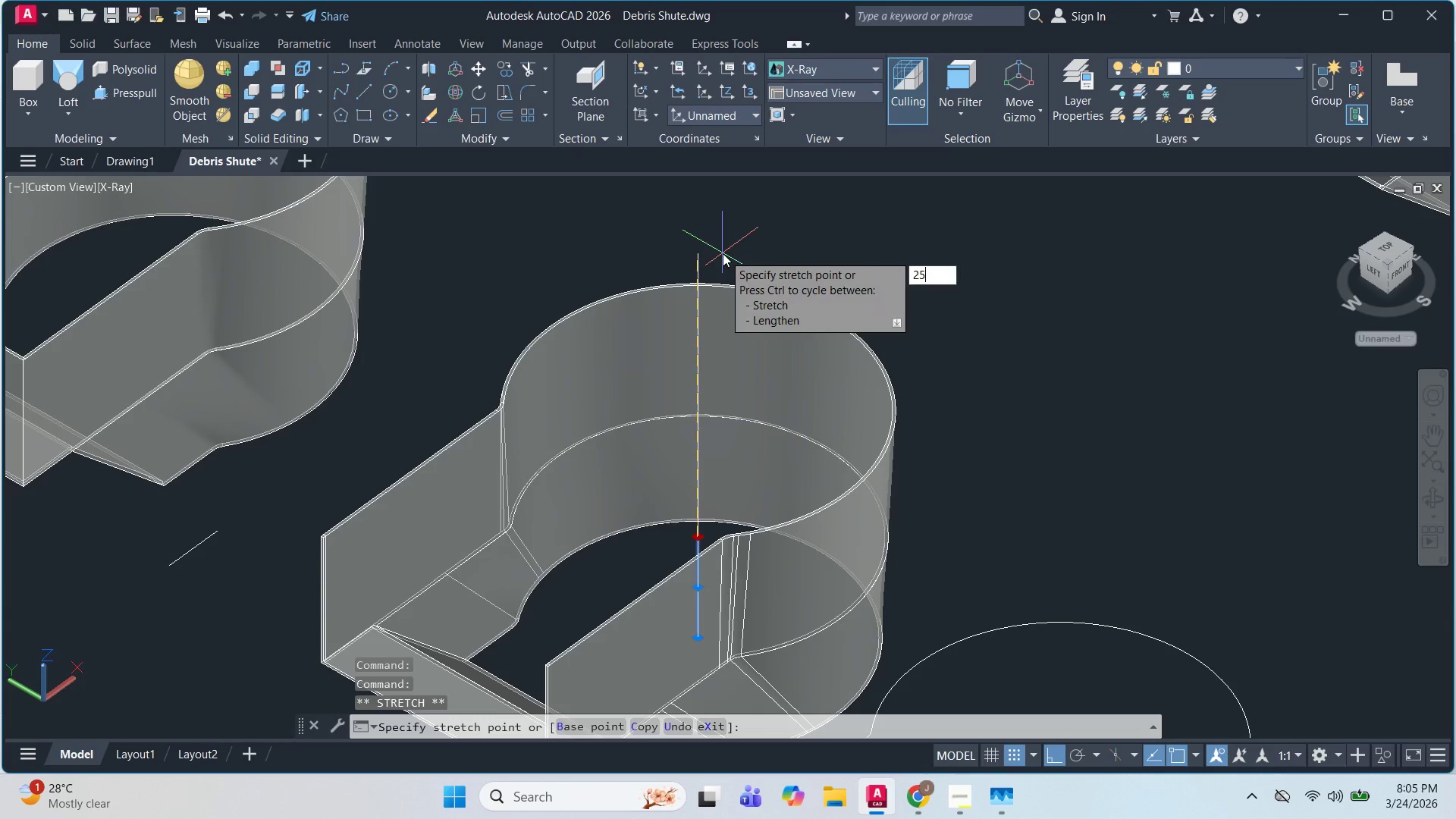 
key(Numpad5)
 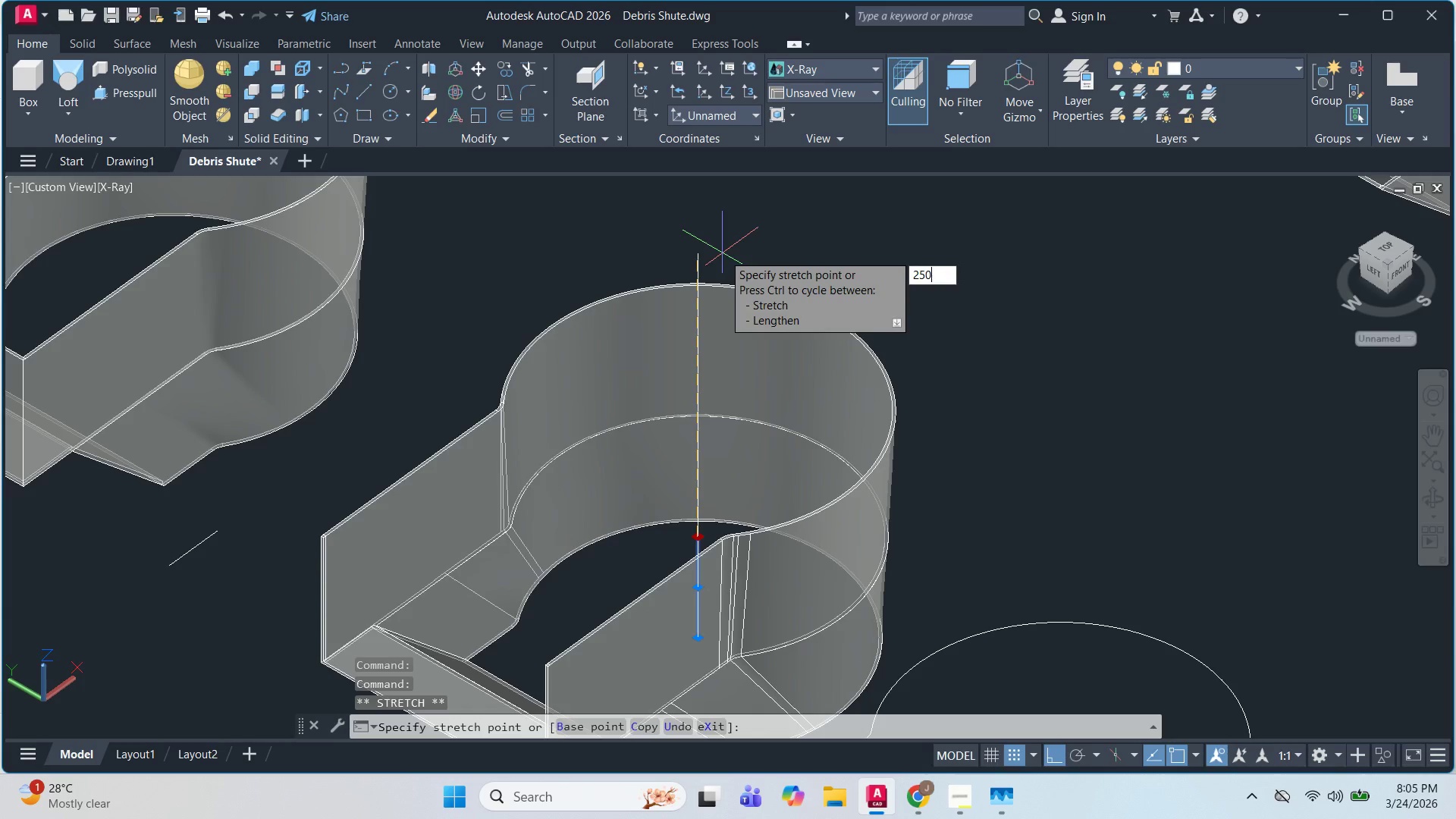 
key(Numpad0)
 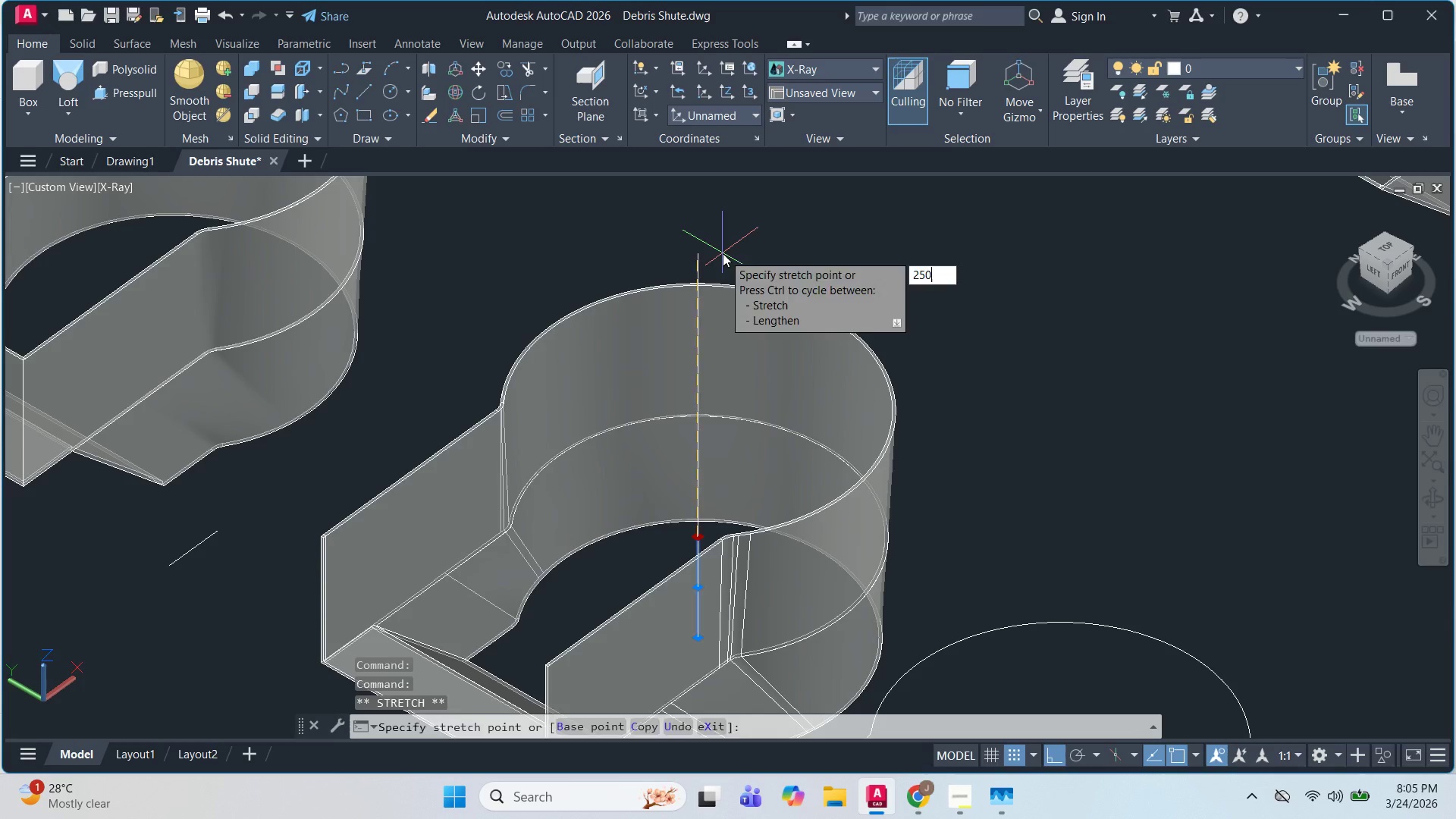 
key(NumpadEnter)
 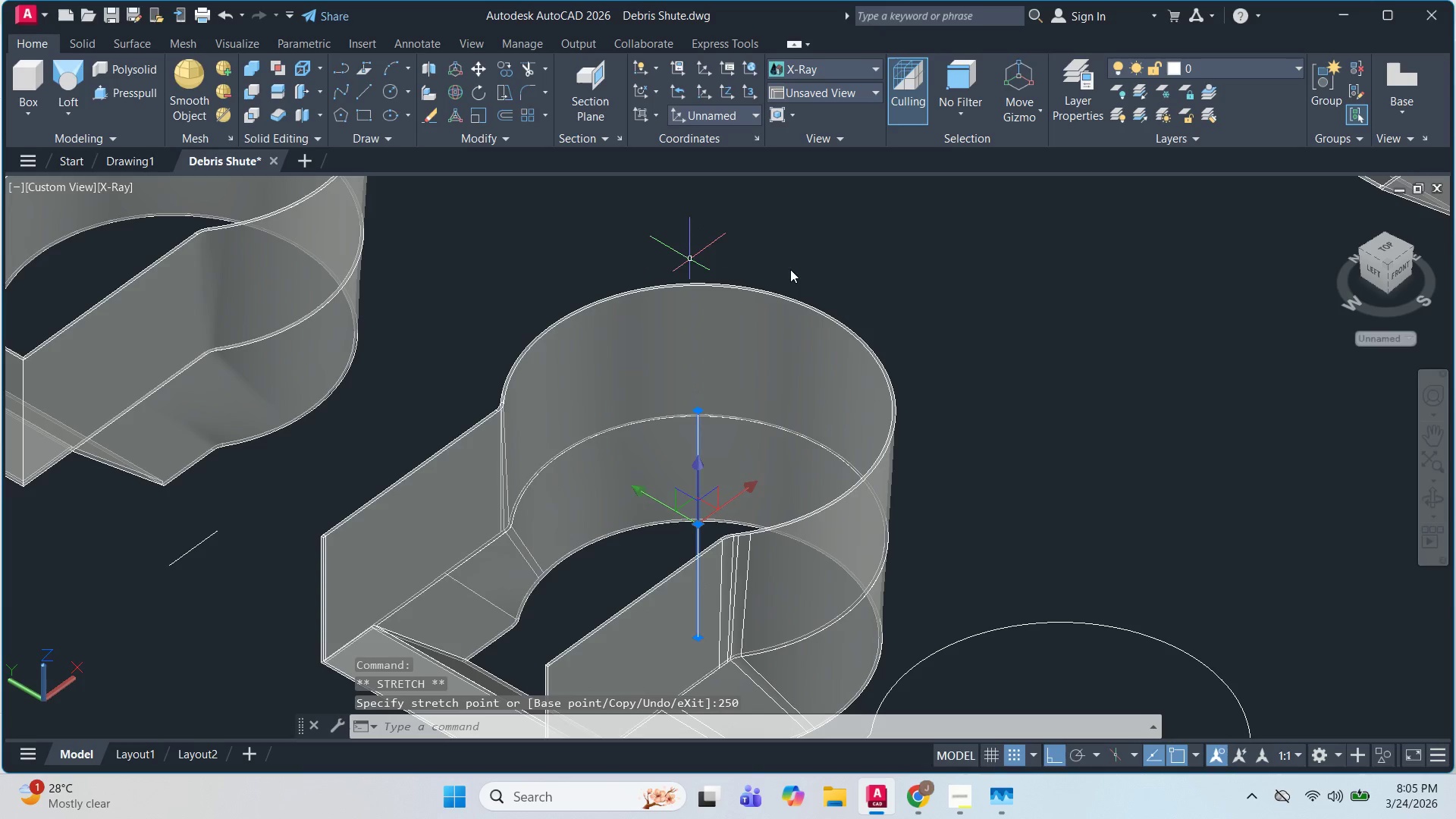 
key(Escape)
 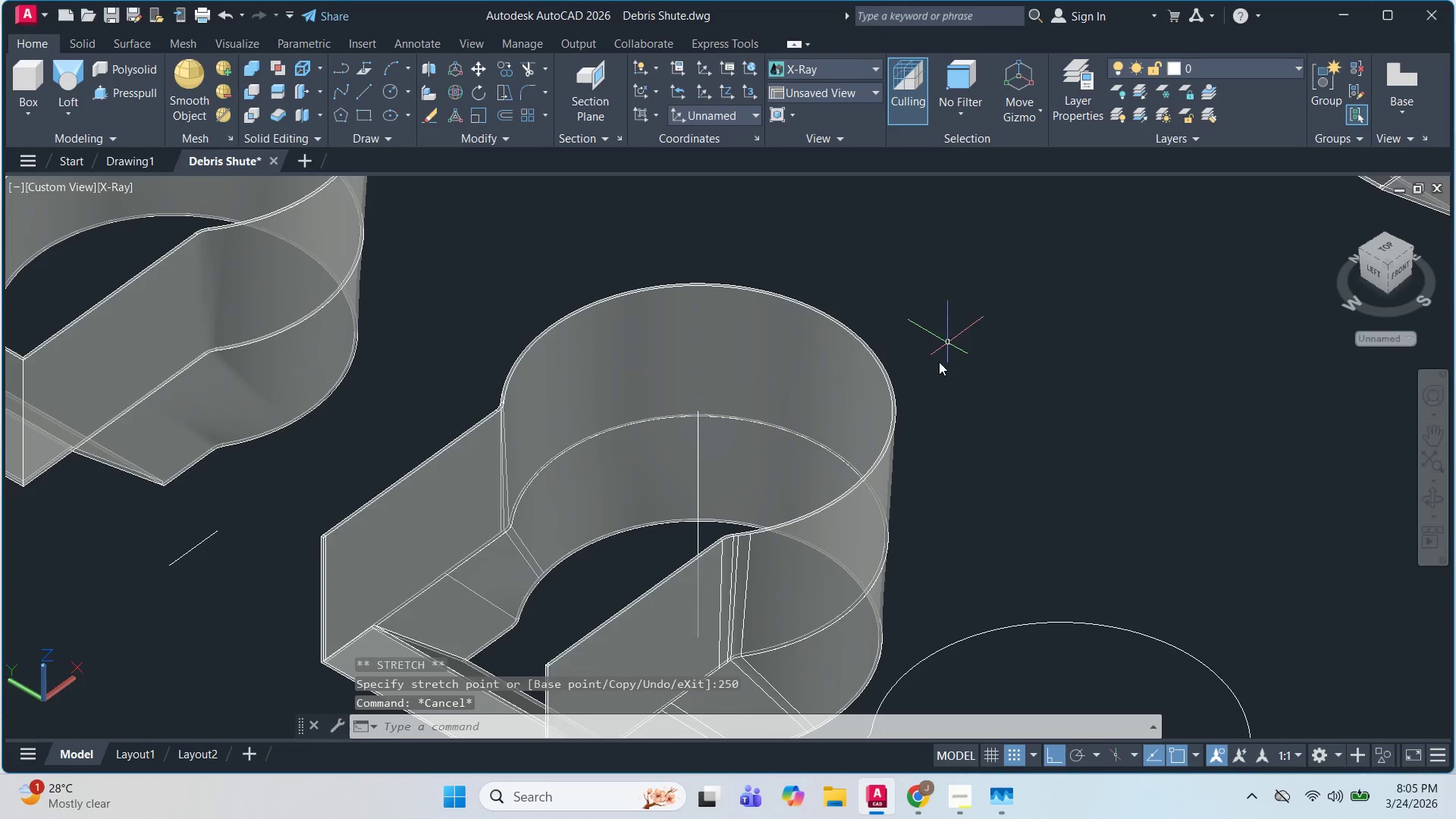 
key(Escape)
 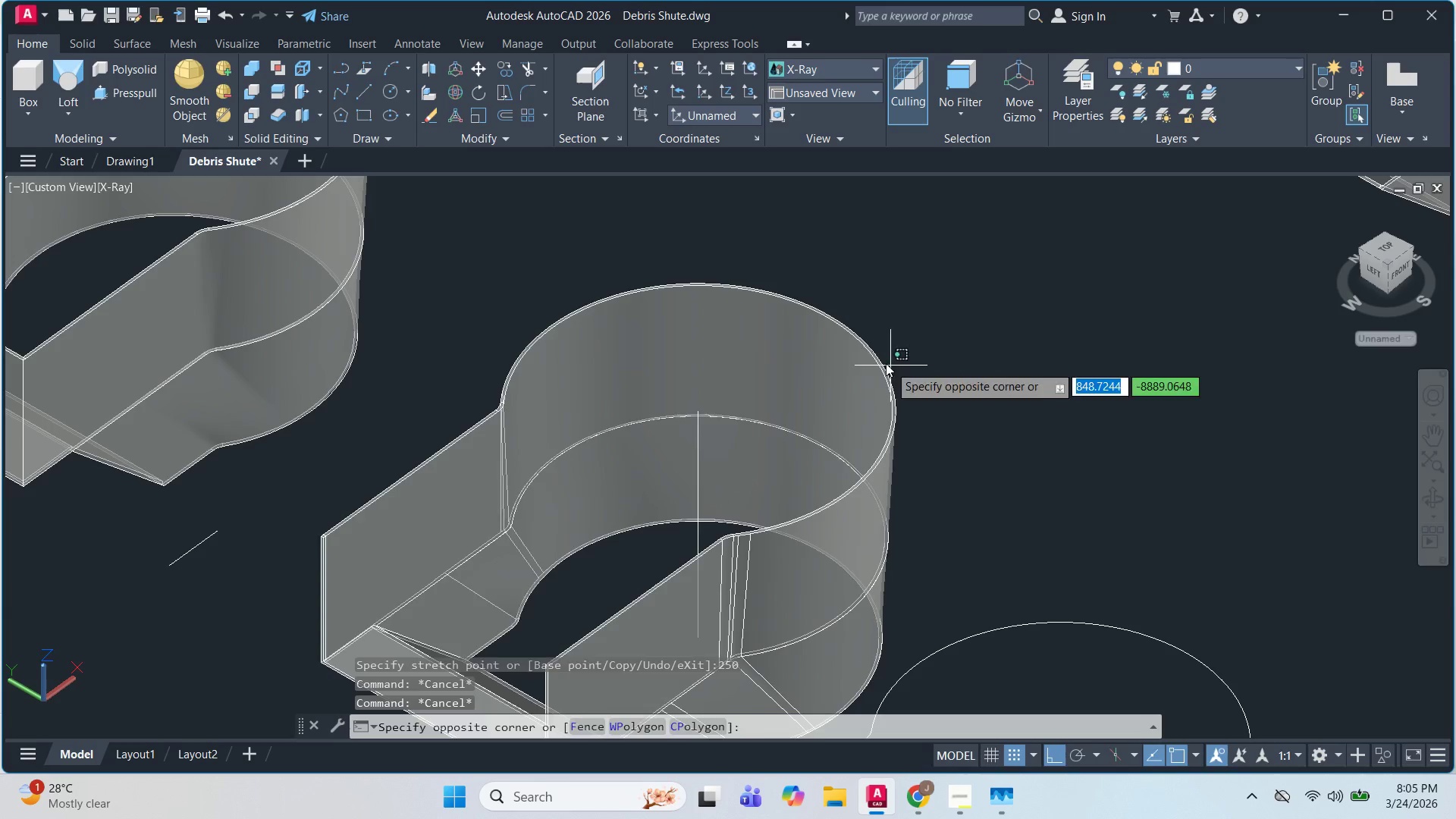 
double_click([849, 353])
 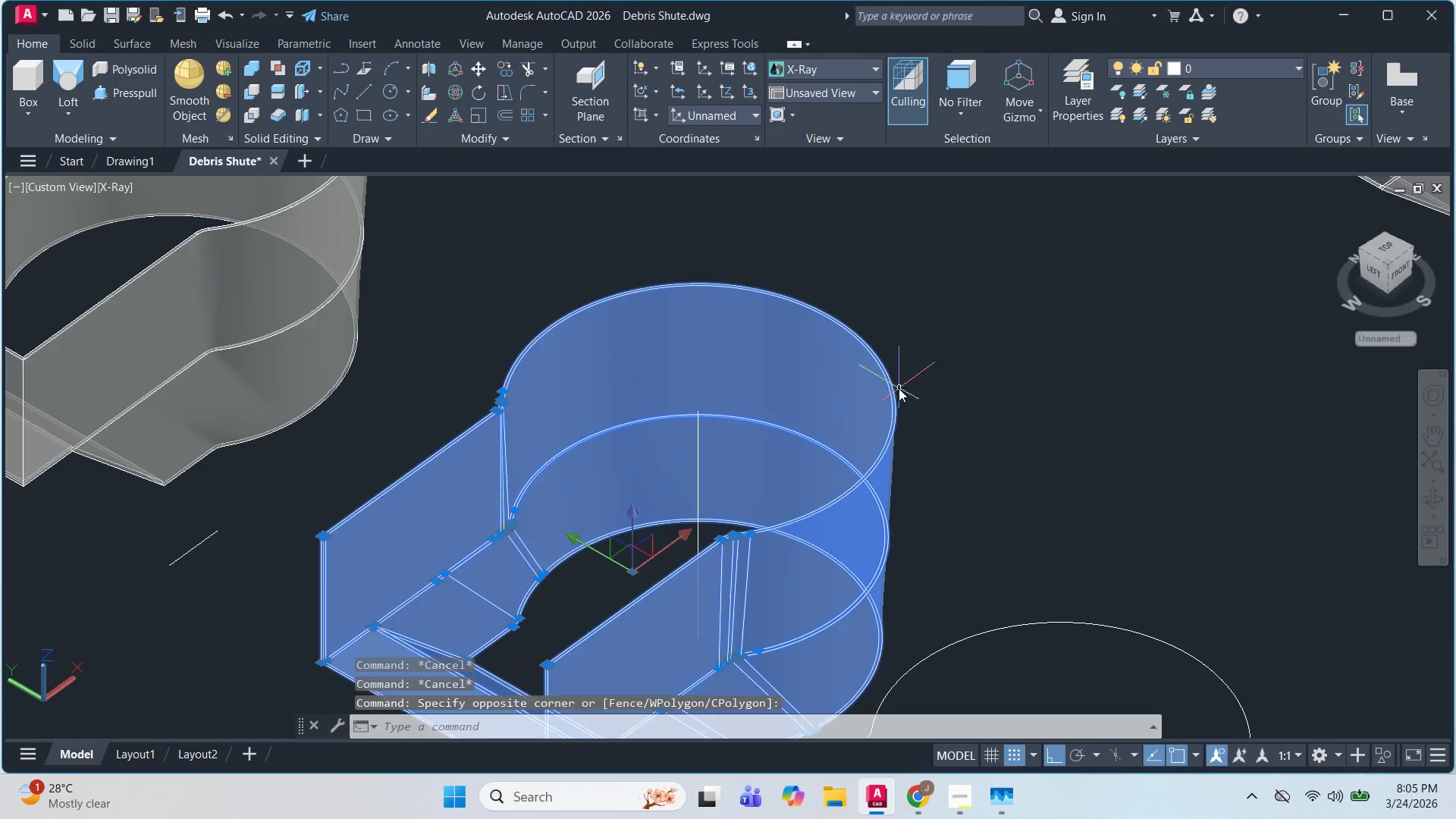 
hold_key(key=ShiftLeft, duration=0.62)
 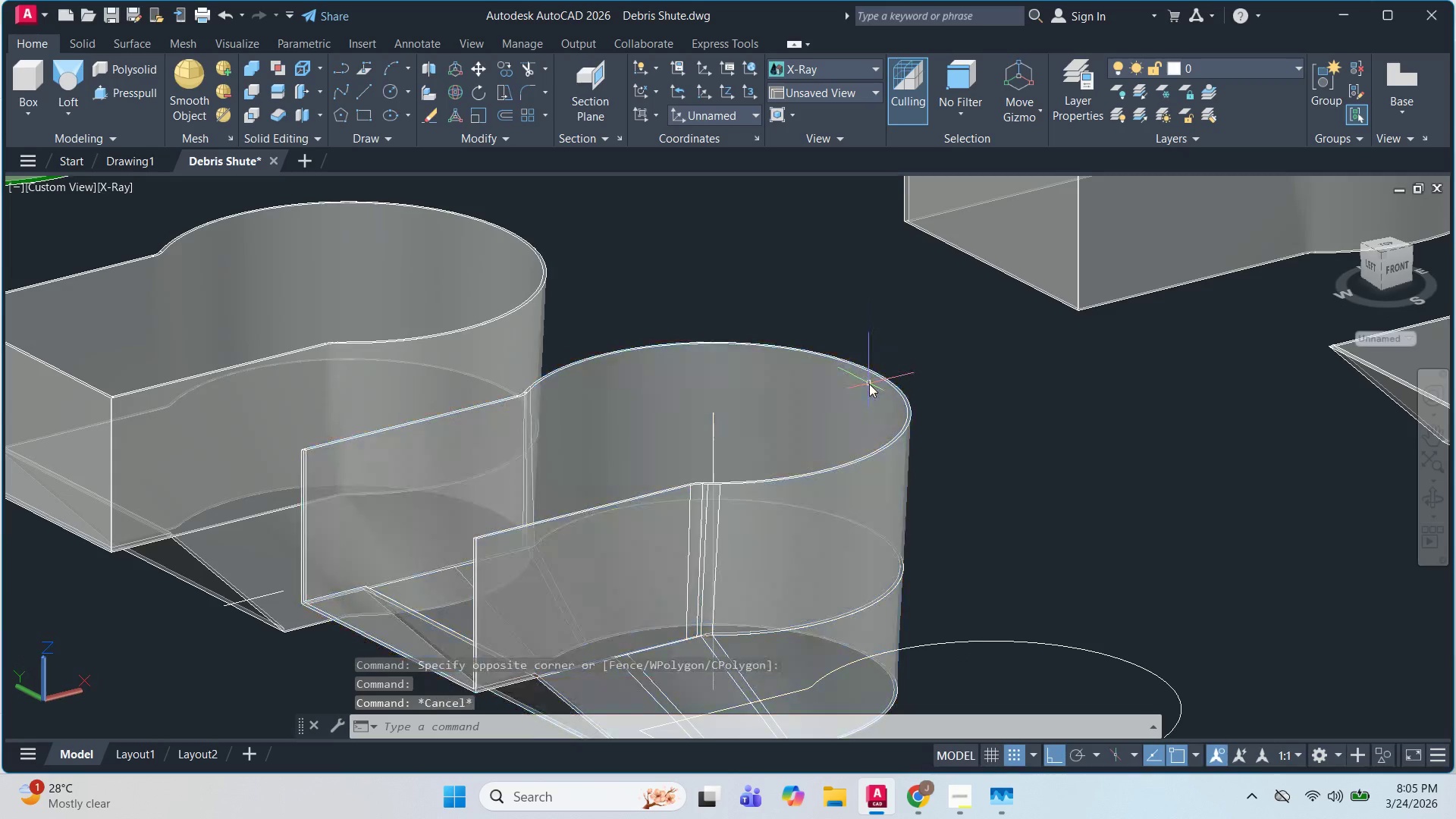 
key(Escape)
 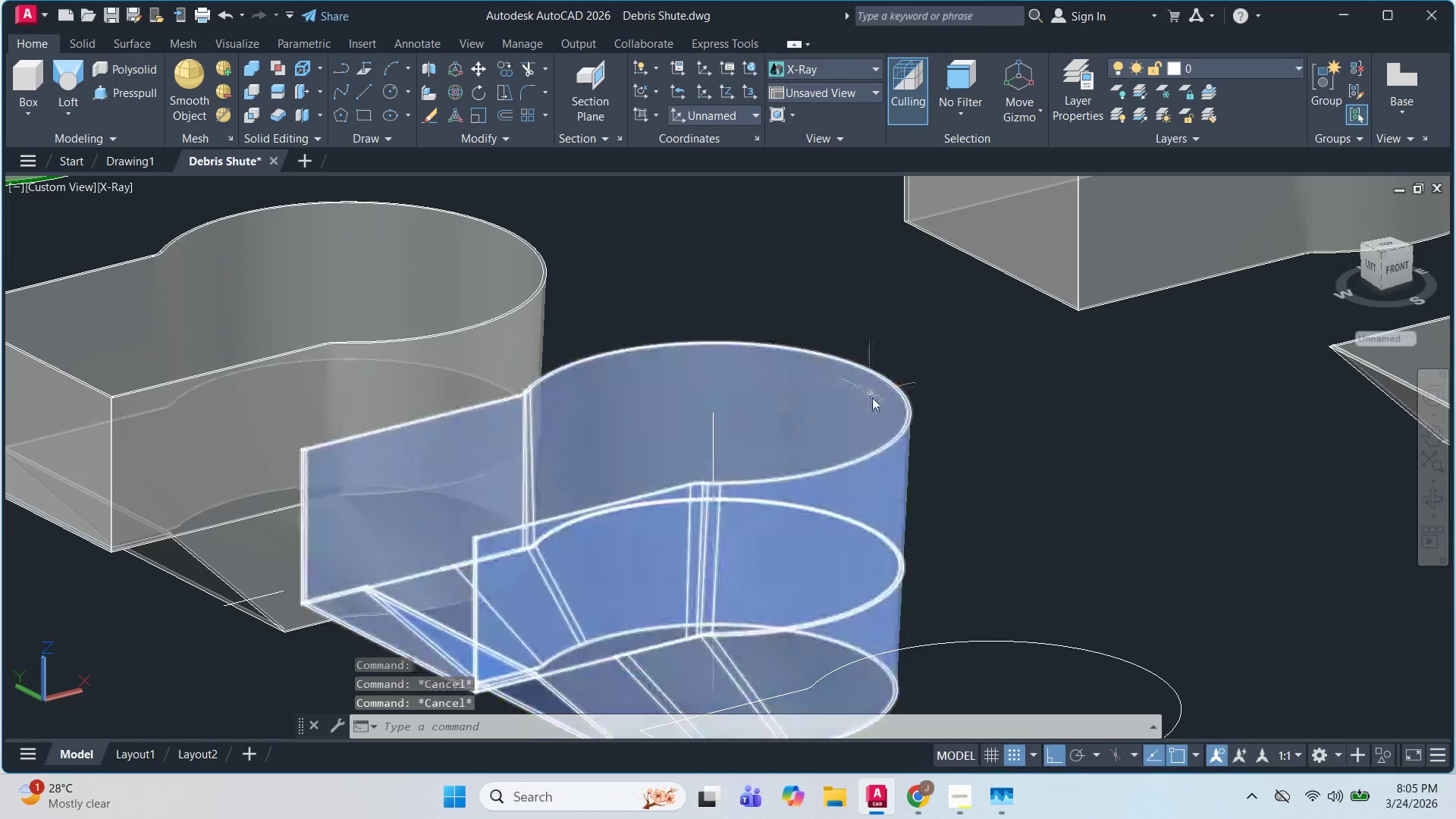 
key(Escape)
 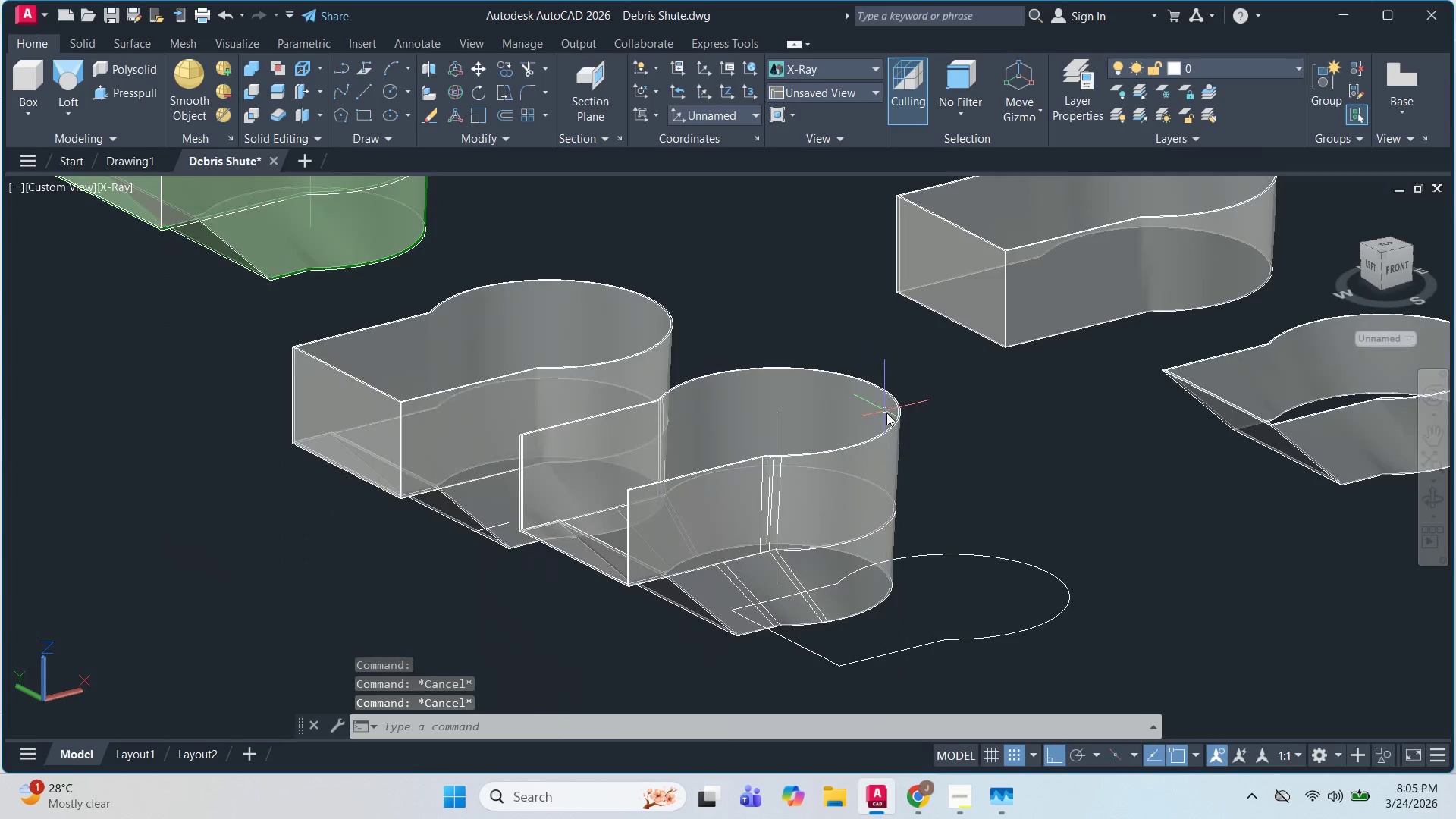 
hold_key(key=ShiftLeft, duration=1.19)
 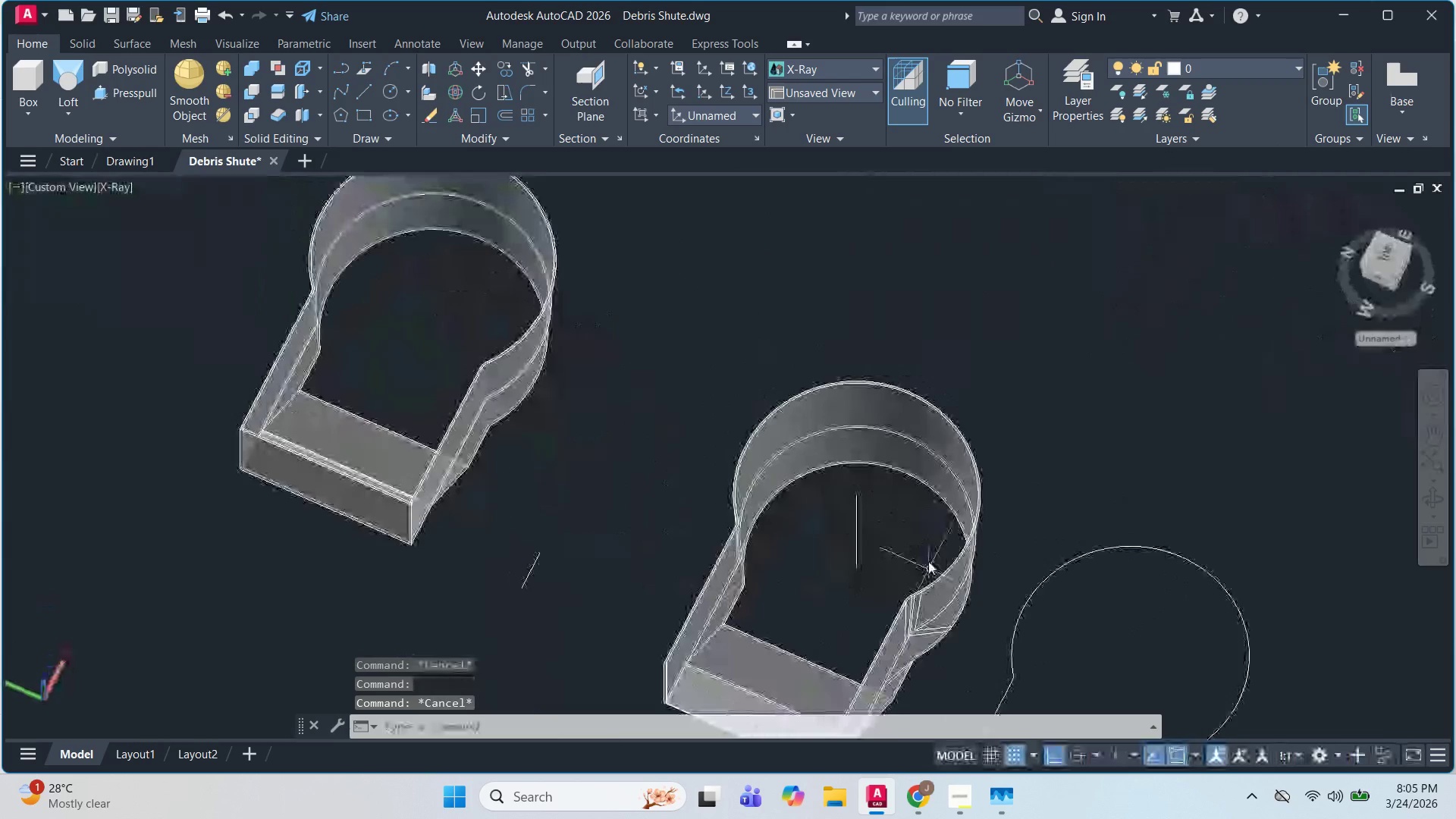 
scroll: coordinate [883, 410], scroll_direction: down, amount: 1.0
 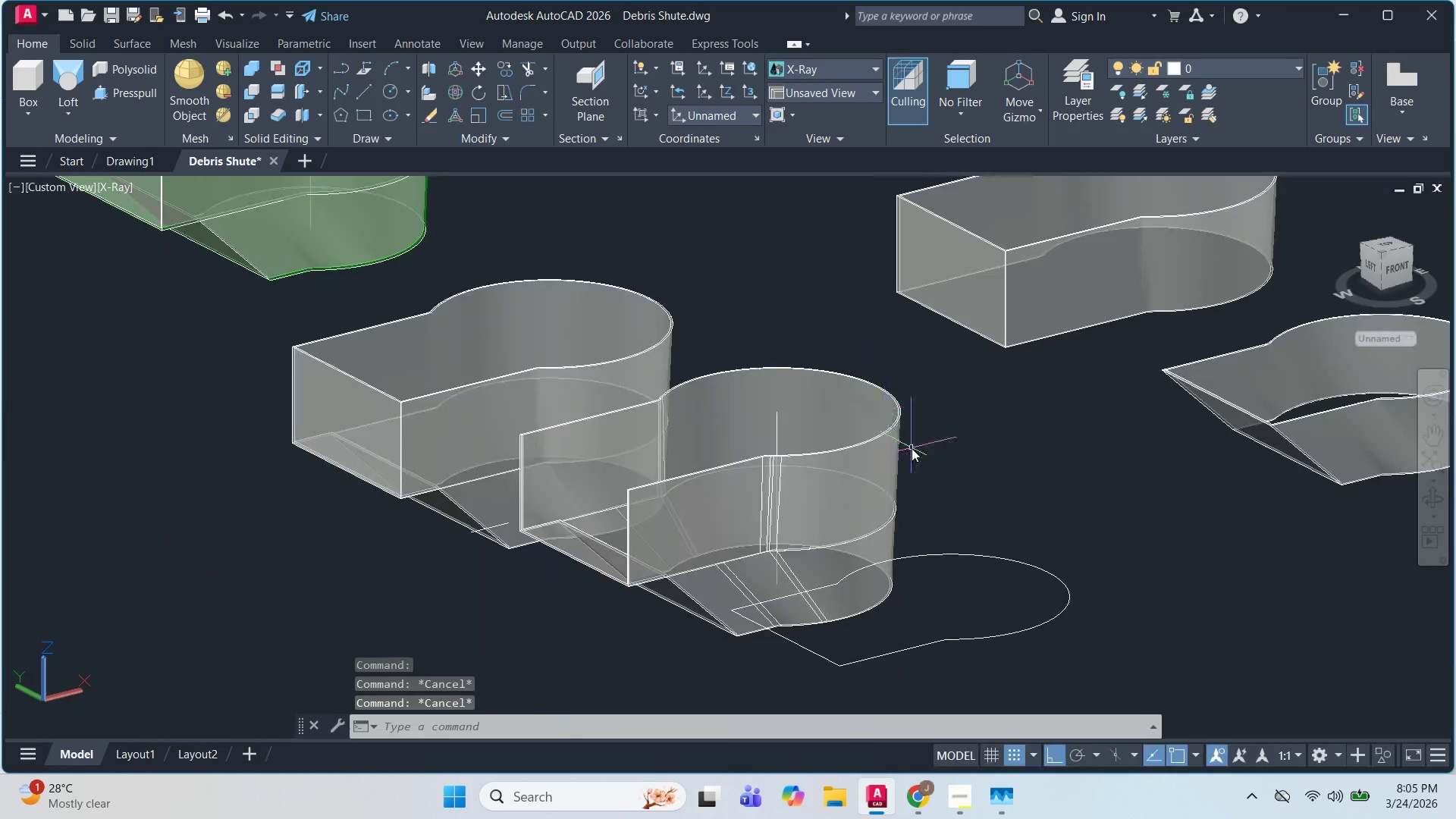 
key(Escape)
 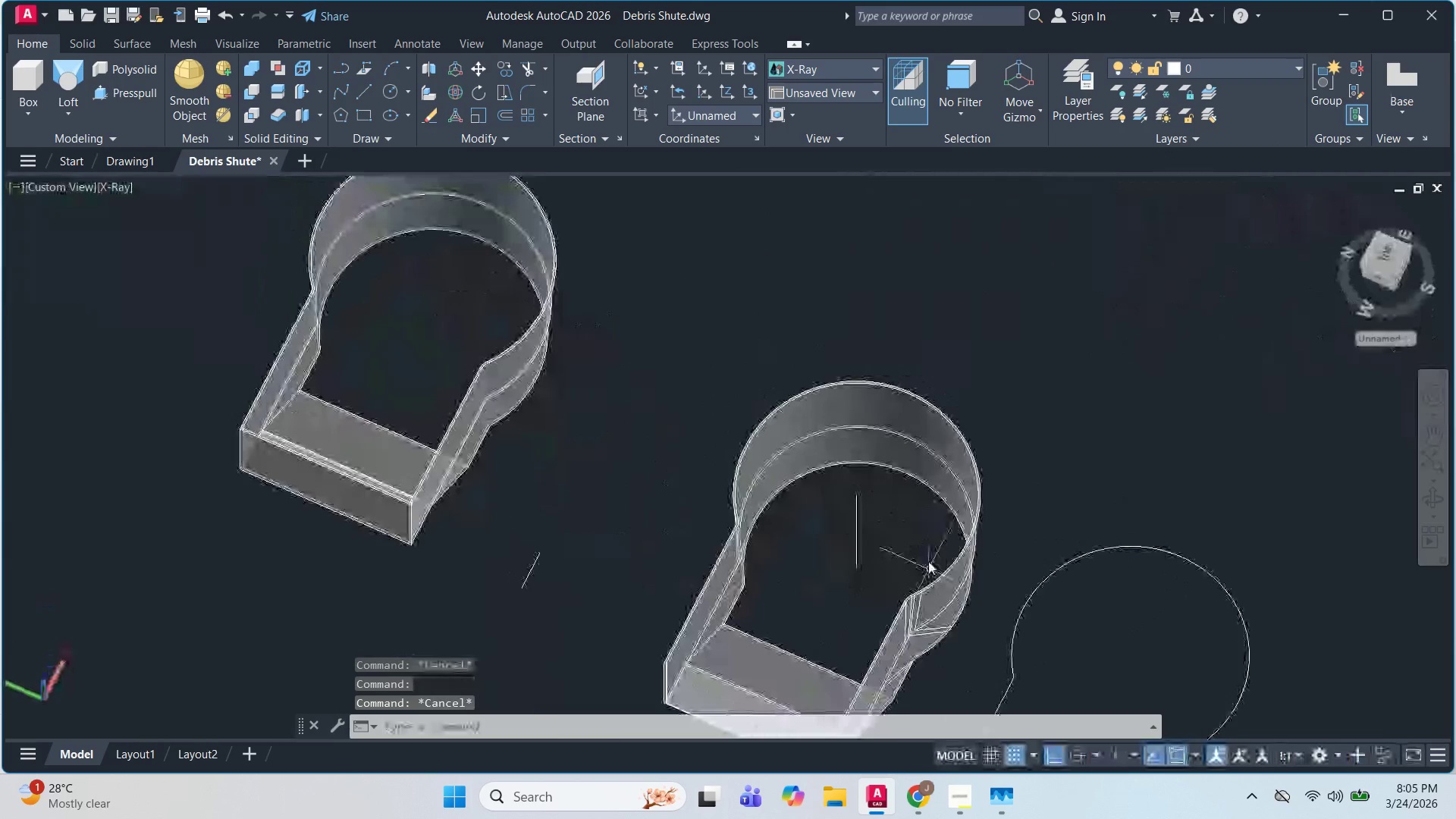 
scroll: coordinate [928, 565], scroll_direction: up, amount: 1.0
 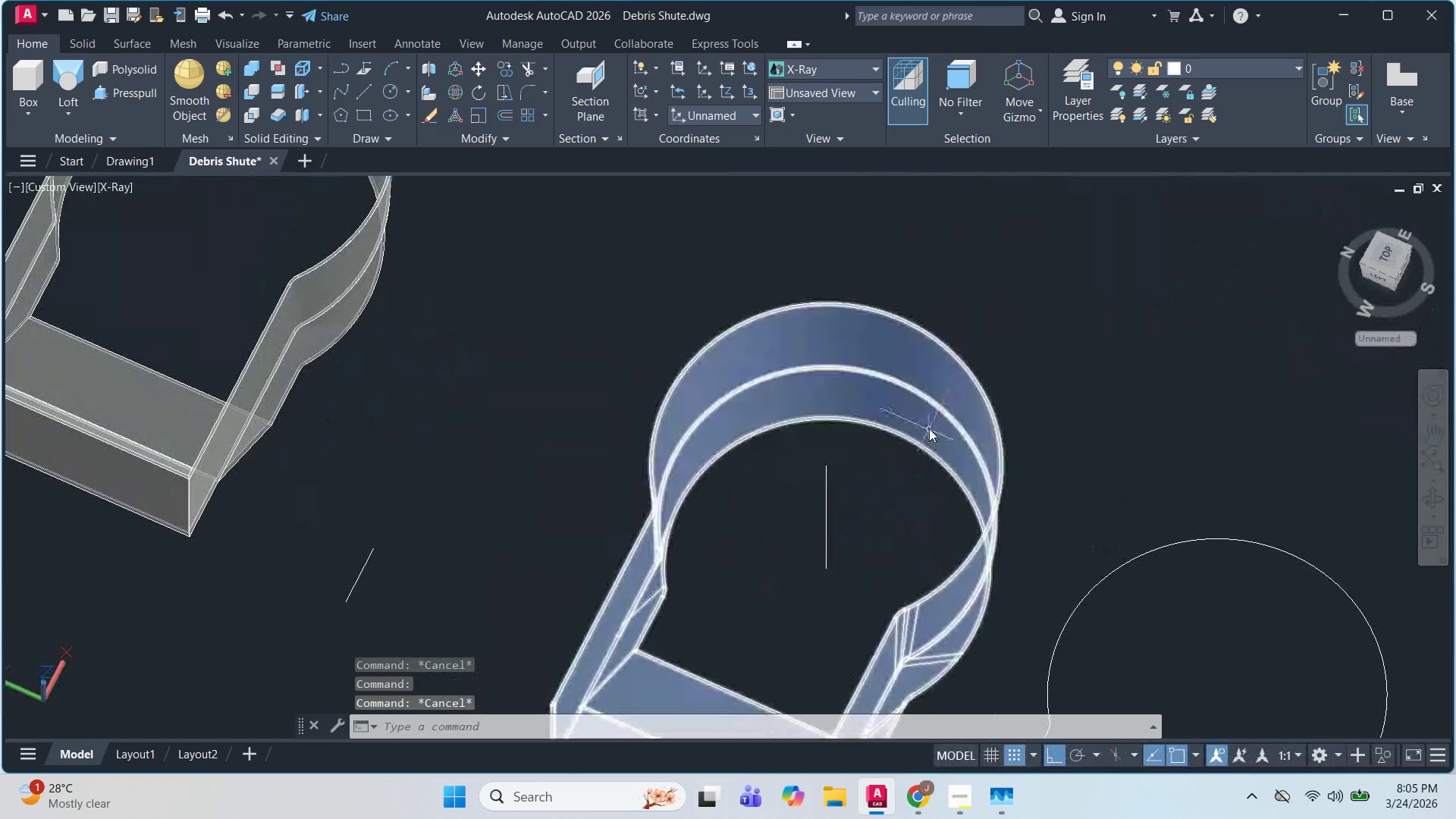 
left_click([929, 428])
 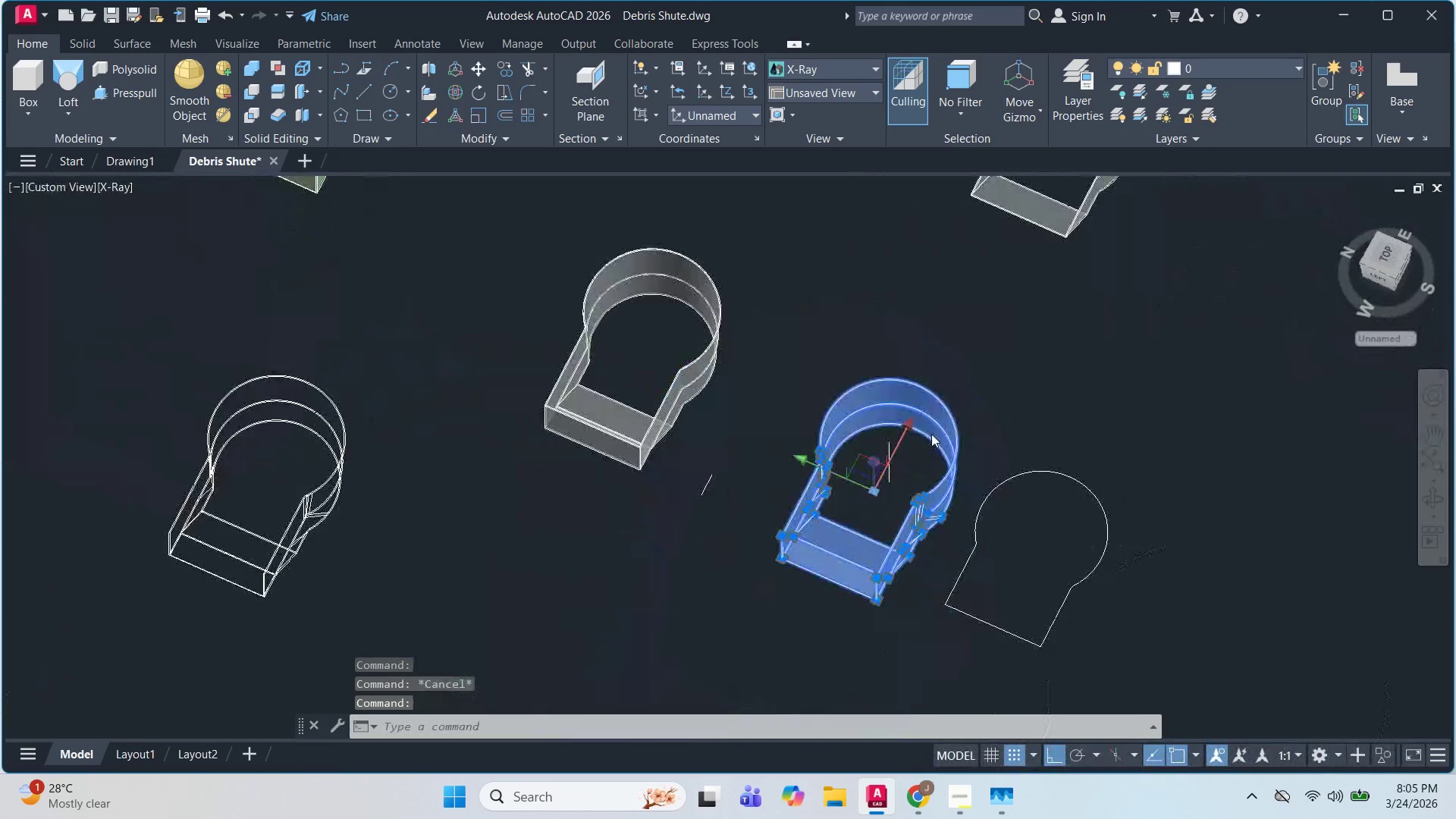 
hold_key(key=ShiftLeft, duration=0.44)
 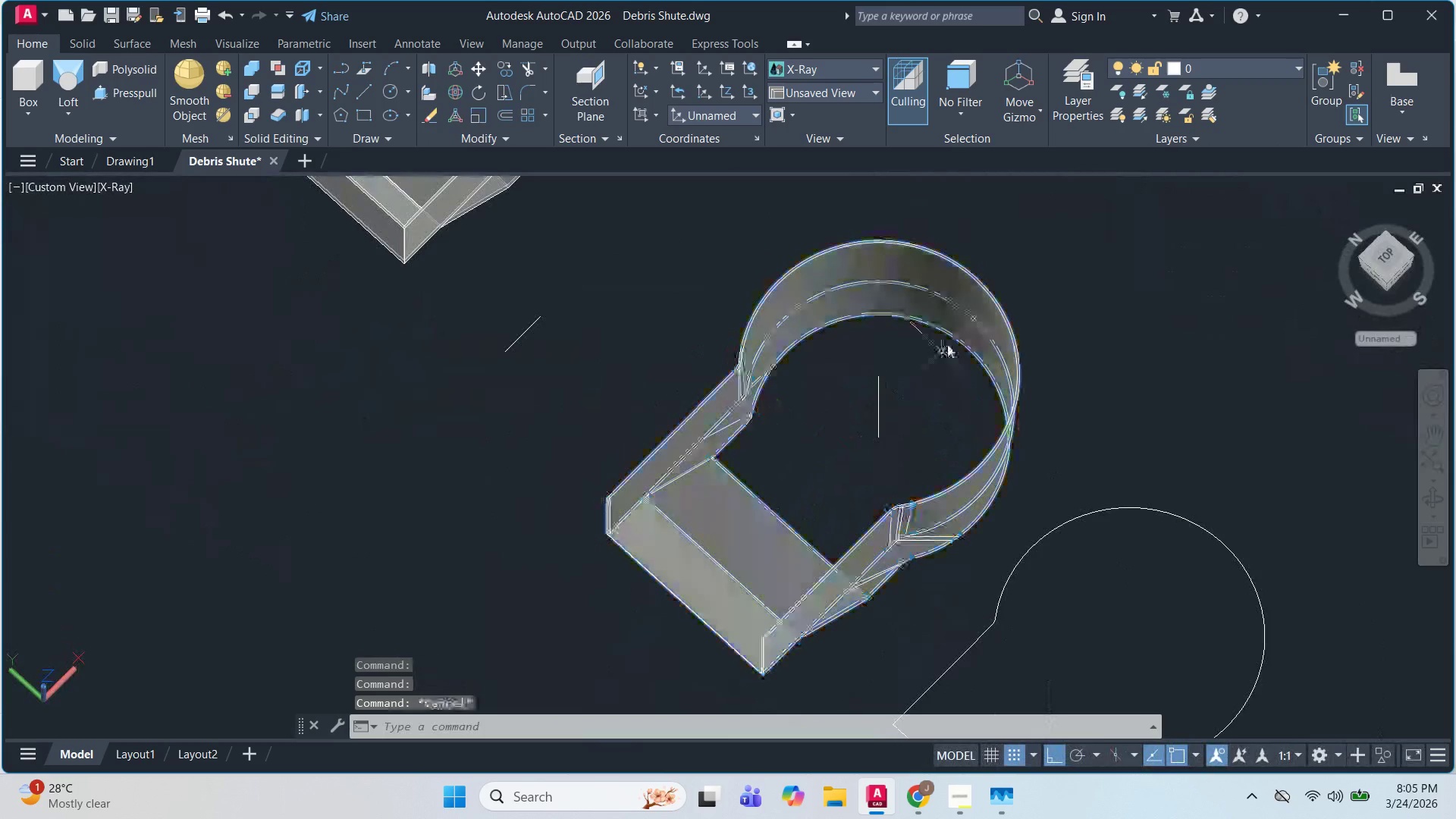 
scroll: coordinate [913, 524], scroll_direction: none, amount: 0.0
 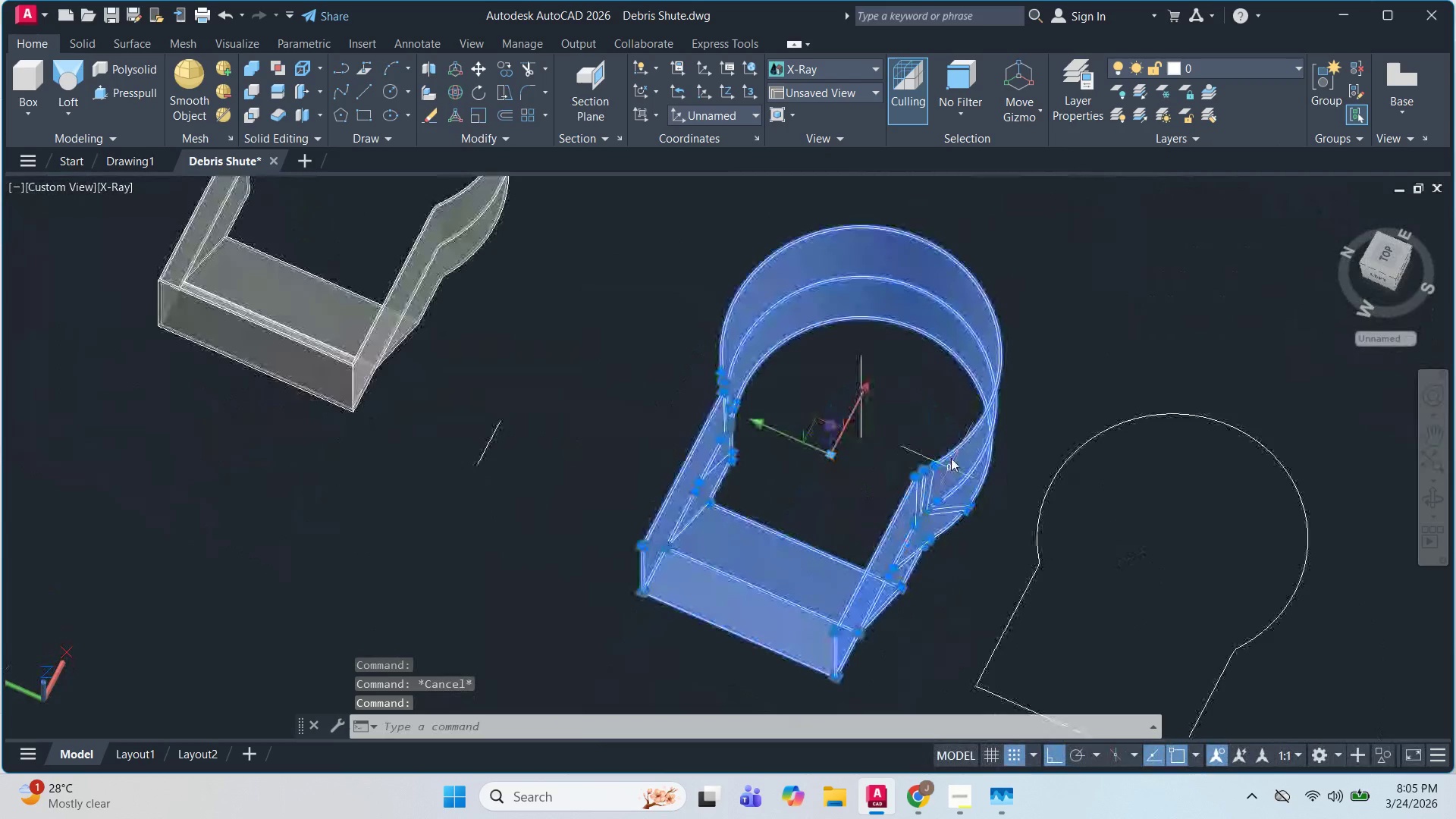 
hold_key(key=Escape, duration=5.33)
 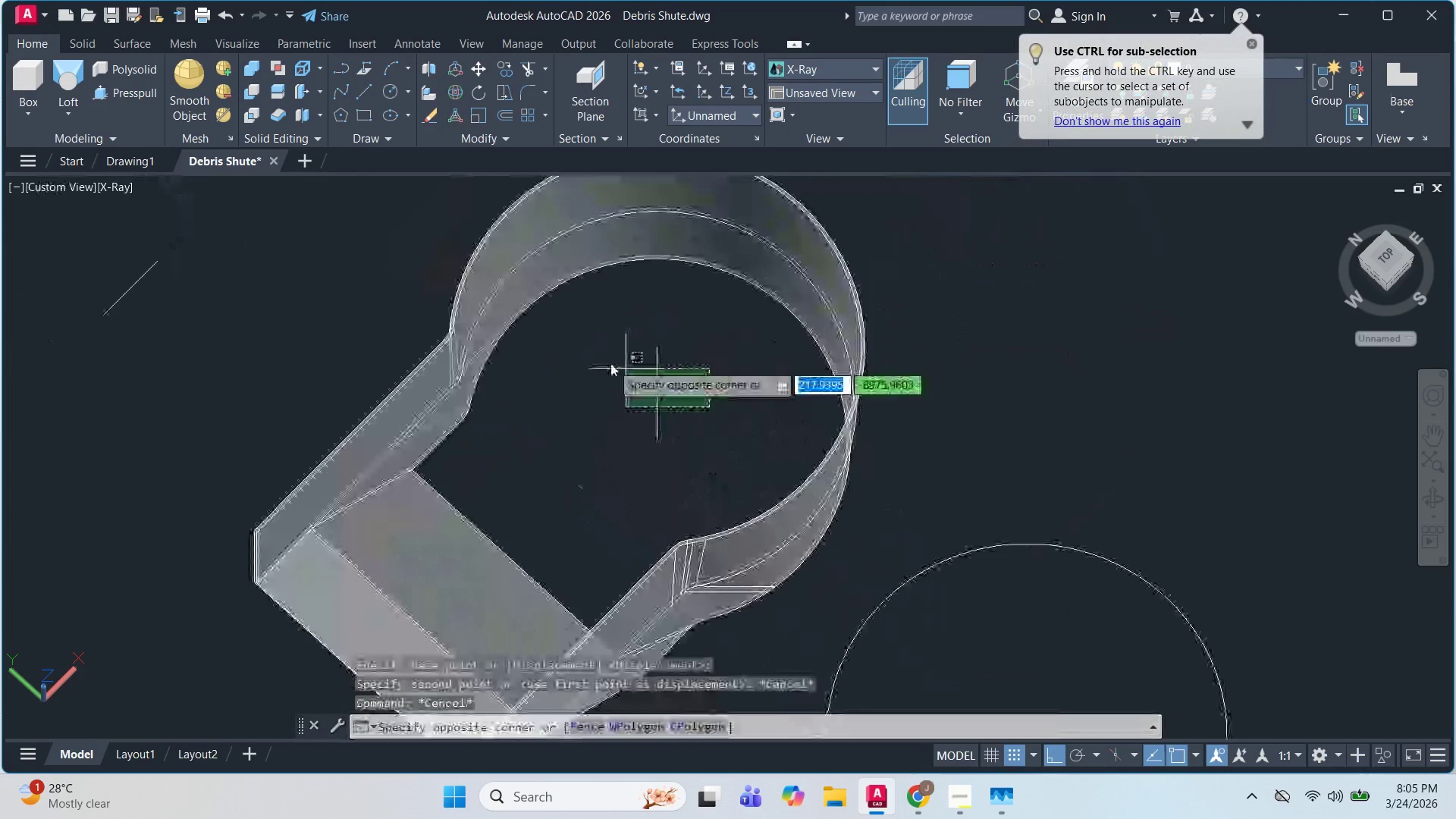 
left_click([951, 278])
 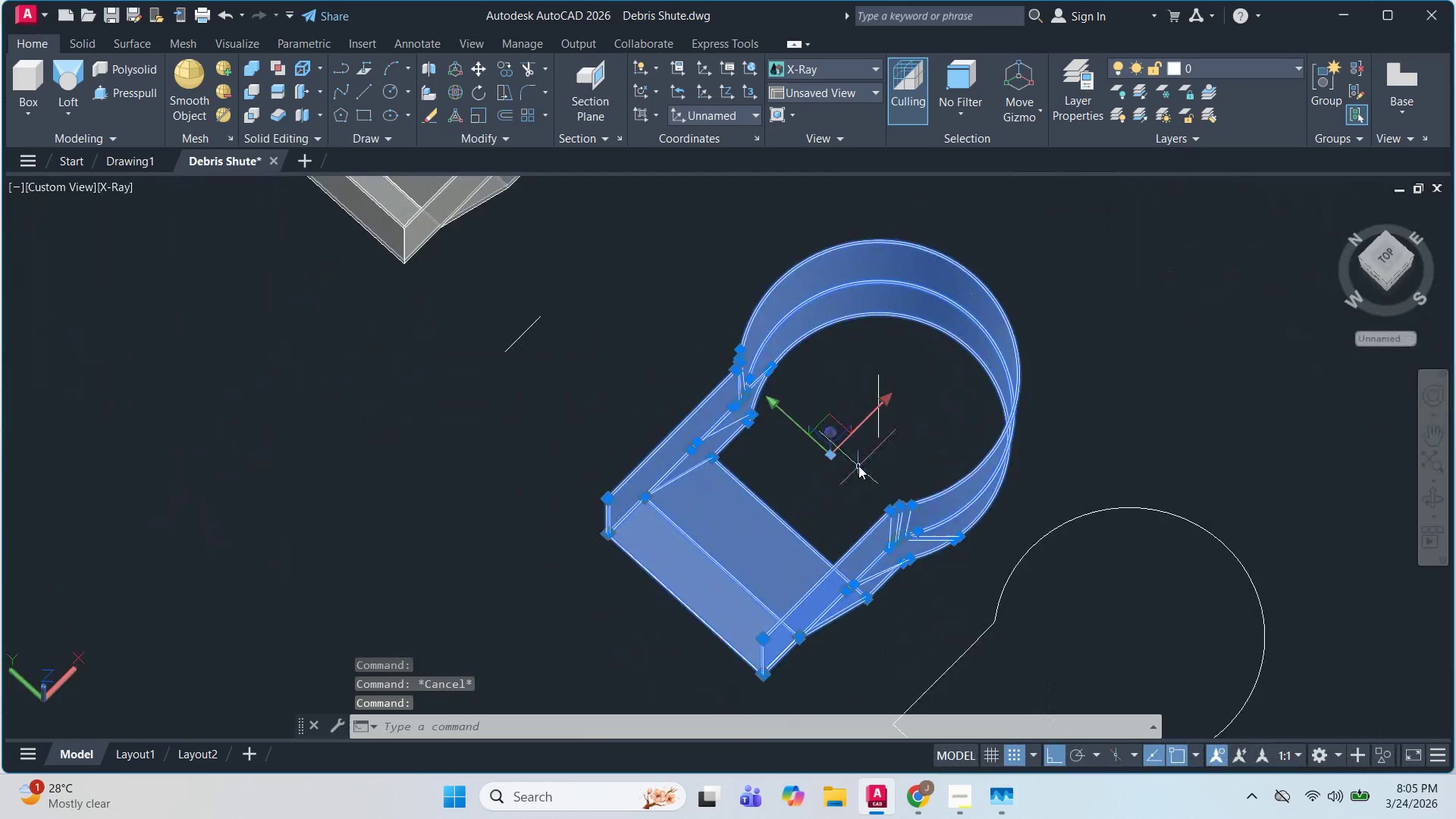 
scroll: coordinate [858, 464], scroll_direction: up, amount: 2.0
 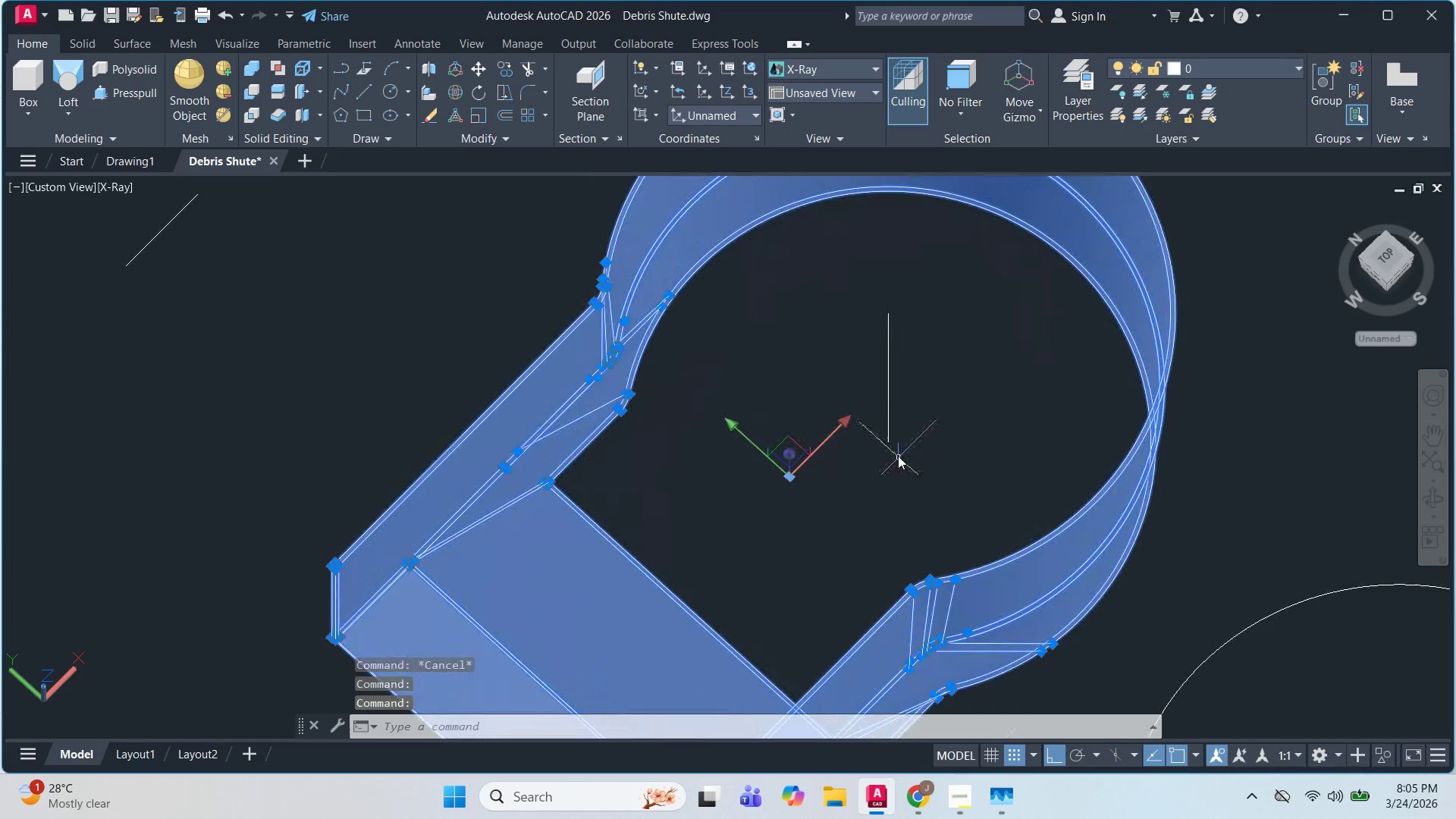 
key(M)
 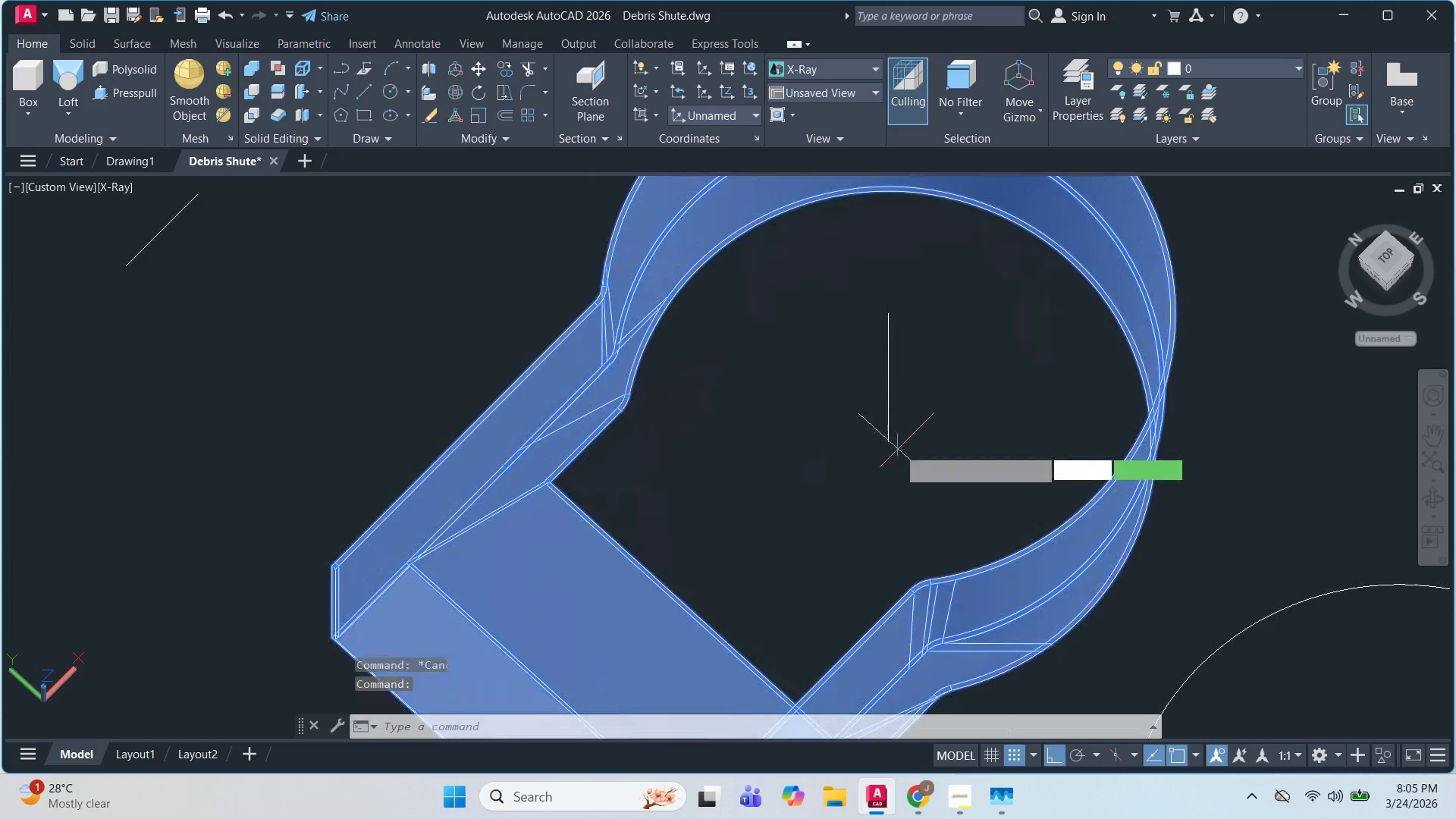 
key(Space)
 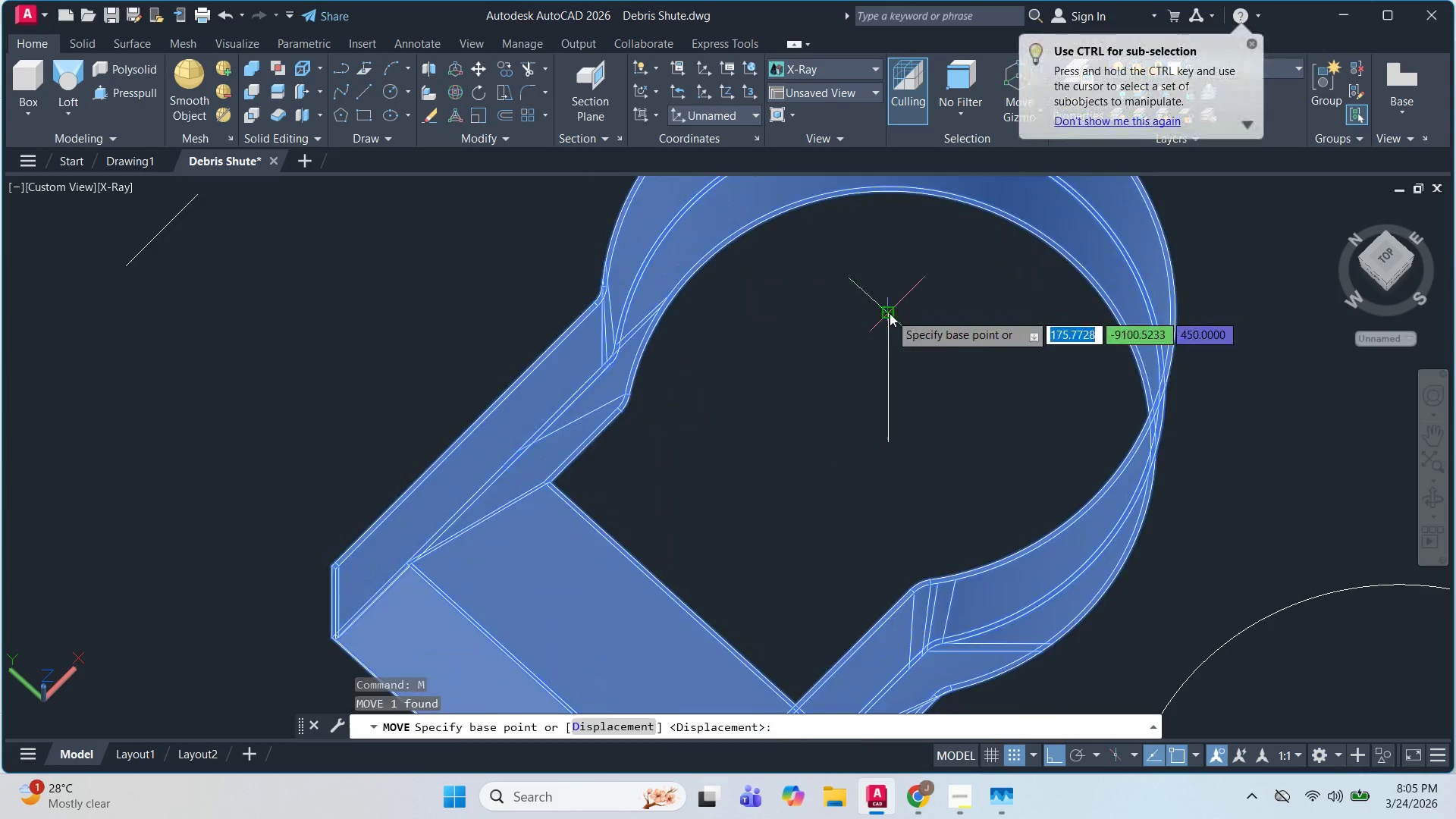 
key(Escape)
 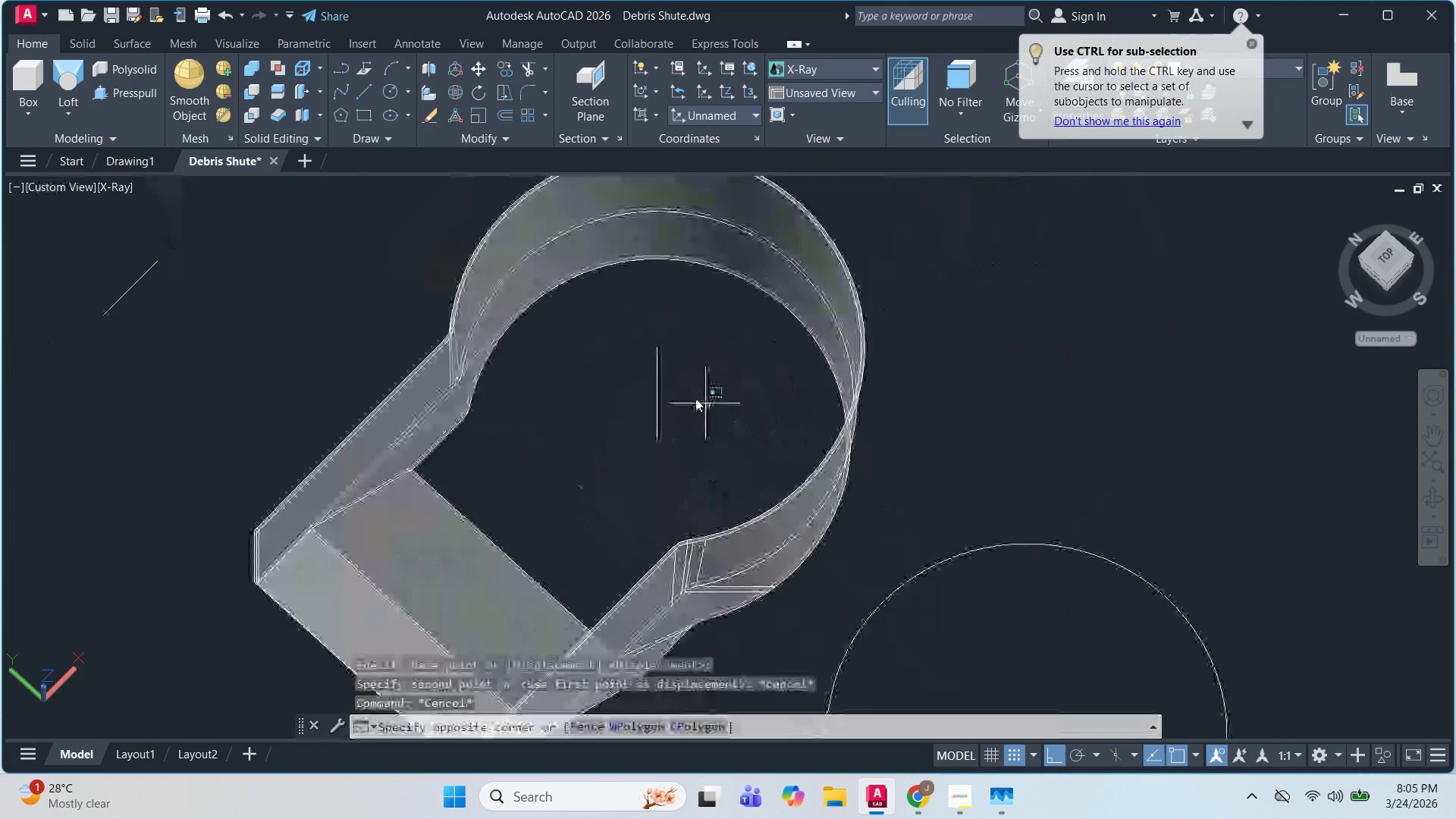 
left_click_drag(start_coordinate=[710, 408], to_coordinate=[704, 403])
 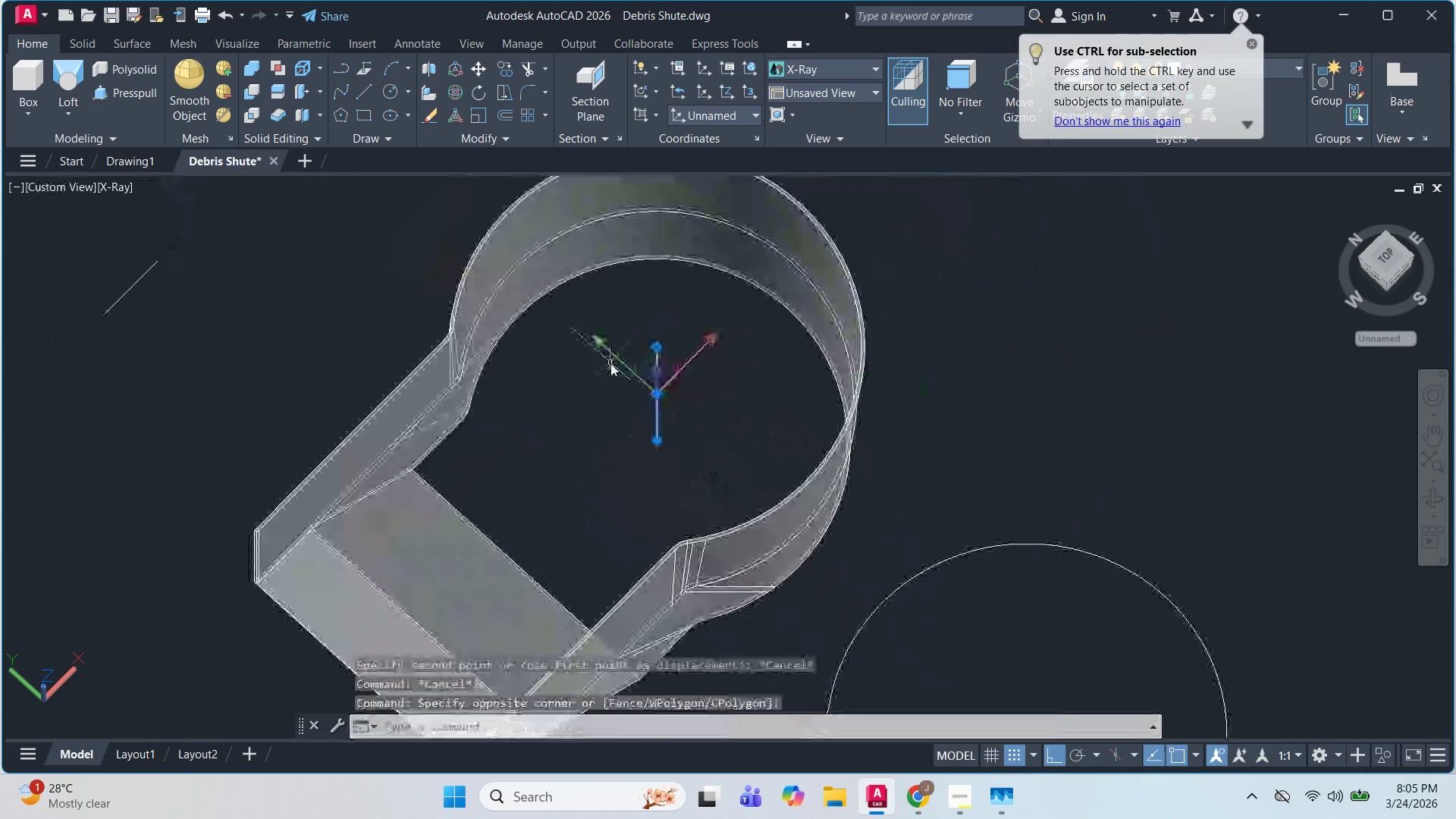 
double_click([610, 363])
 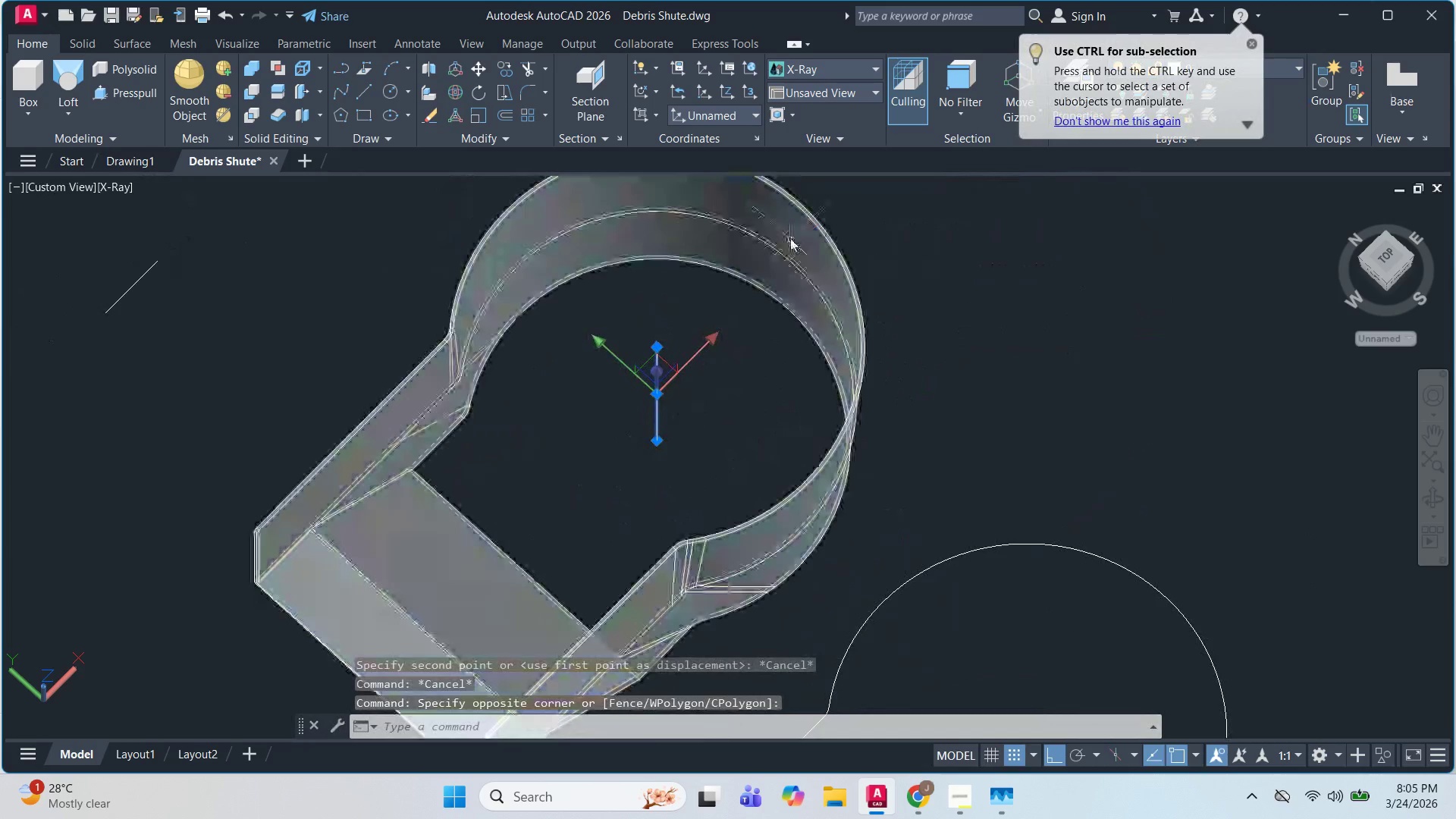 
scroll: coordinate [724, 419], scroll_direction: up, amount: 1.0
 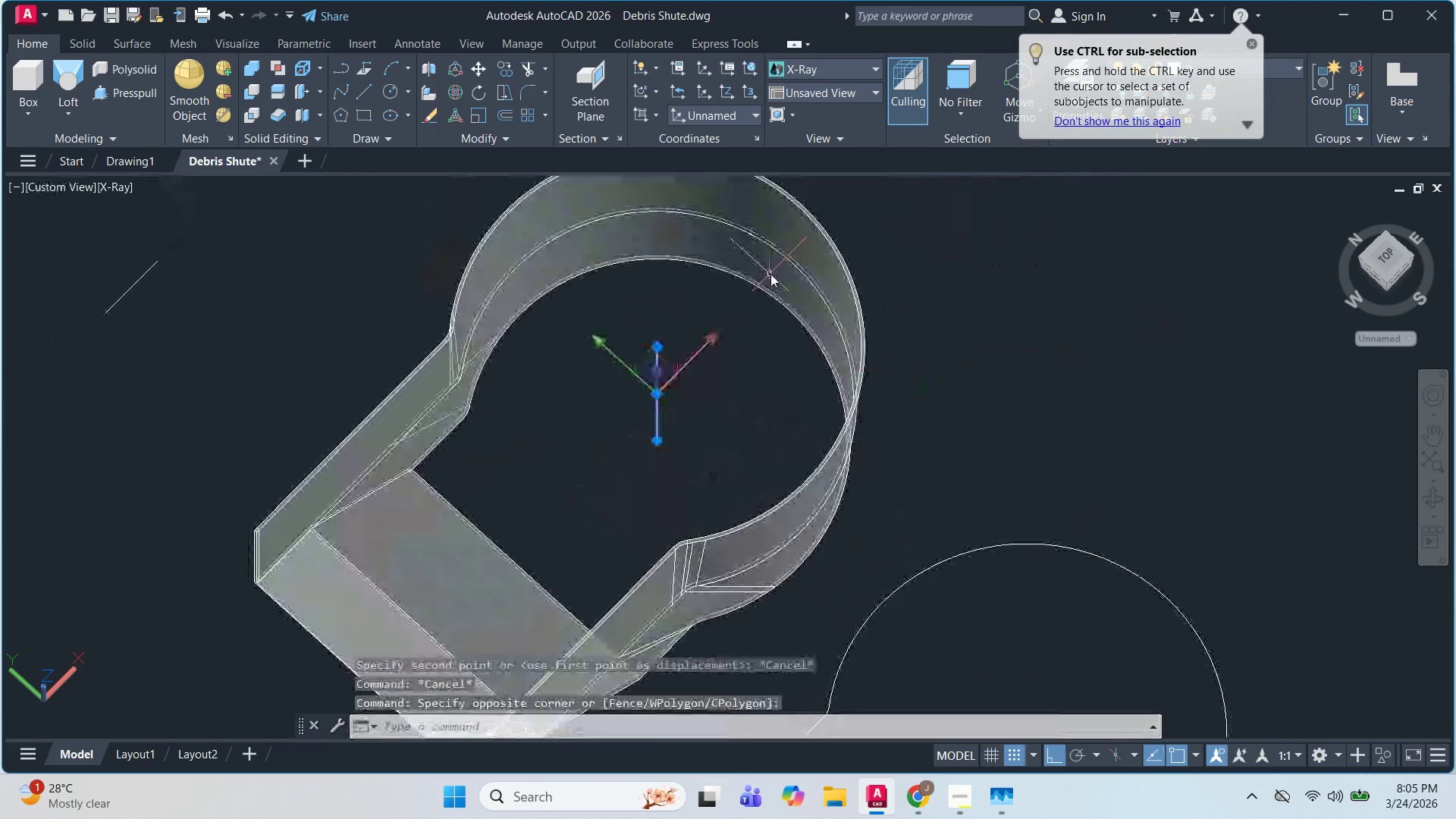 
left_click([790, 236])
 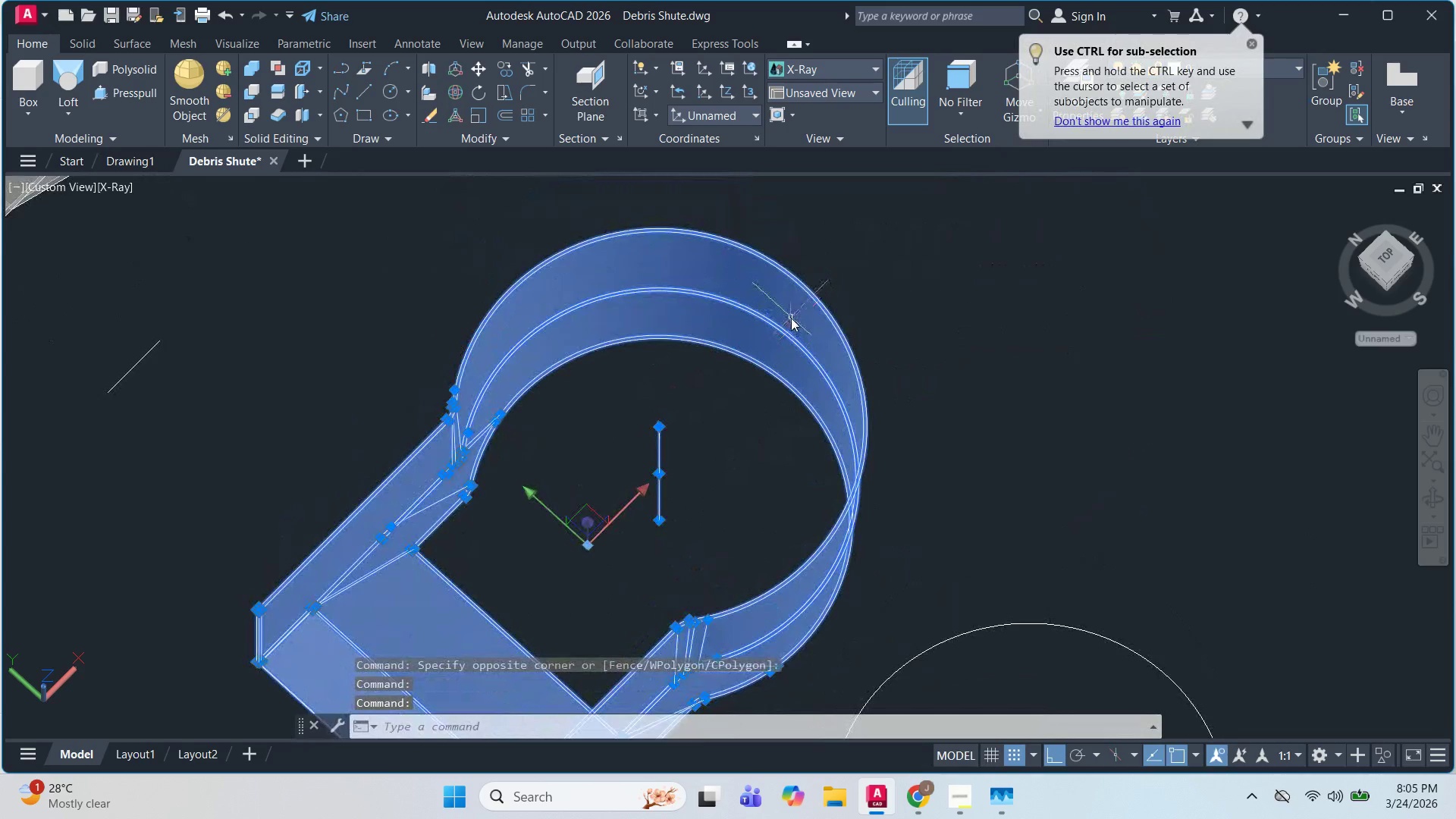 
key(M)
 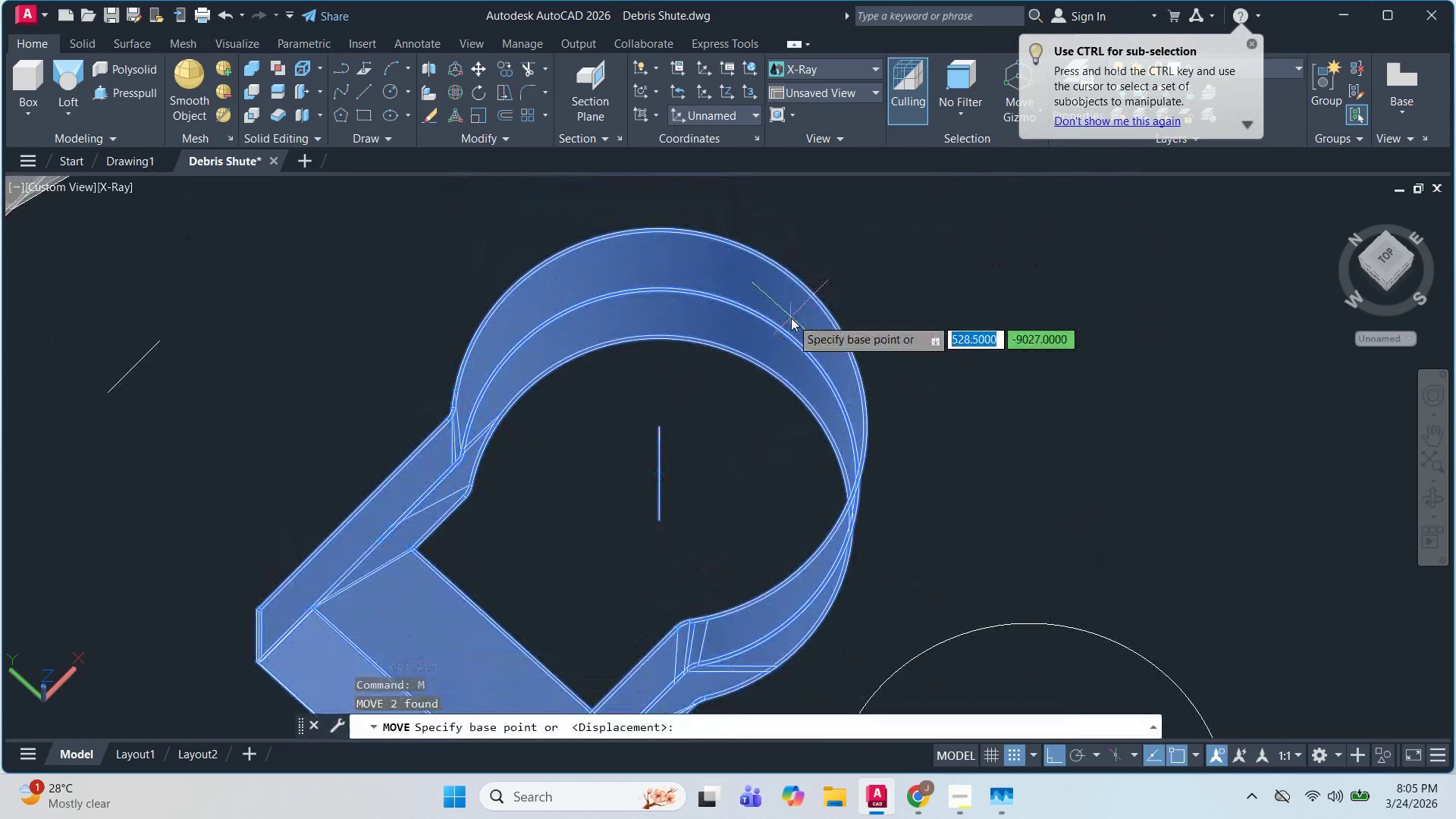 
key(Space)
 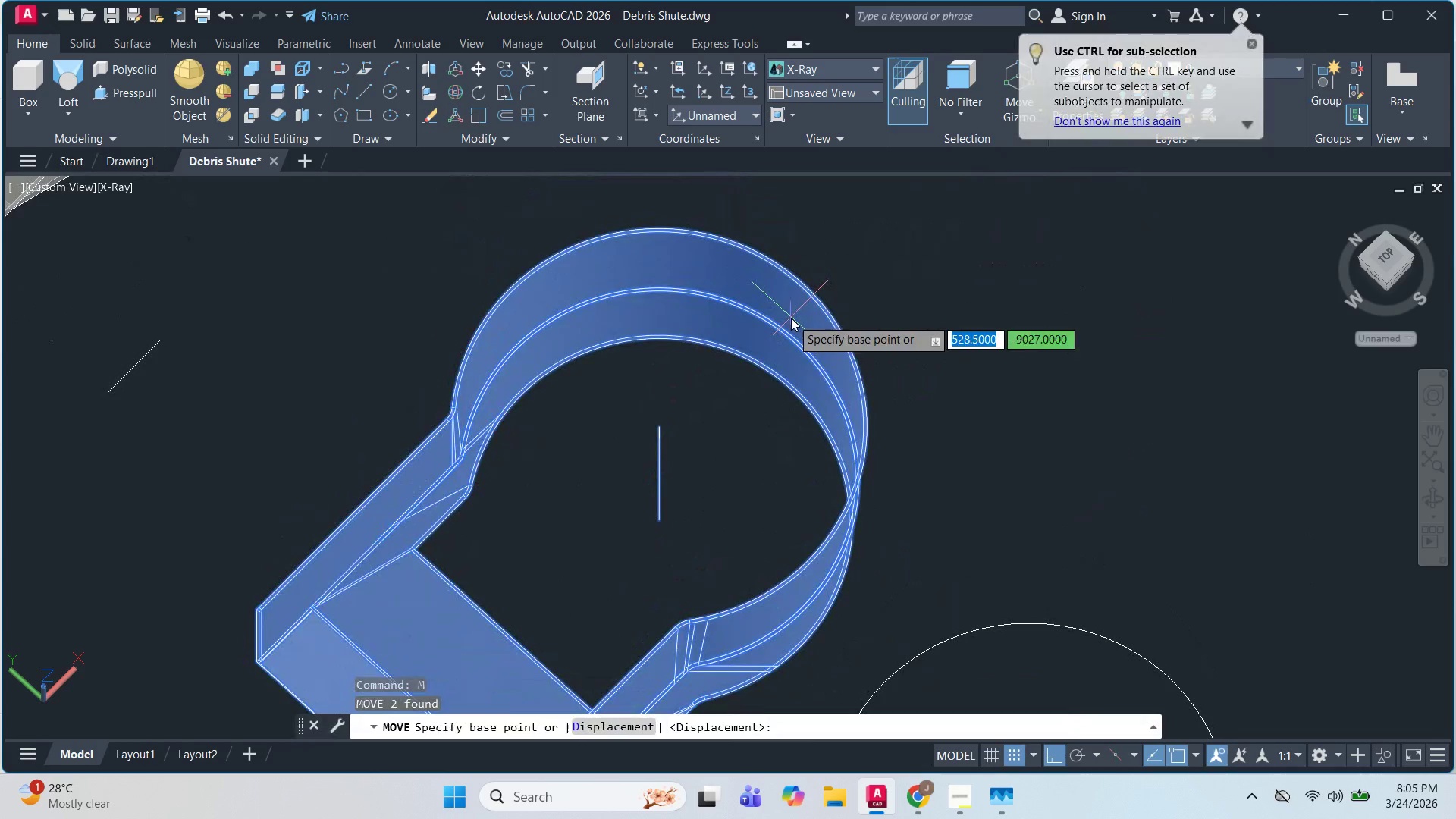 
key(Escape)
 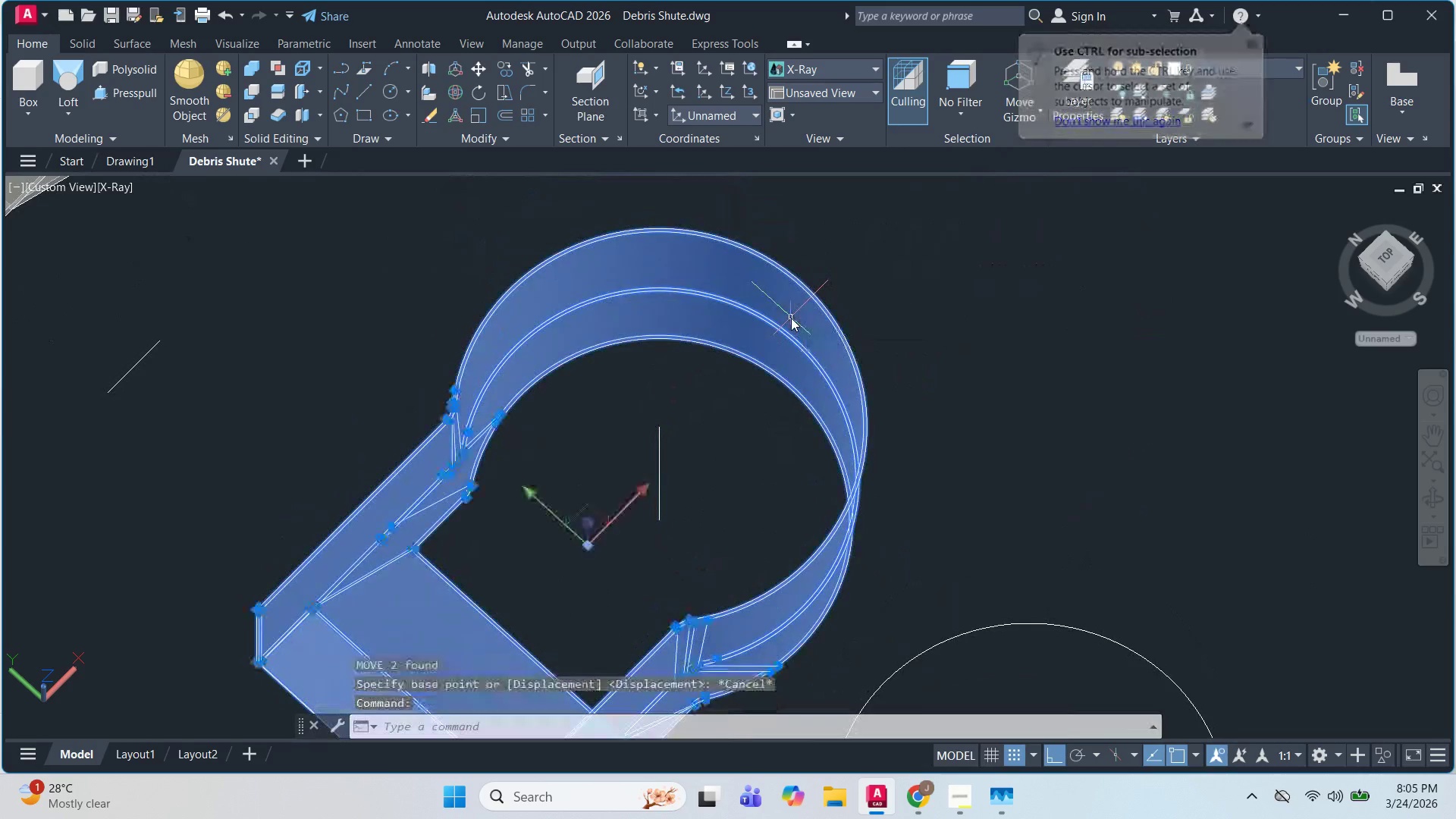 
left_click([791, 318])
 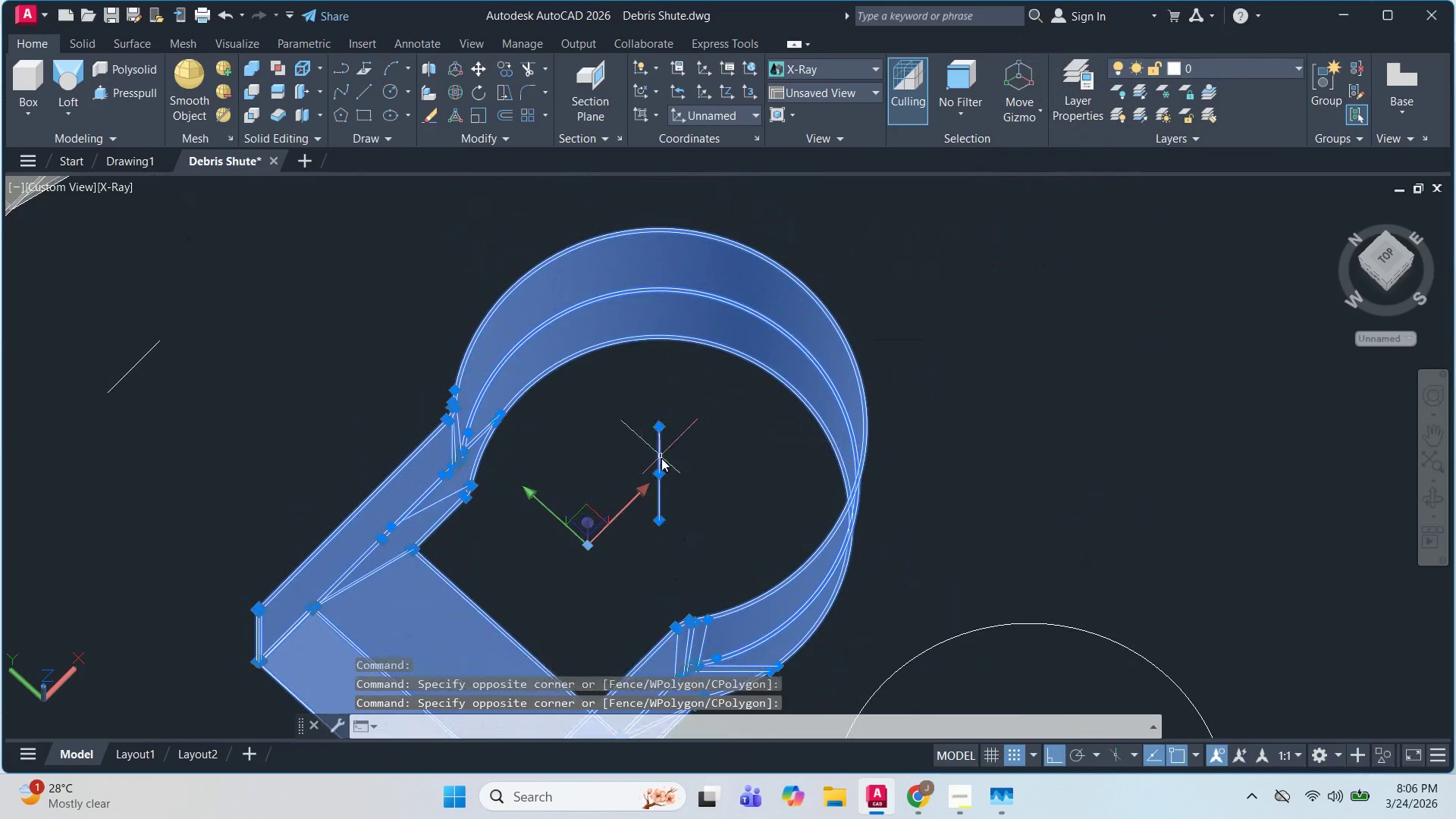 
type(CO )
 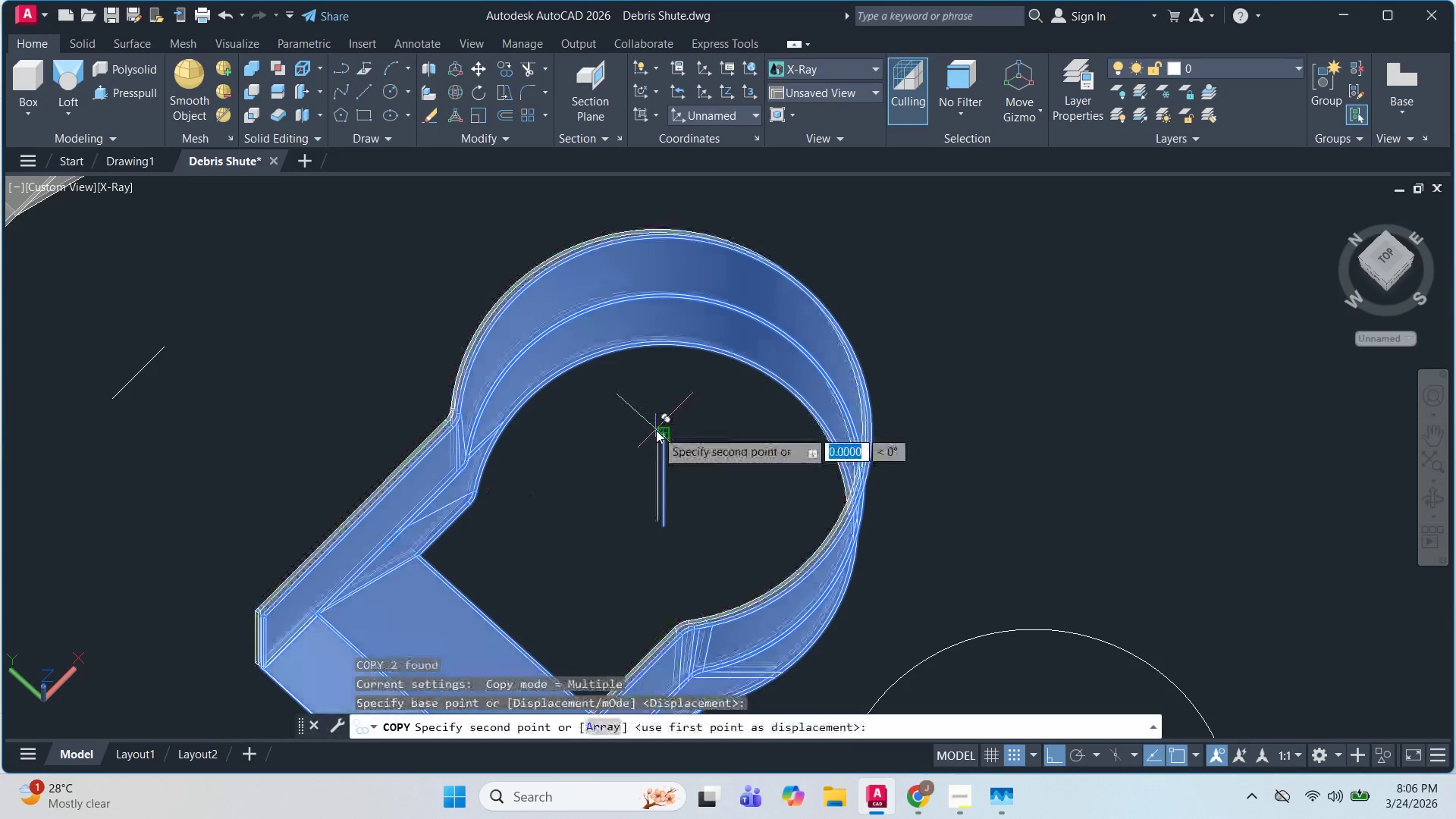 
left_click([656, 430])
 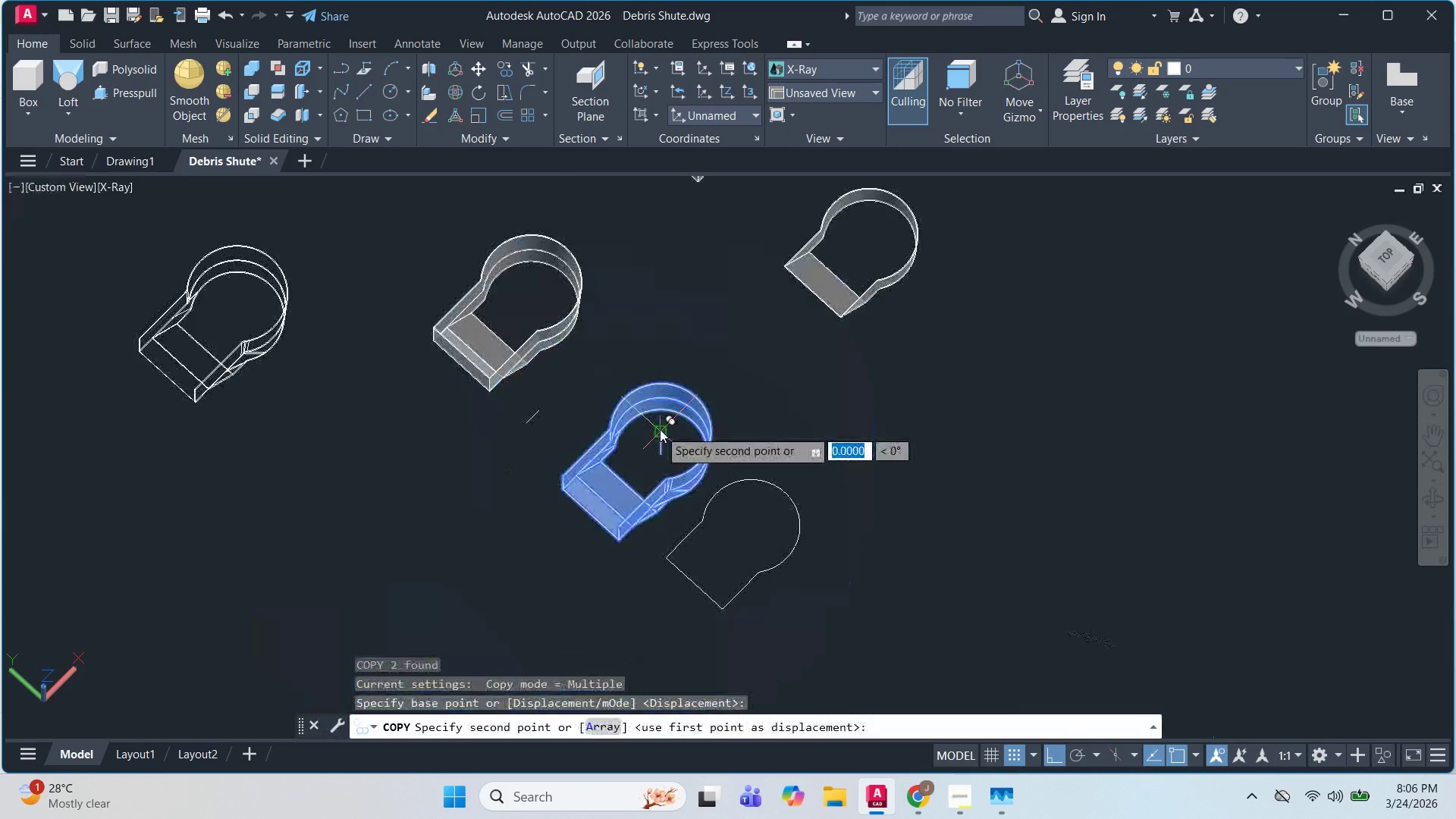 
scroll: coordinate [656, 430], scroll_direction: down, amount: 3.0
 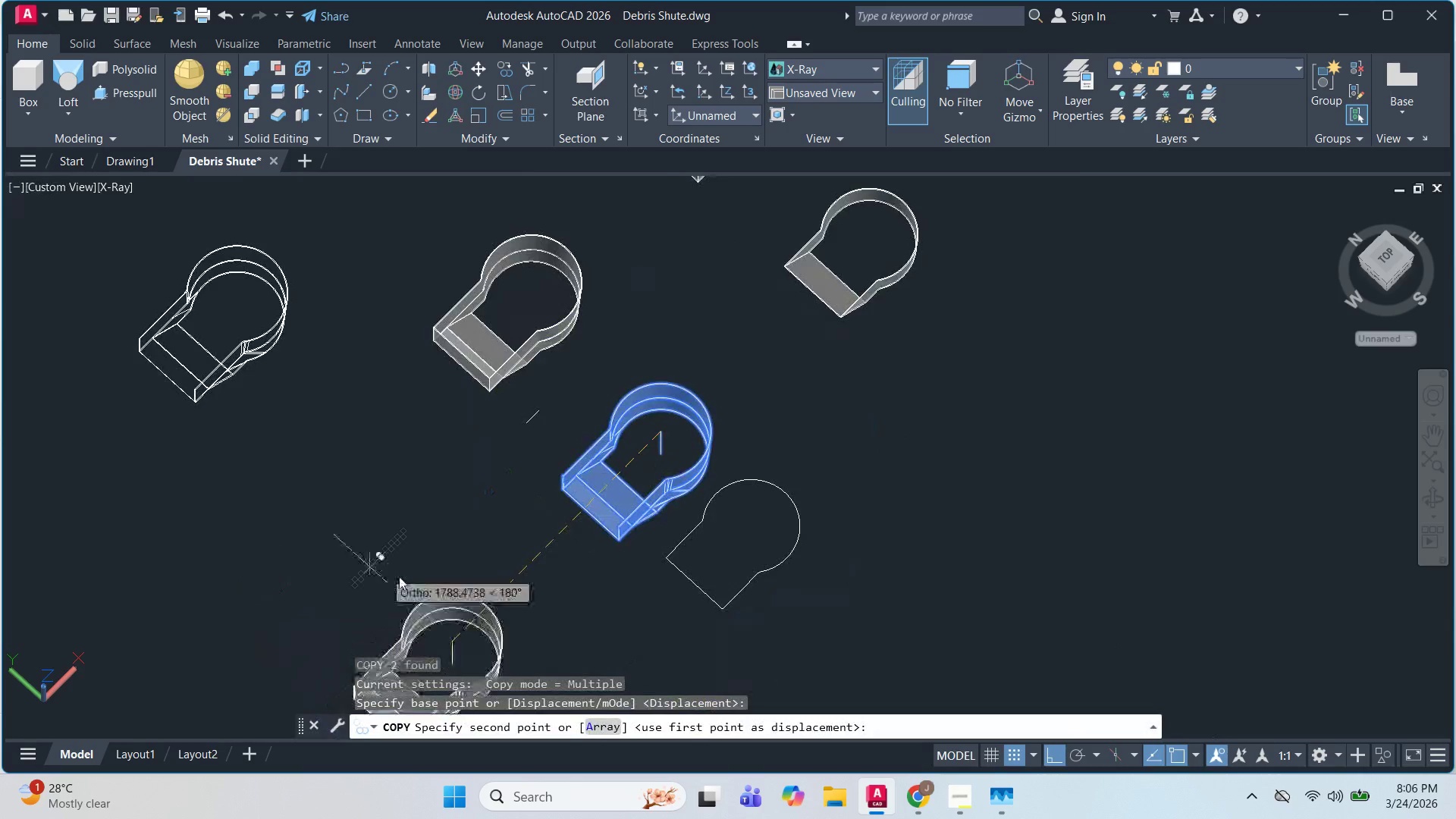 
scroll: coordinate [394, 575], scroll_direction: up, amount: 1.0
 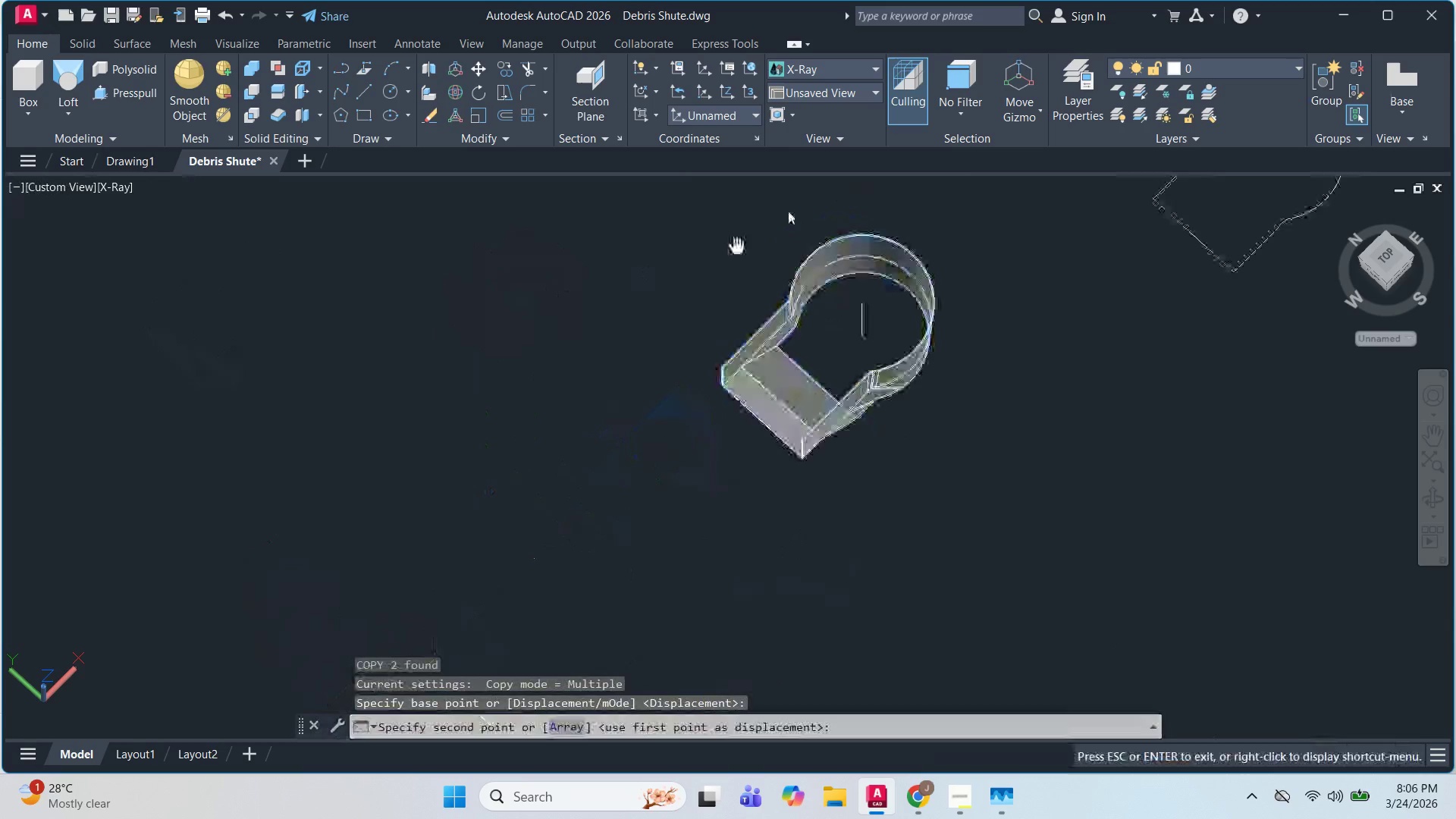 
scroll: coordinate [667, 329], scroll_direction: down, amount: 3.0
 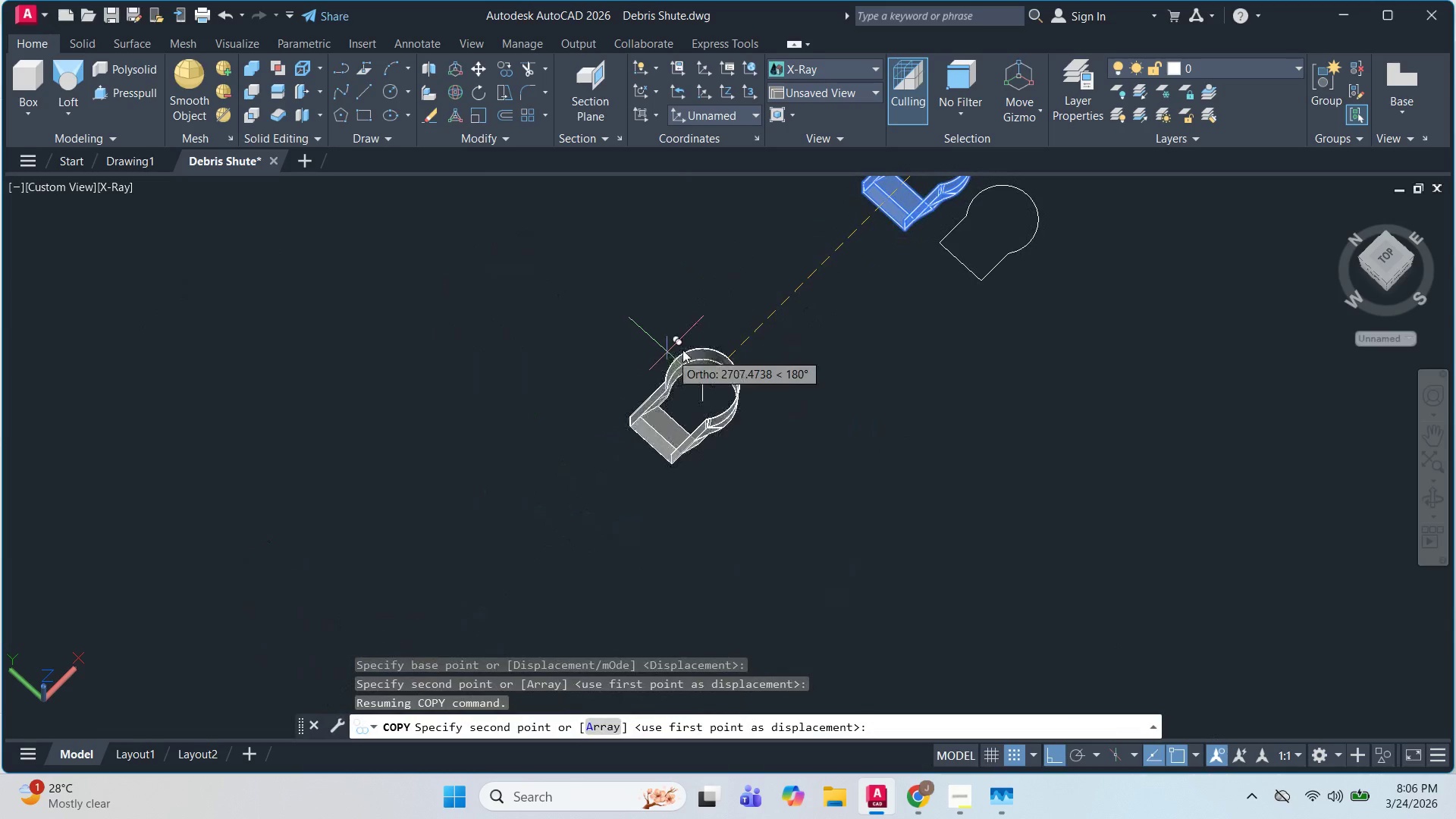 
key(F8)
 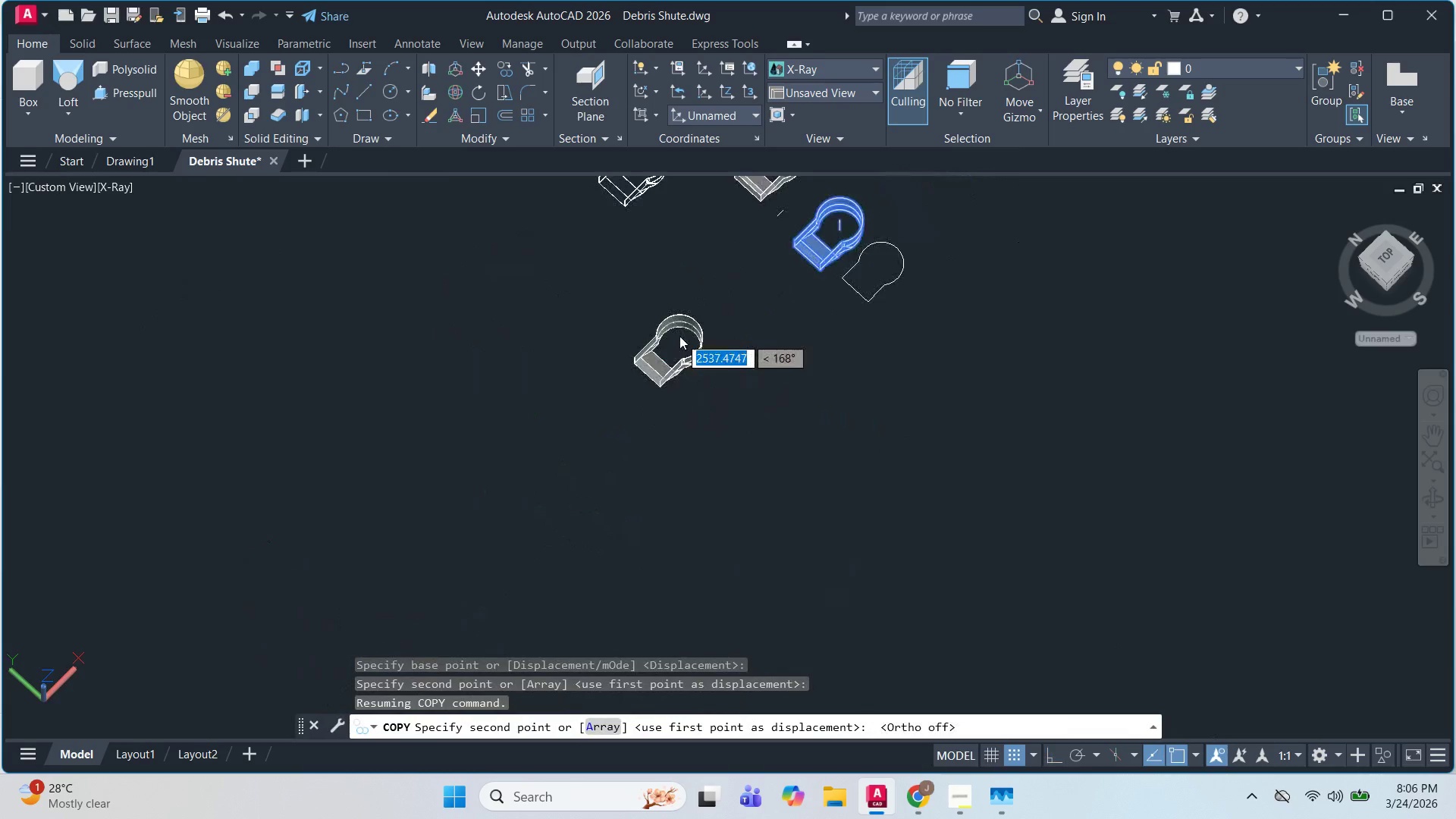 
scroll: coordinate [686, 328], scroll_direction: down, amount: 4.0
 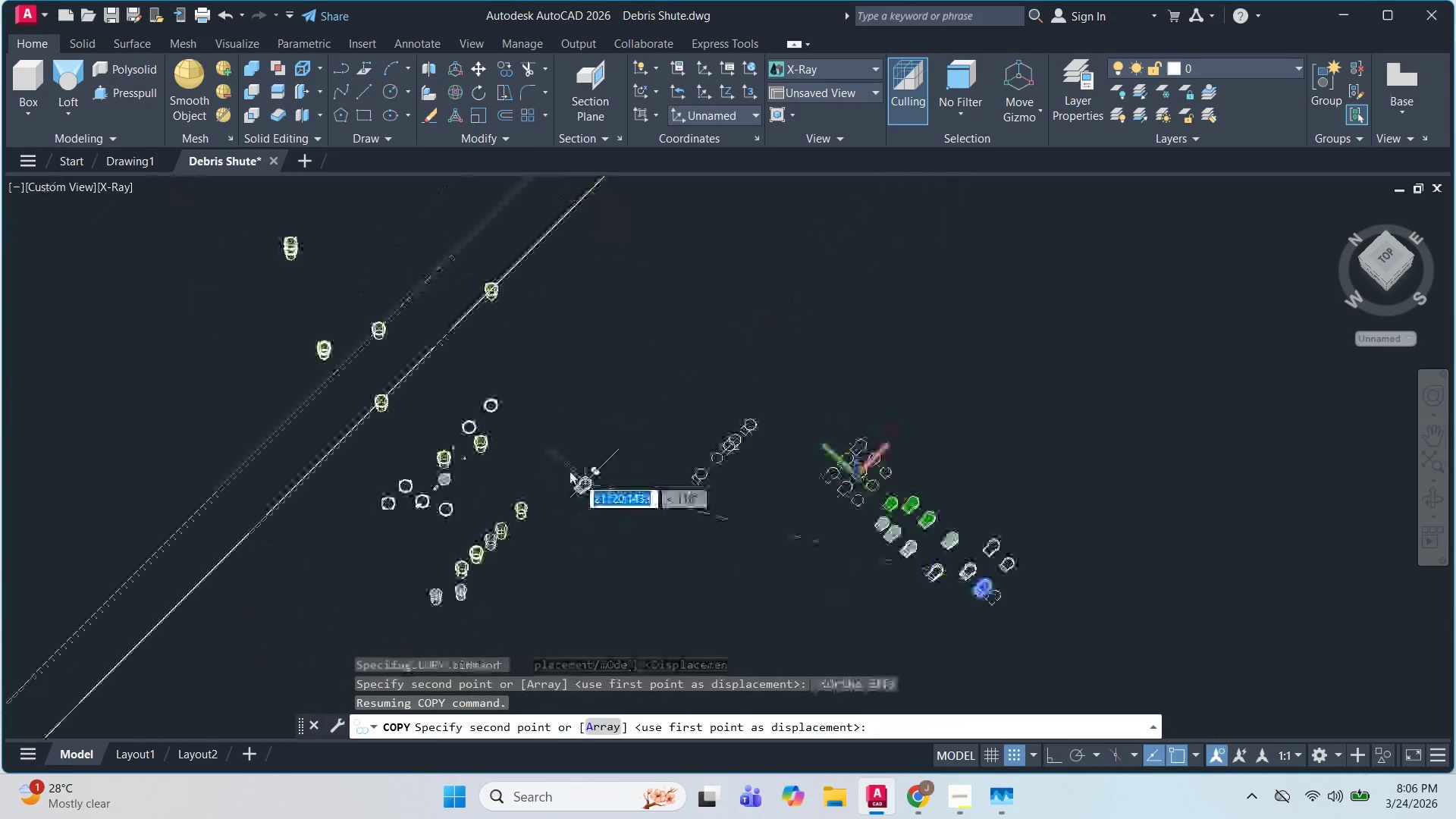 
hold_key(key=ShiftLeft, duration=0.98)
 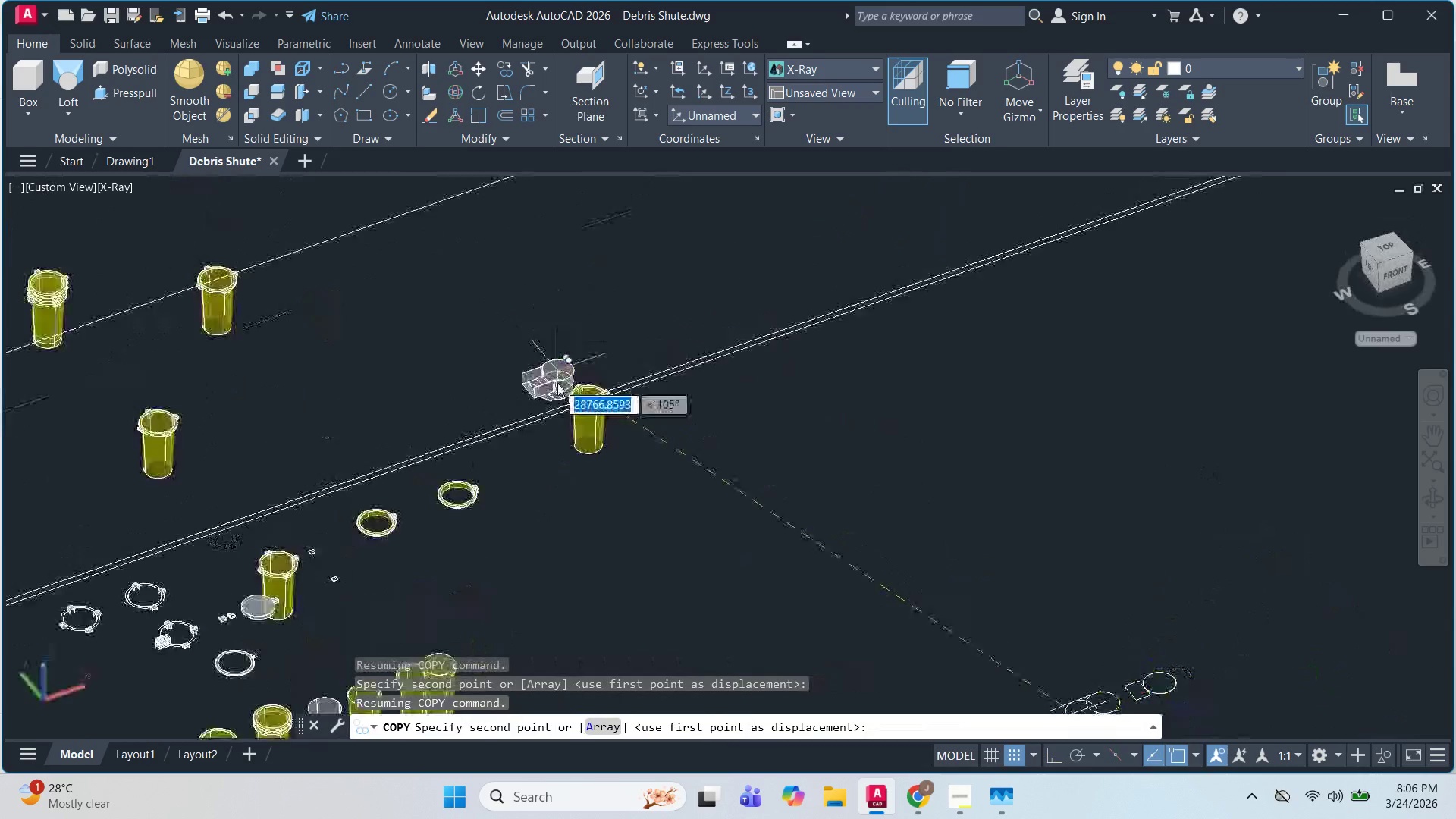 
scroll: coordinate [696, 390], scroll_direction: up, amount: 8.0
 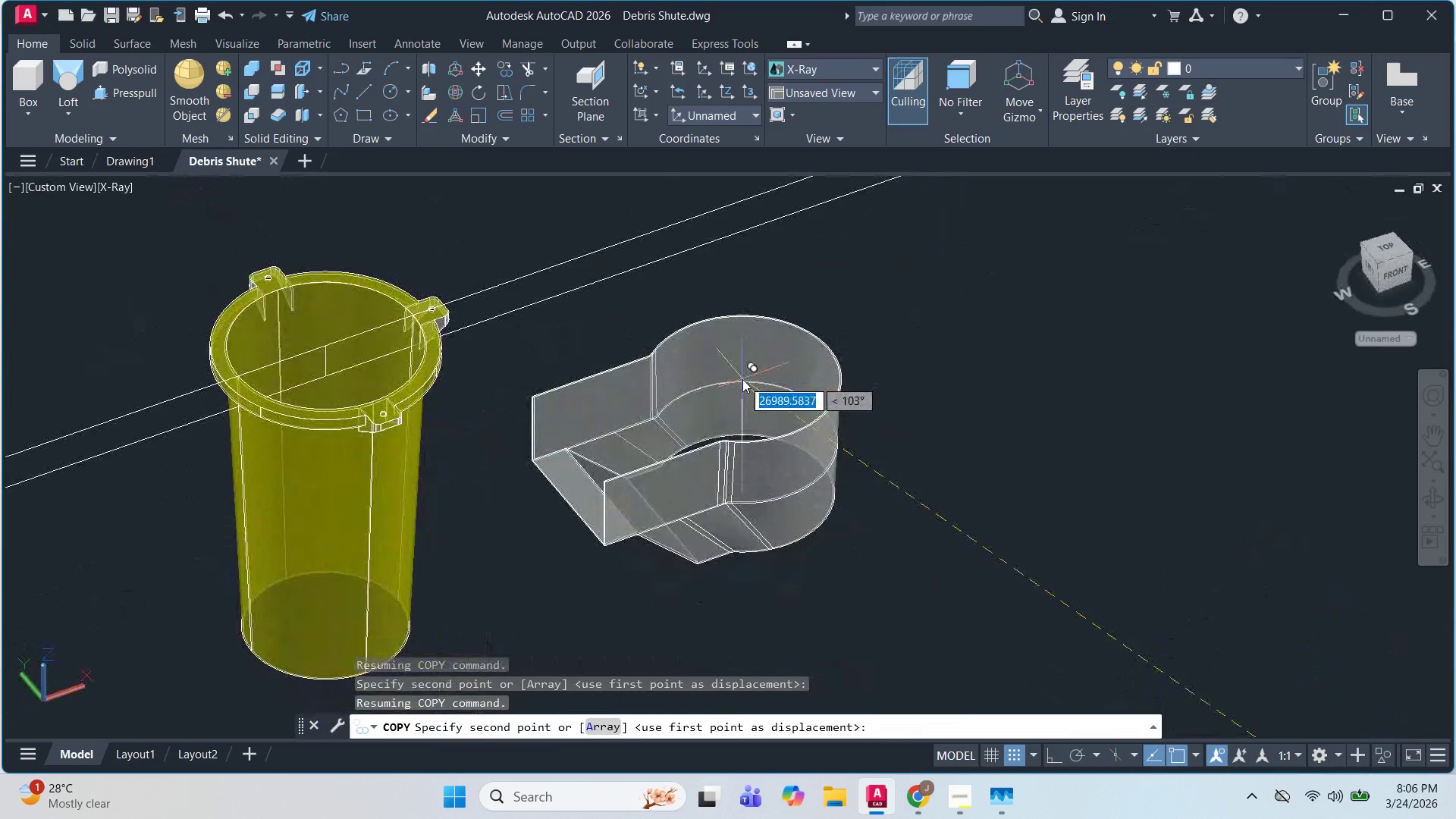 
key(Escape)
 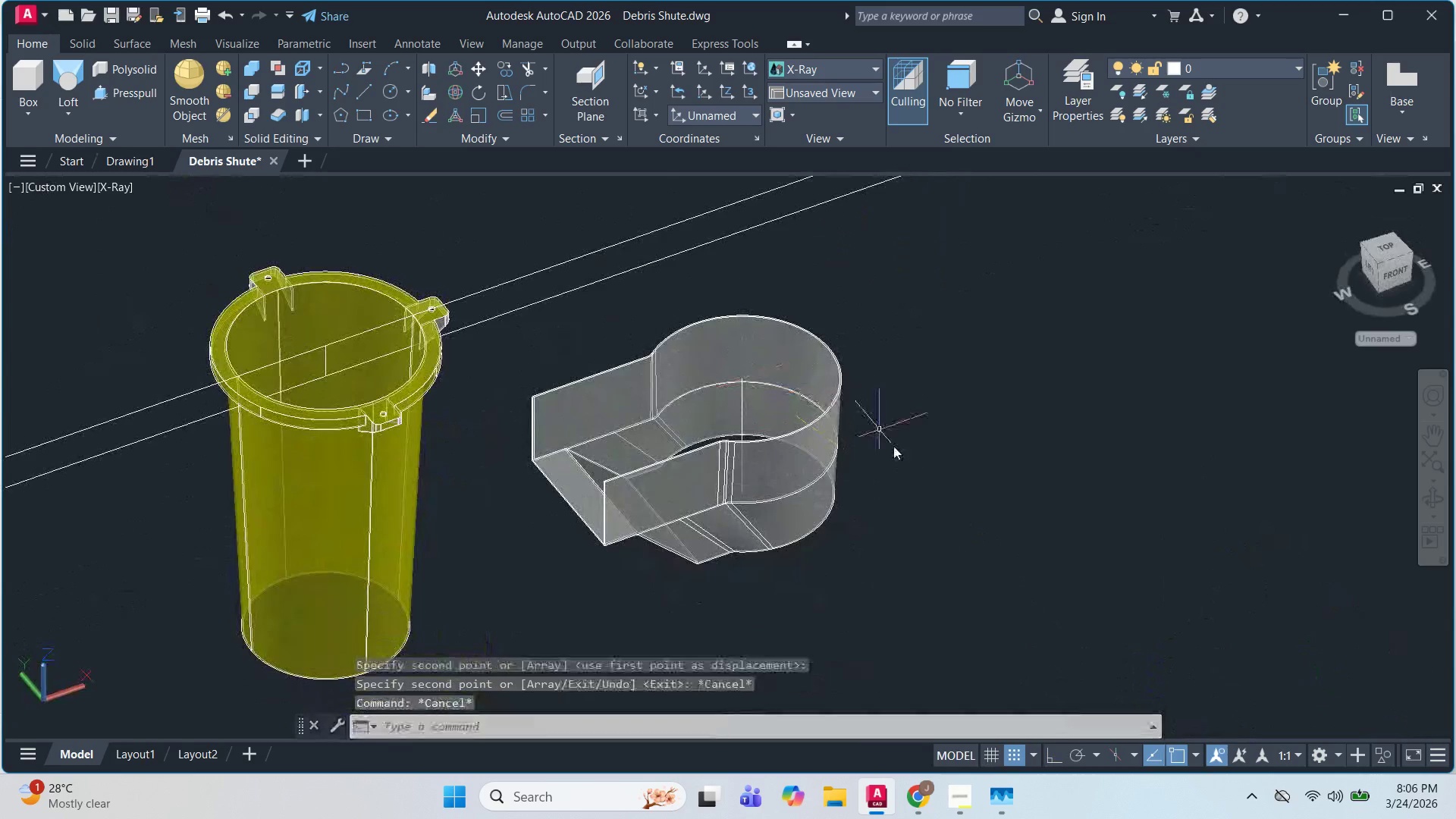 
key(Escape)
 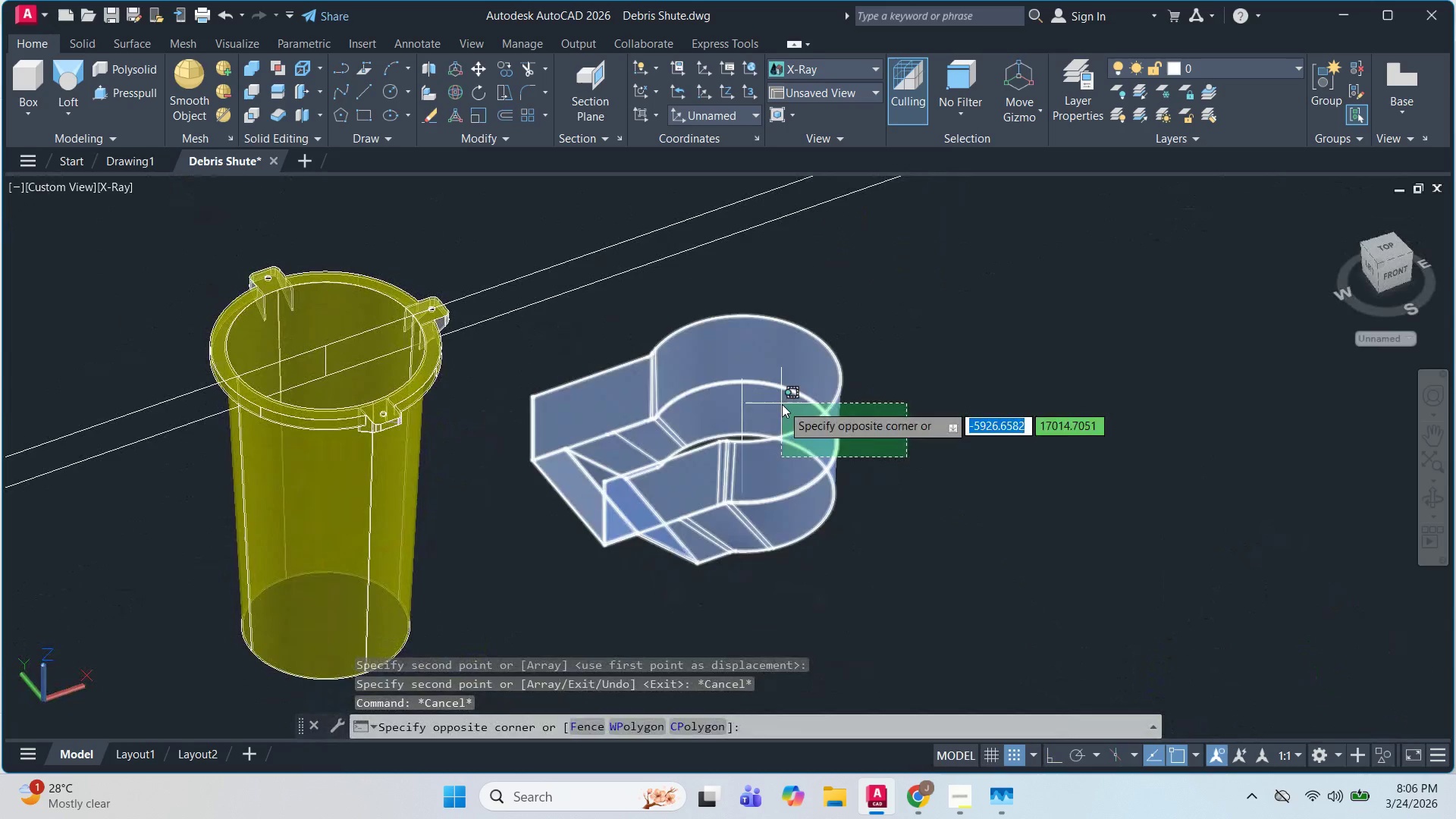 
double_click([782, 404])
 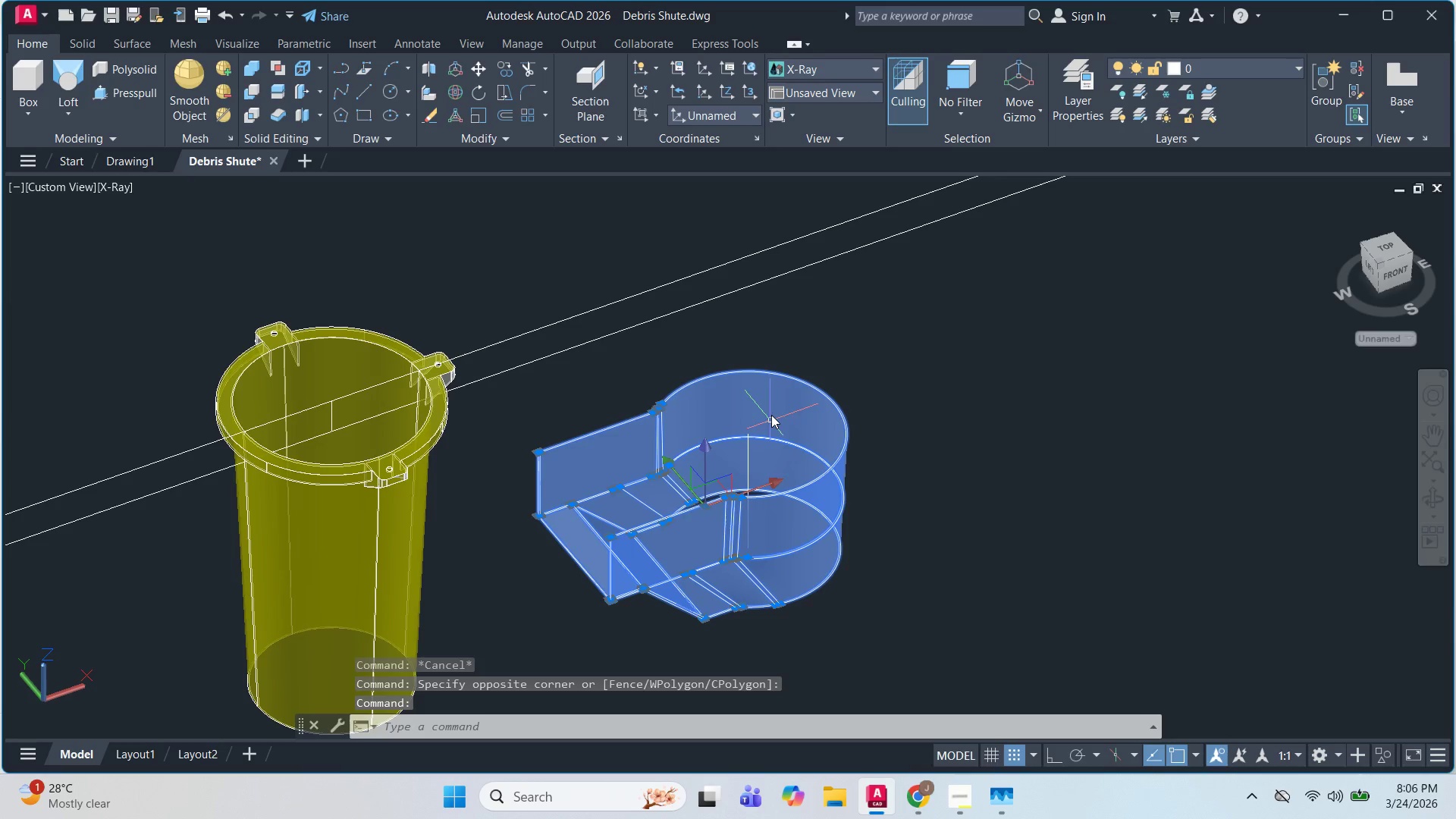 
key(M)
 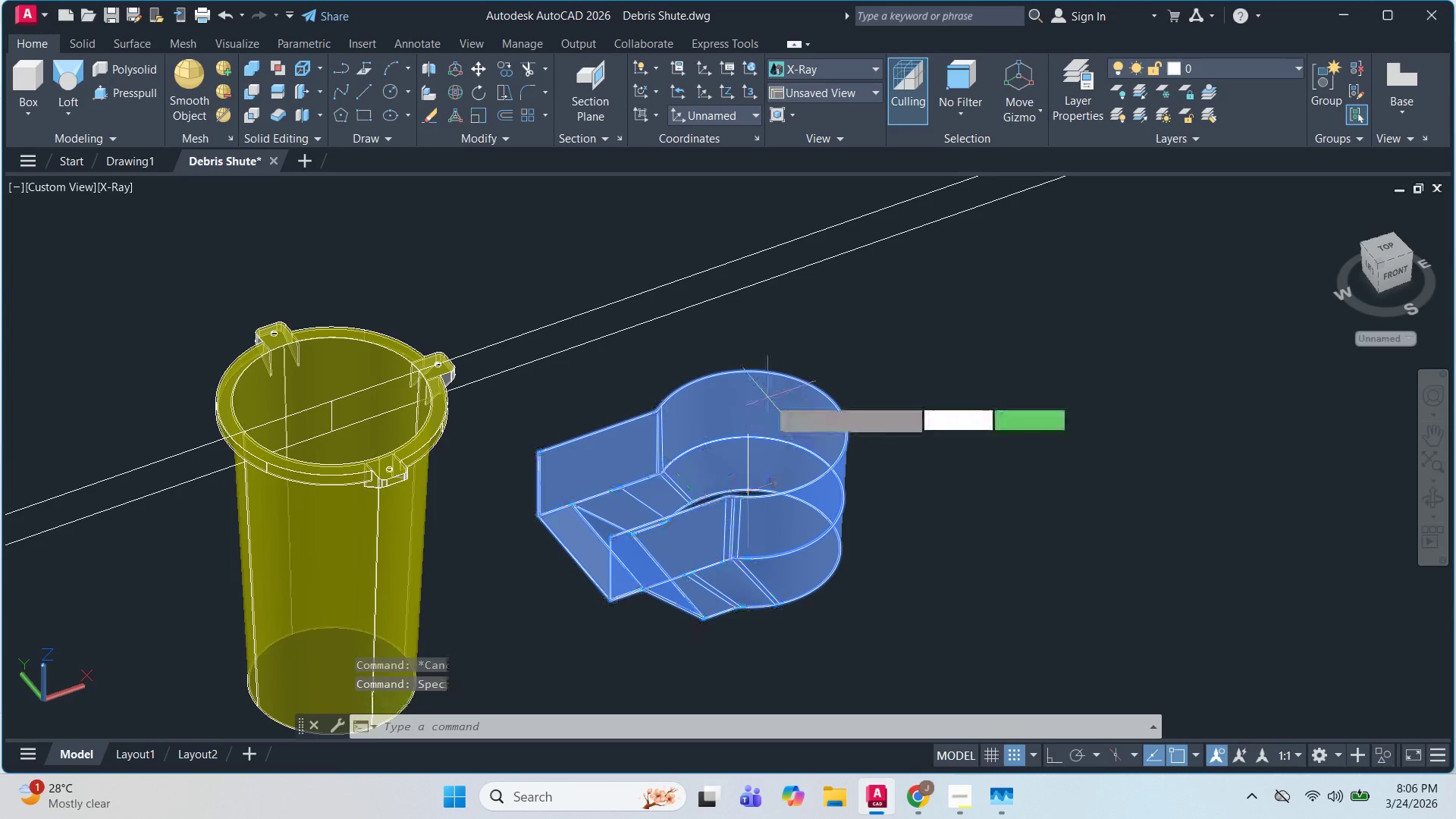 
key(Space)
 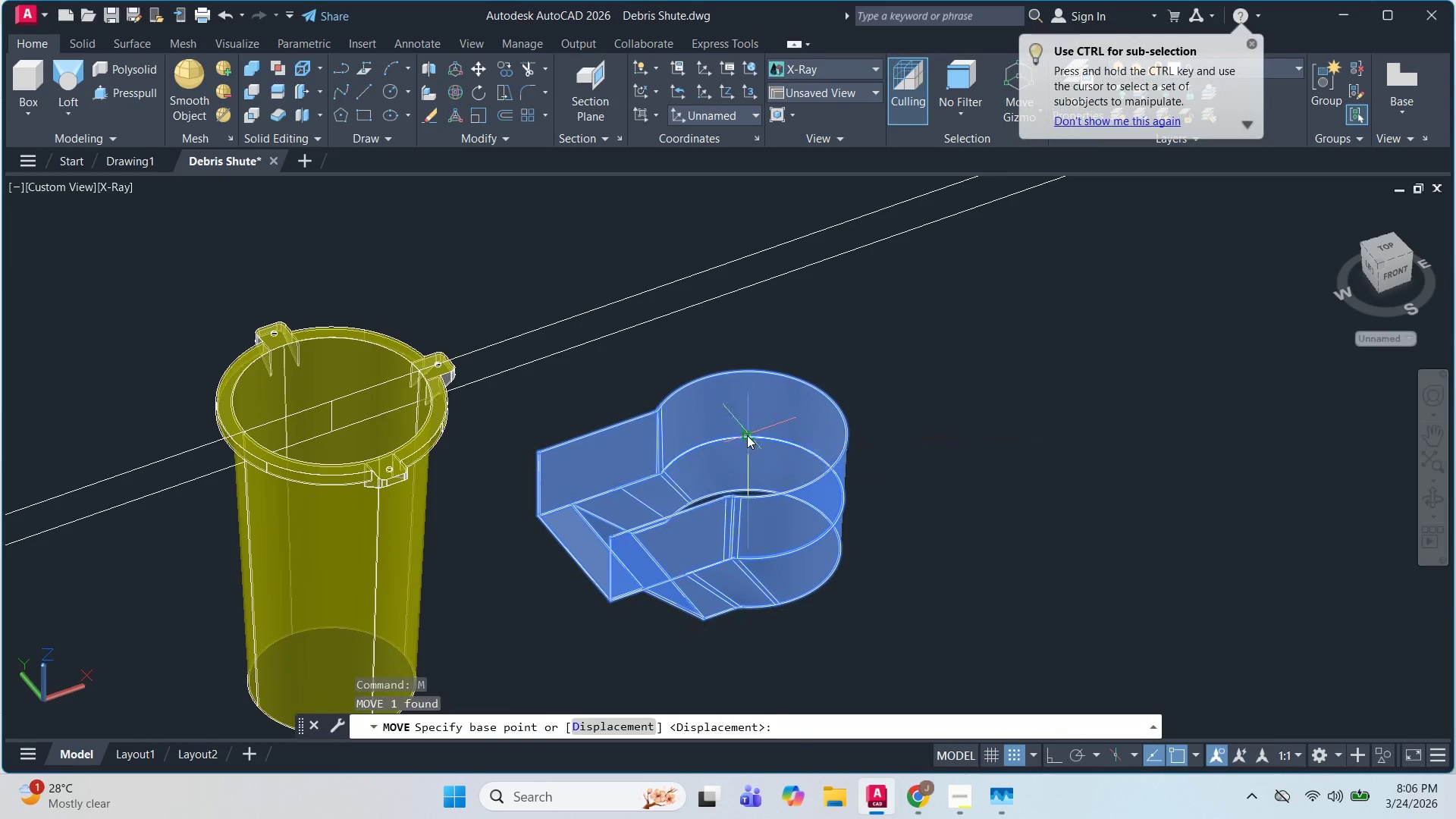 
scroll: coordinate [555, 403], scroll_direction: up, amount: 2.0
 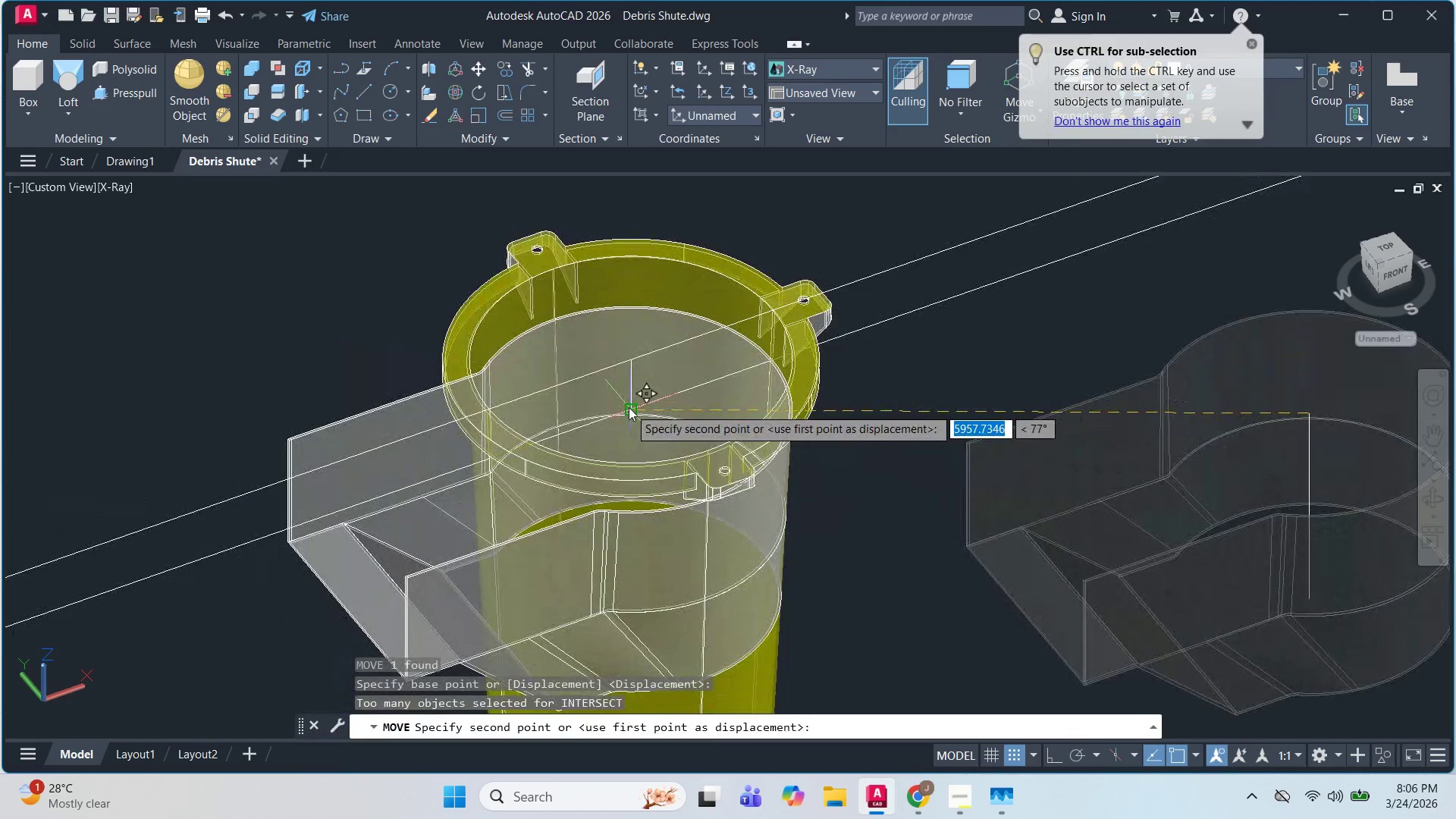 
key(Escape)
 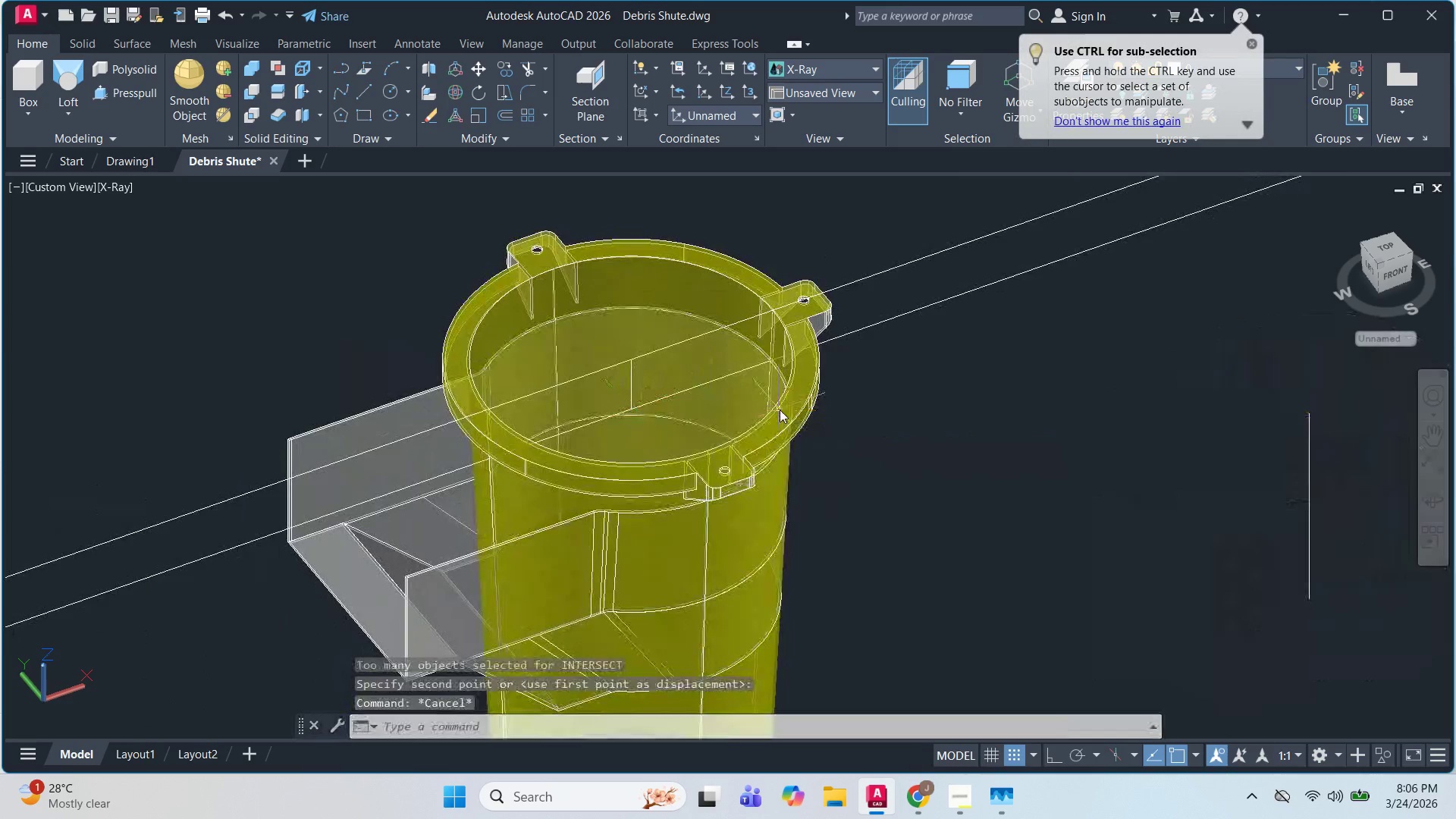 
key(Escape)
 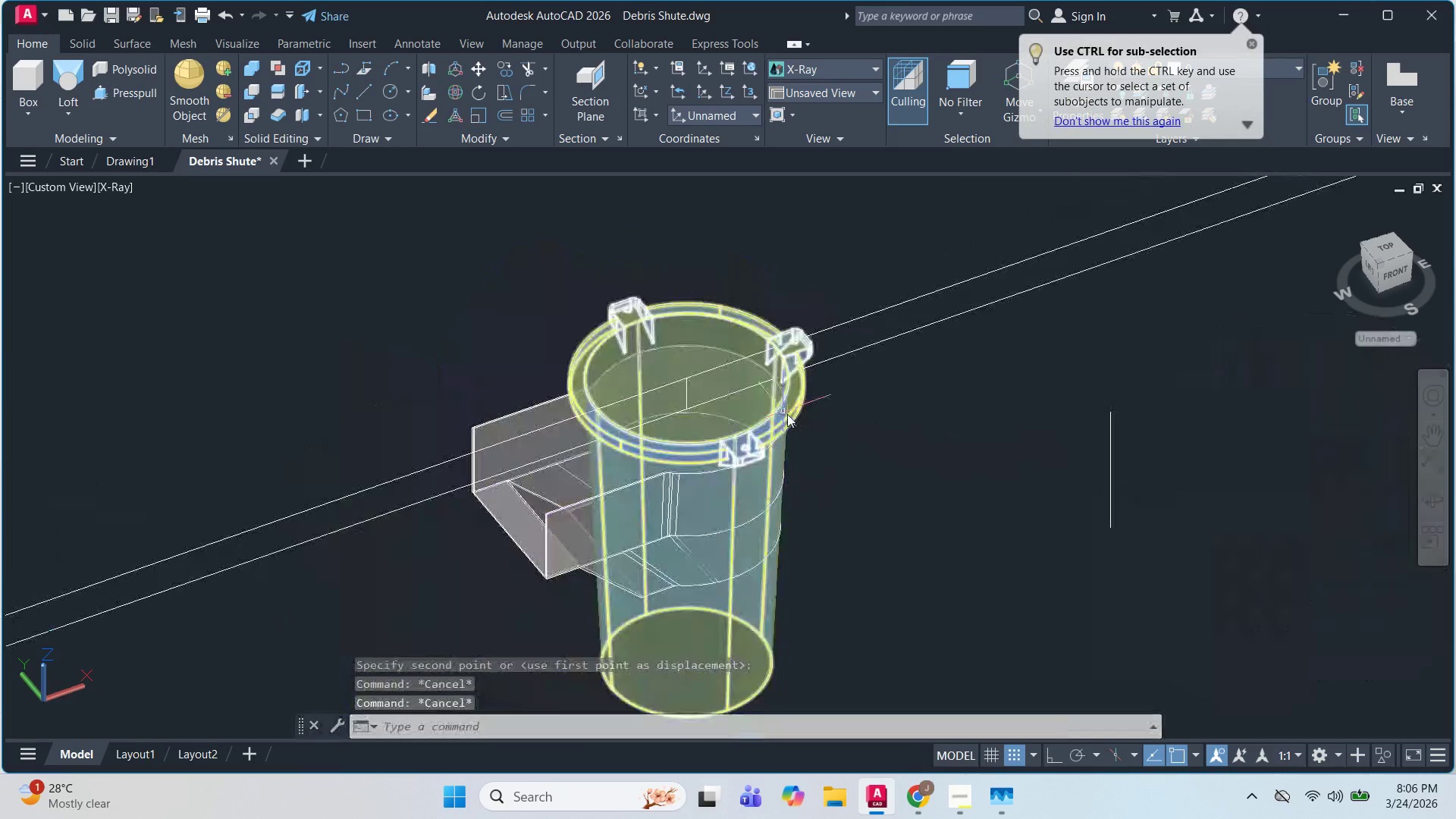 
hold_key(key=ShiftLeft, duration=0.81)
 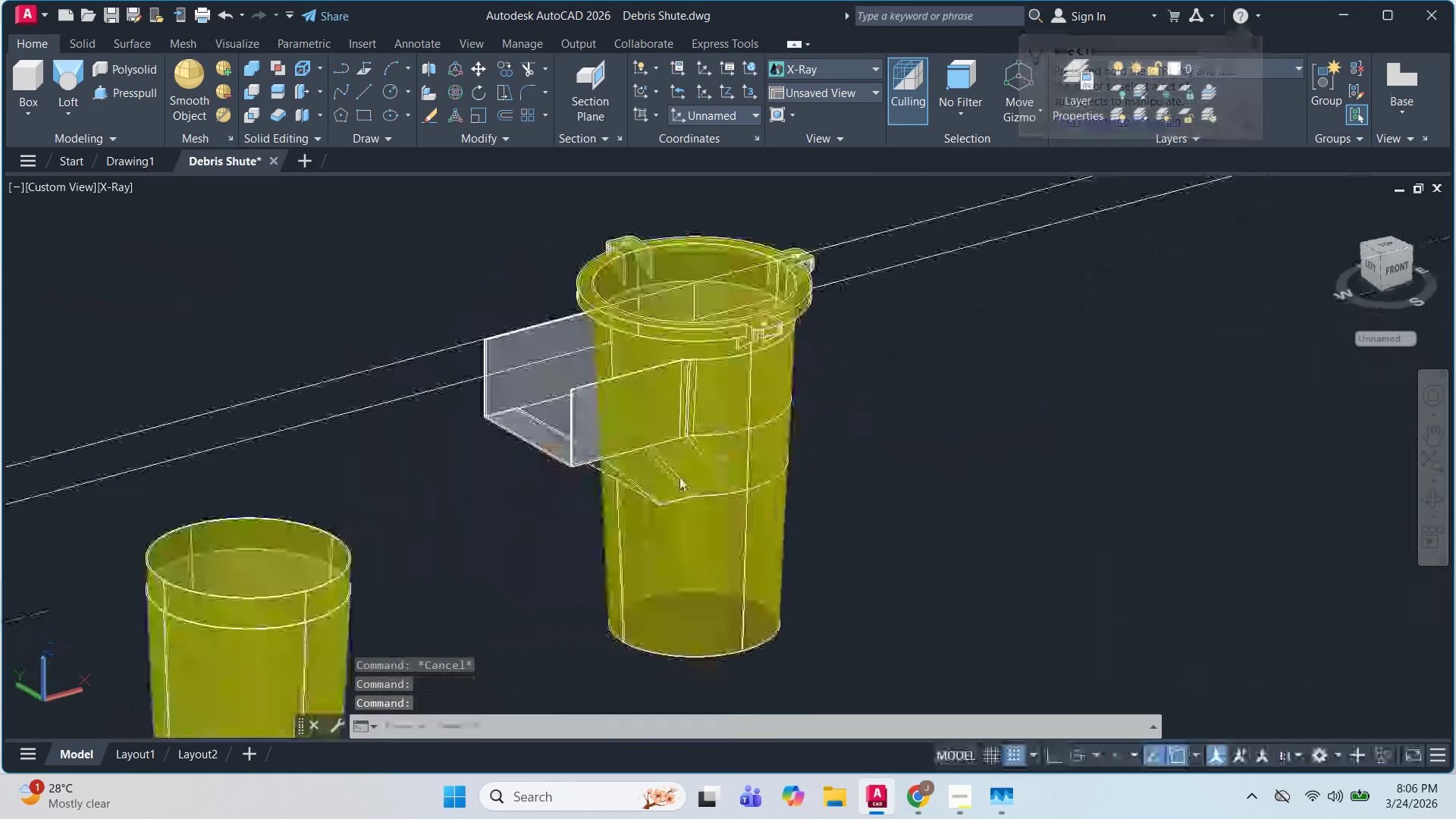 
scroll: coordinate [780, 410], scroll_direction: down, amount: 1.0
 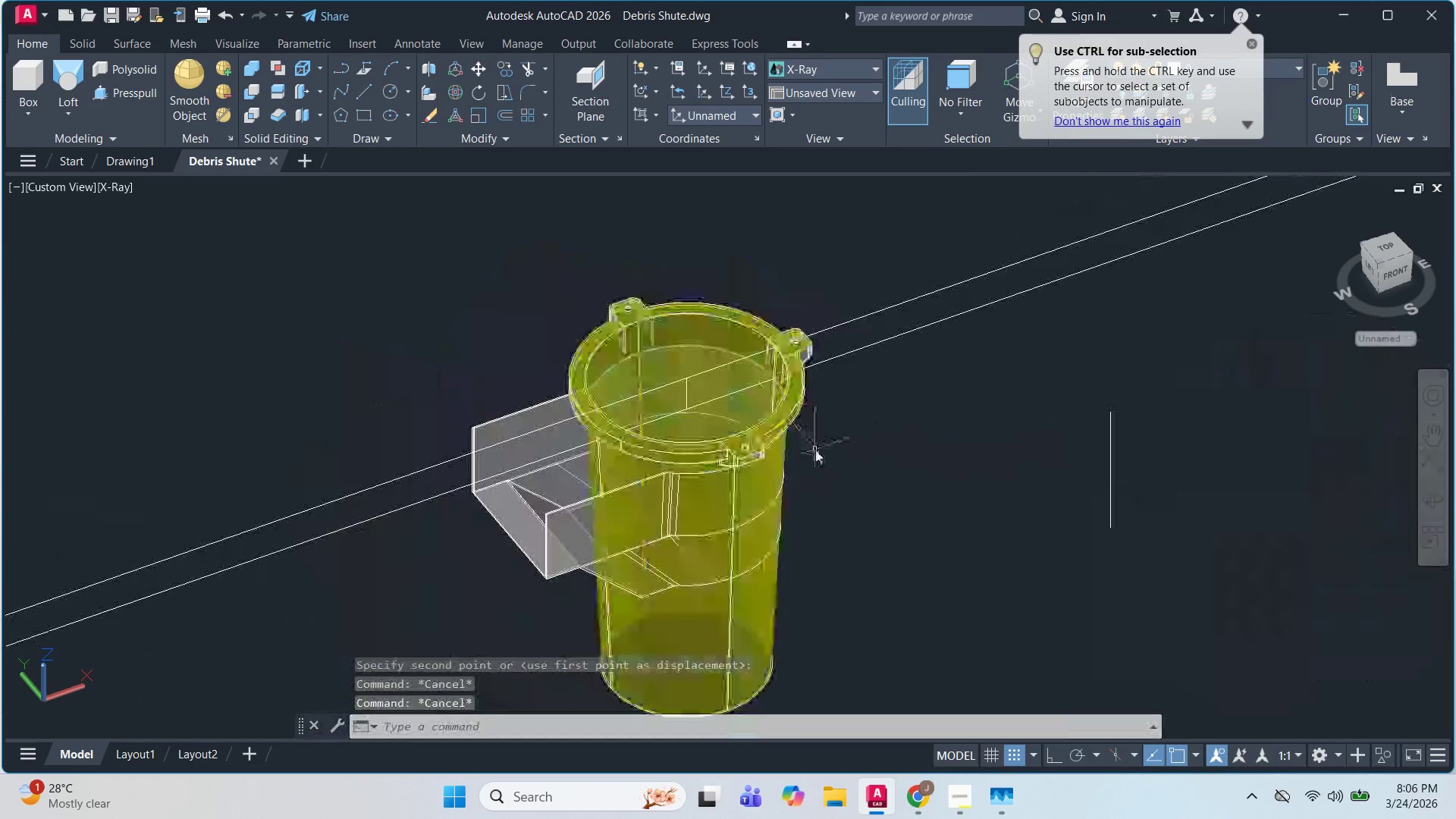 
hold_key(key=ShiftLeft, duration=1.5)
scroll: coordinate [703, 462], scroll_direction: up, amount: 3.0
 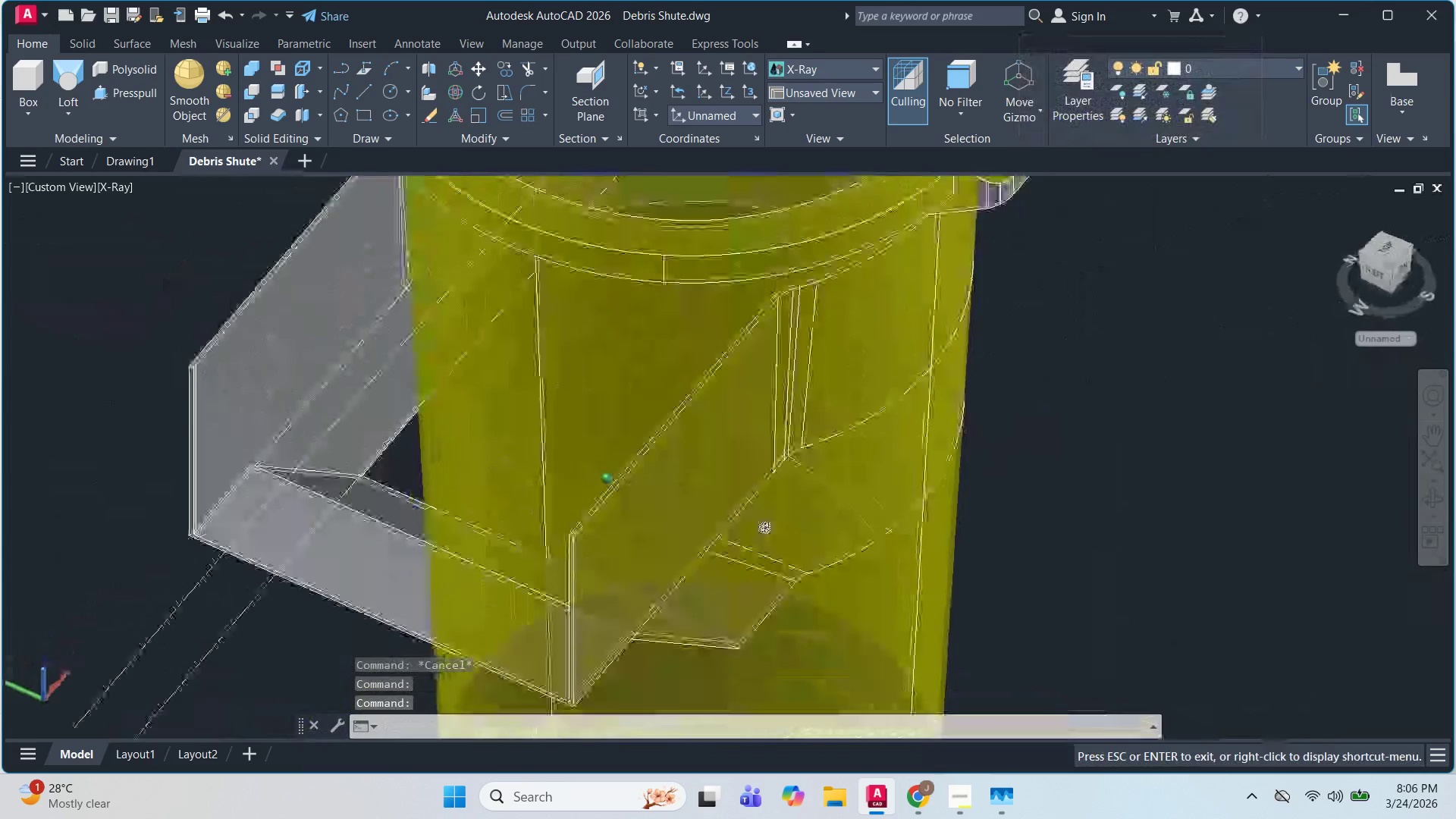 
hold_key(key=ShiftLeft, duration=1.52)
 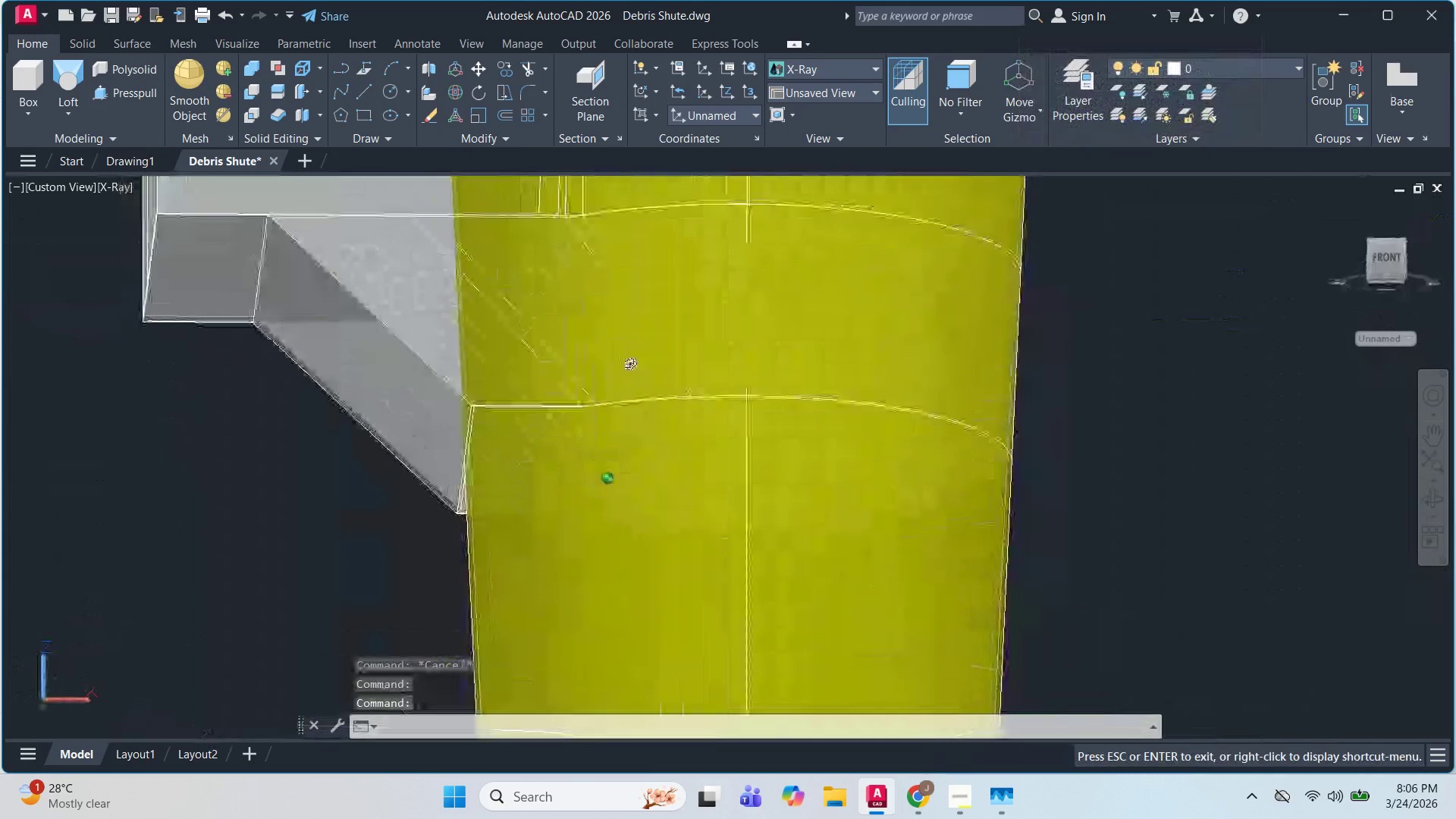 
hold_key(key=ShiftLeft, duration=1.51)
 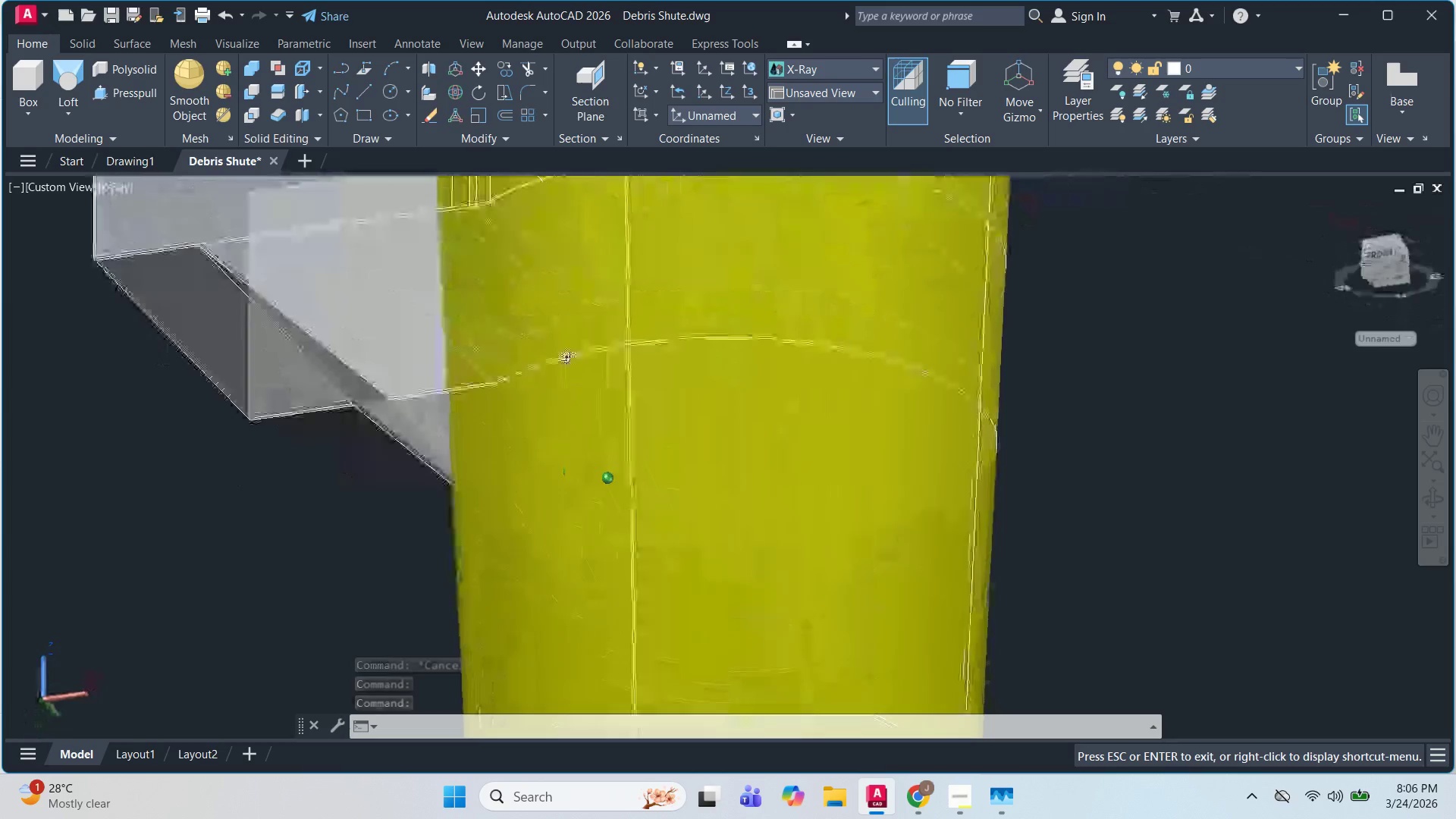 
hold_key(key=ShiftLeft, duration=1.52)
 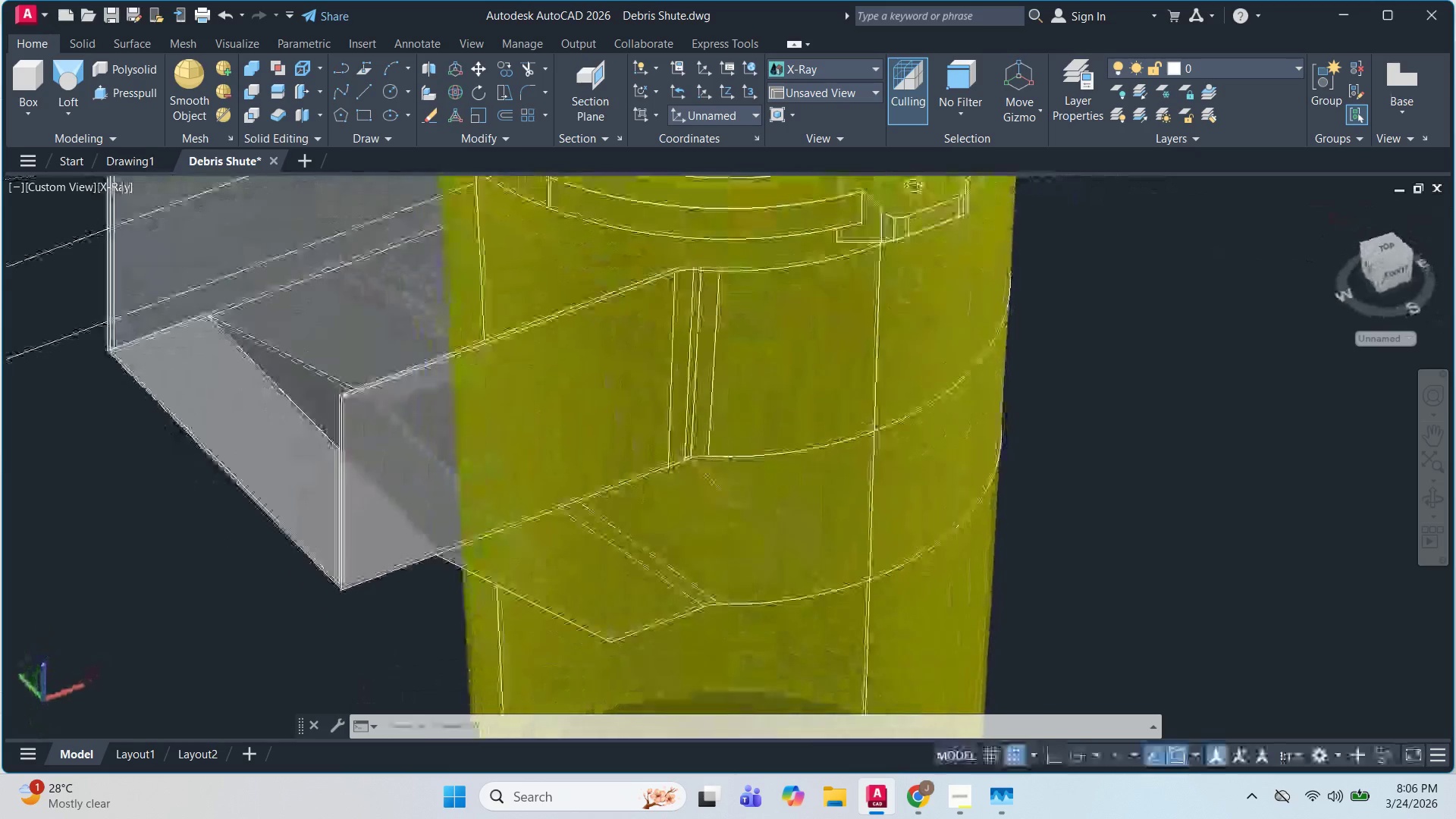 
hold_key(key=ShiftLeft, duration=0.7)
 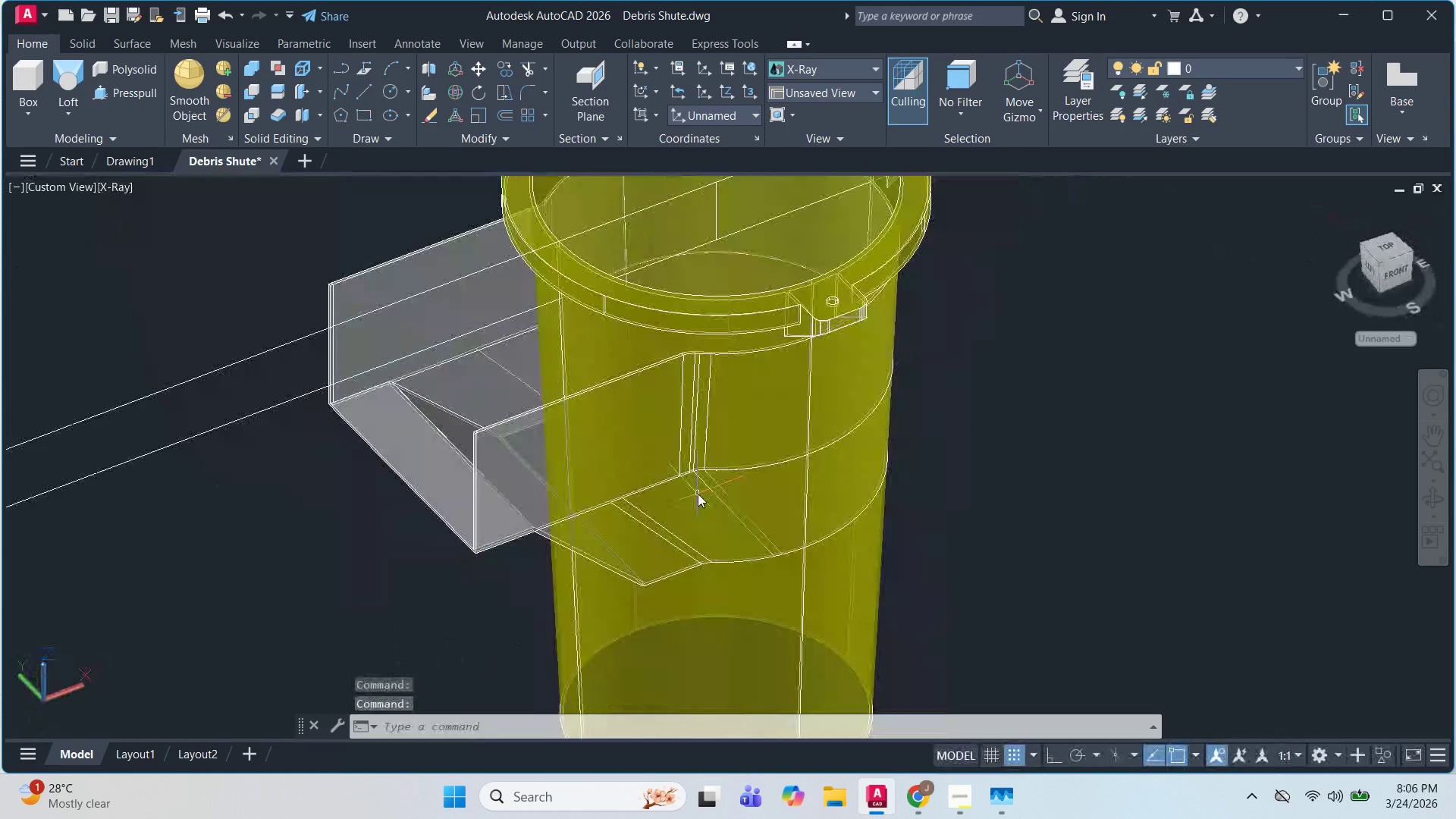 
scroll: coordinate [736, 519], scroll_direction: none, amount: 0.0
 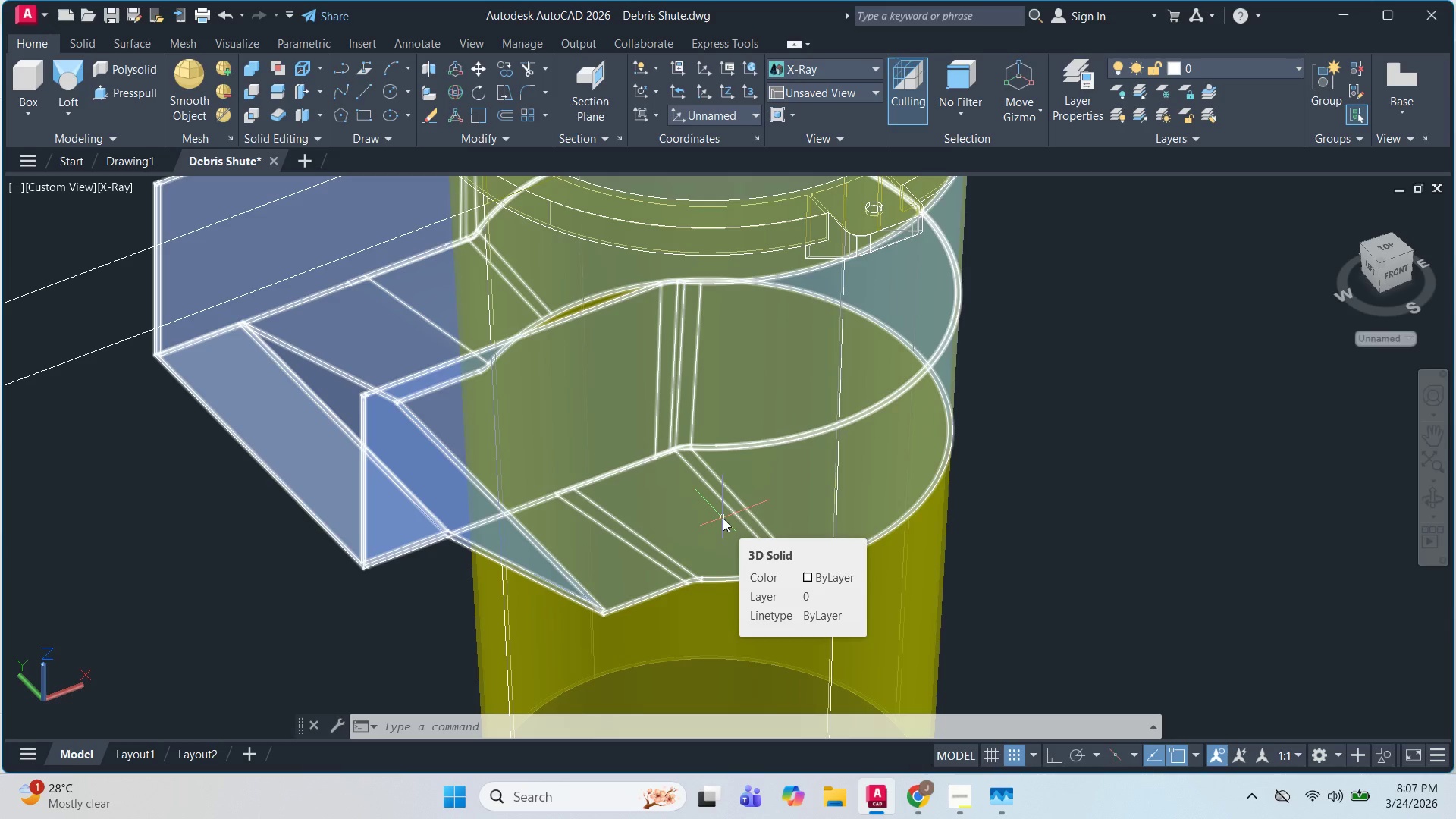 
wait(78.83)
 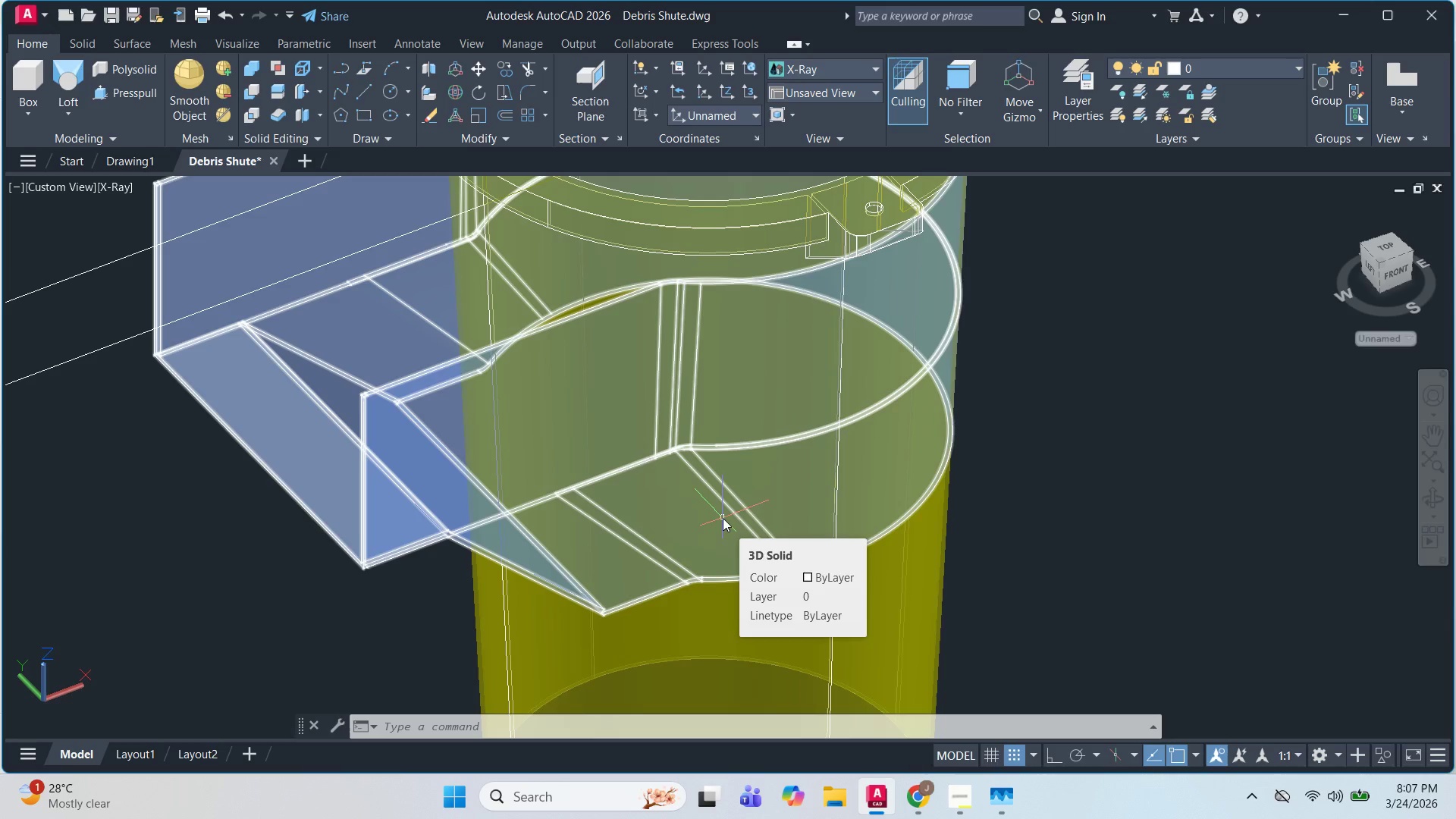 
scroll: coordinate [764, 525], scroll_direction: down, amount: 1.0
 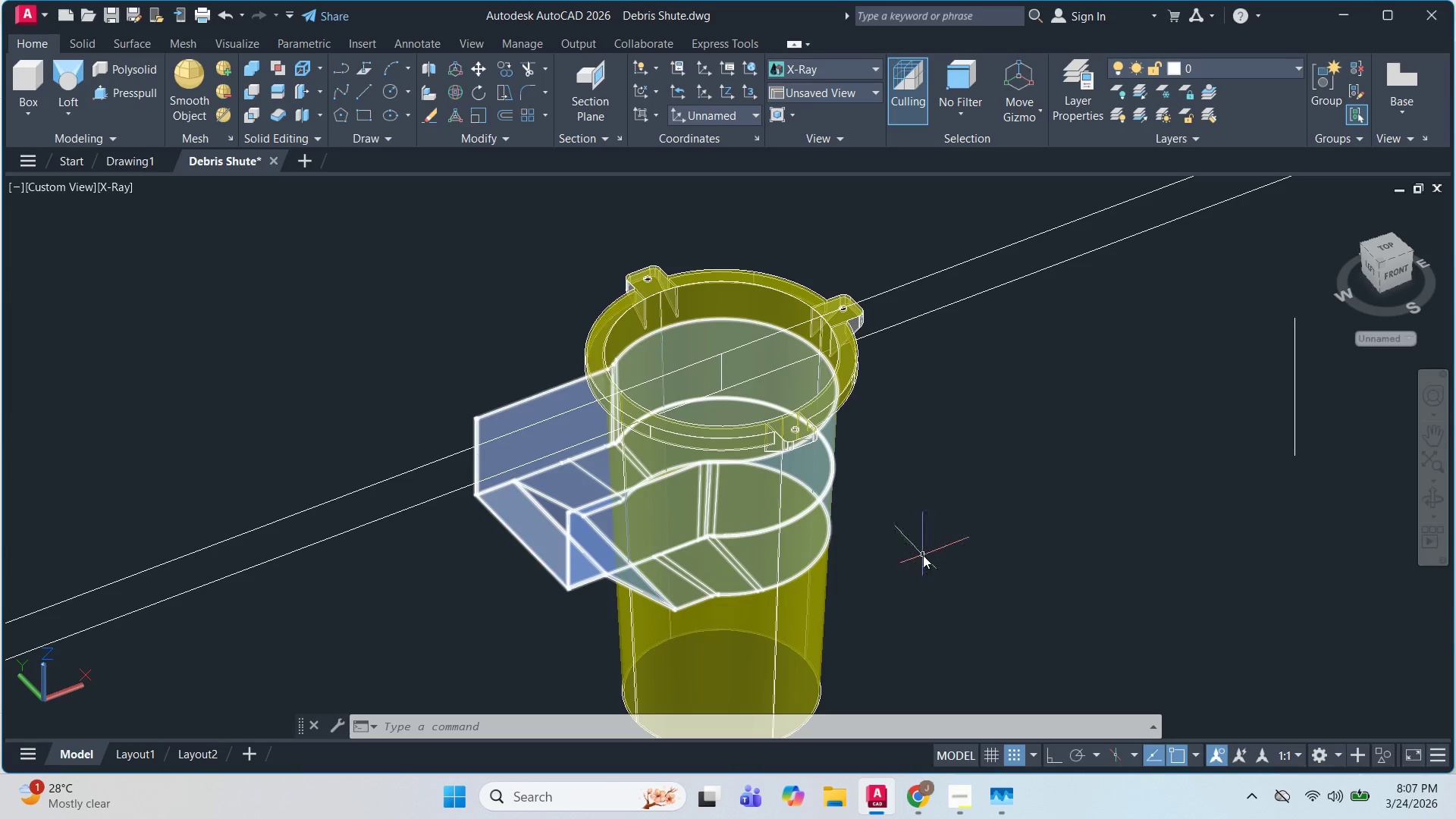 
key(Escape)
 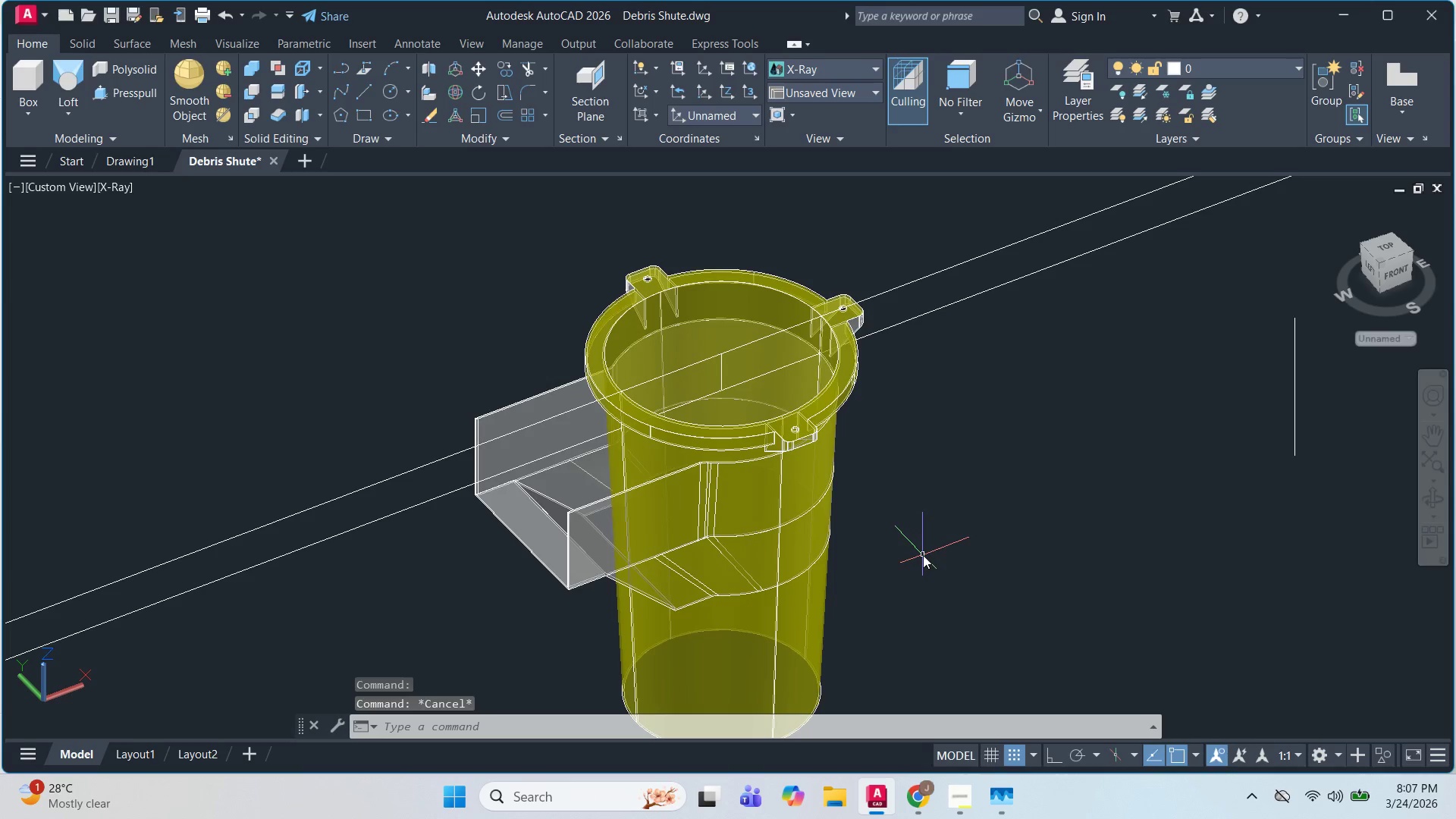 
key(Control+Z)
 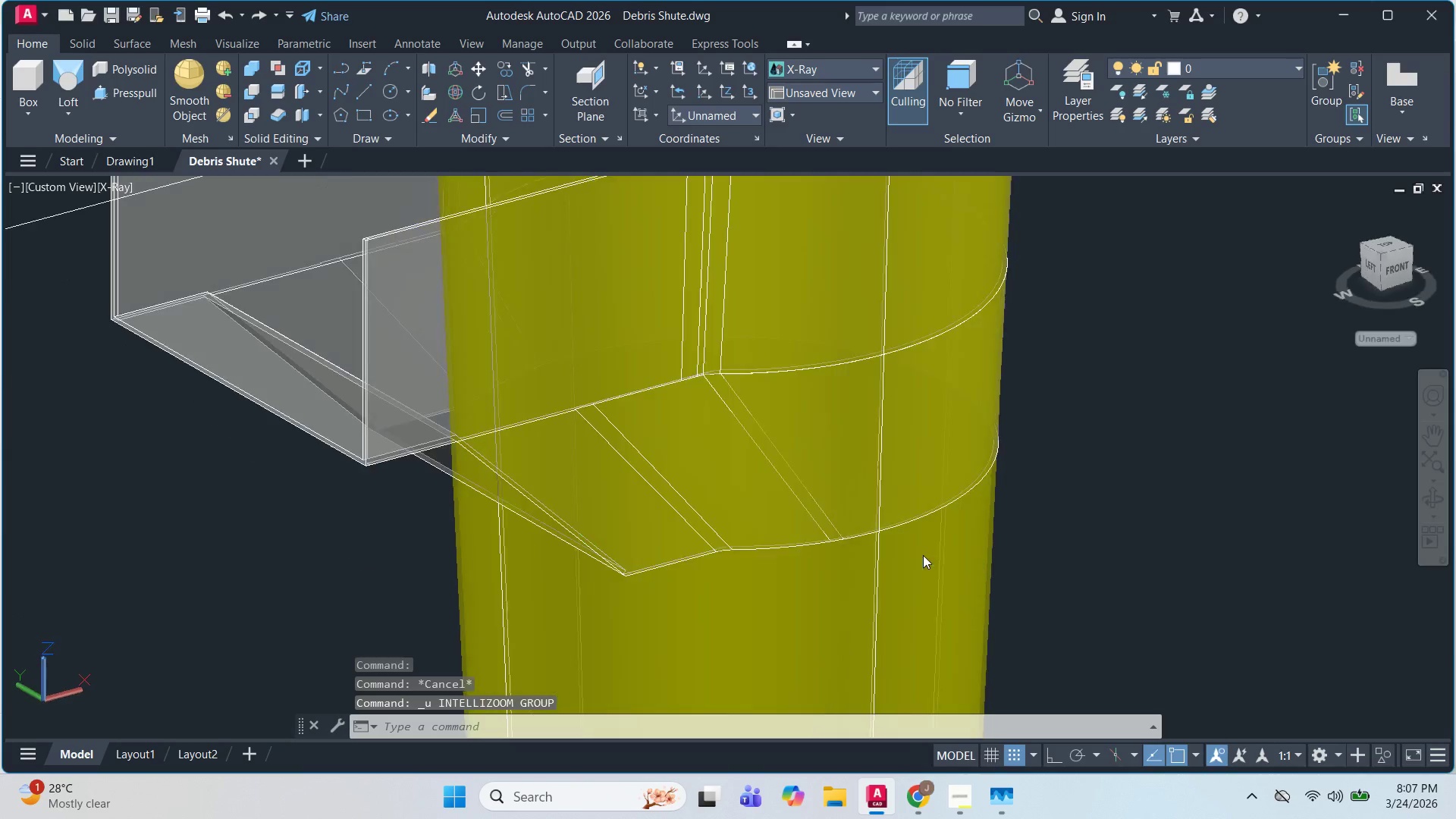 
key(Control+Z)
 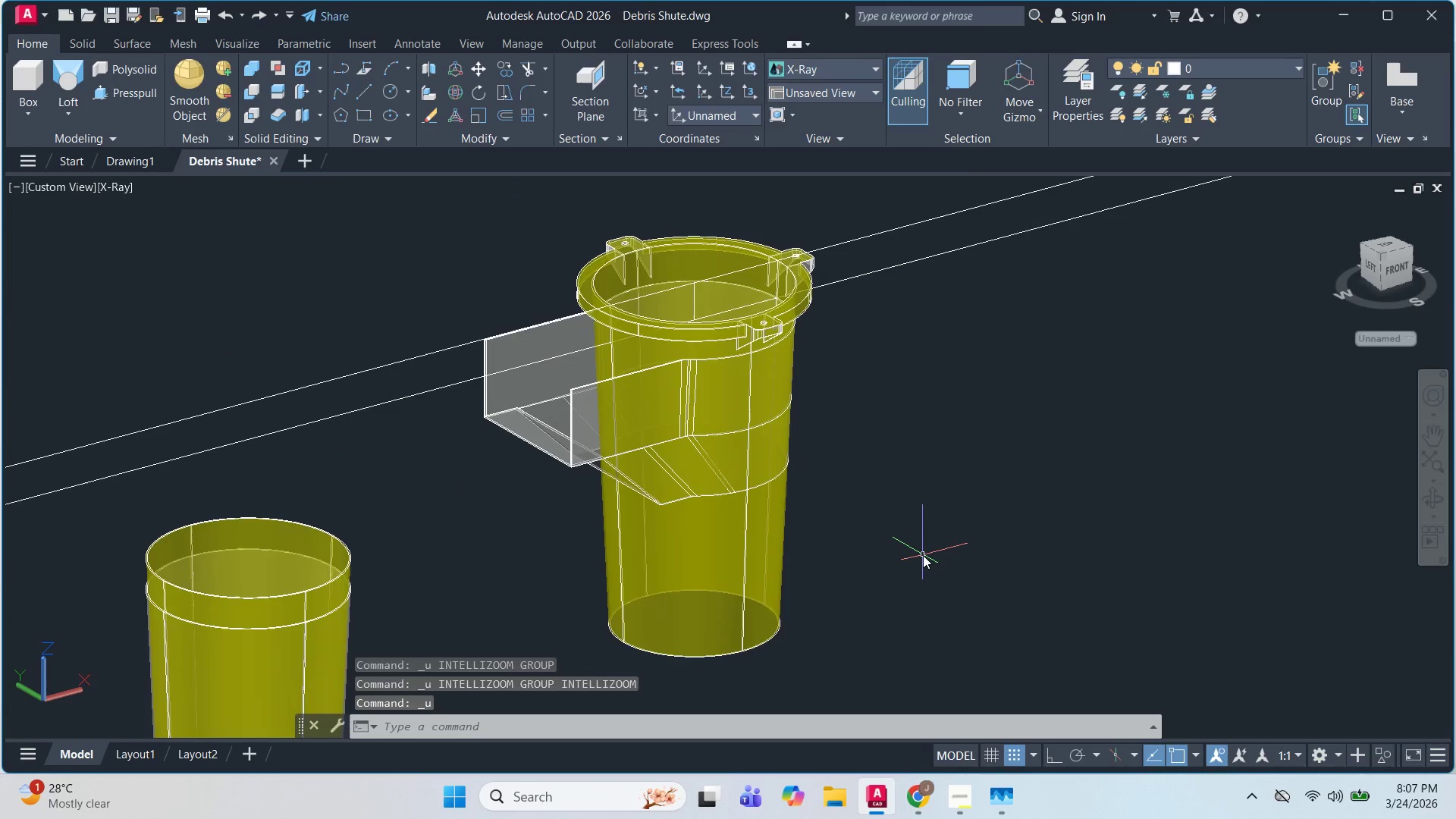 
key(Control+Z)
 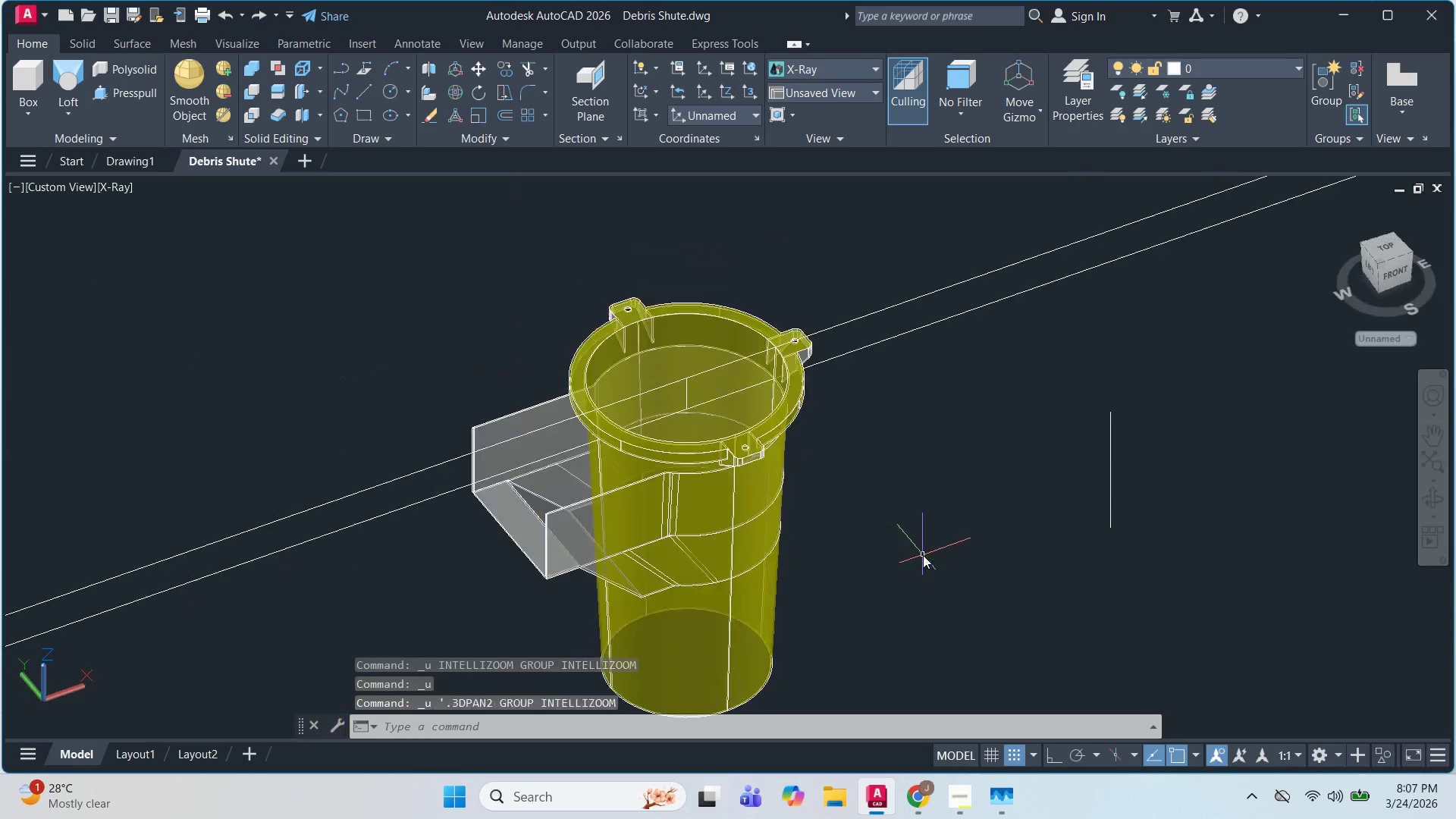 
key(Control+Z)
 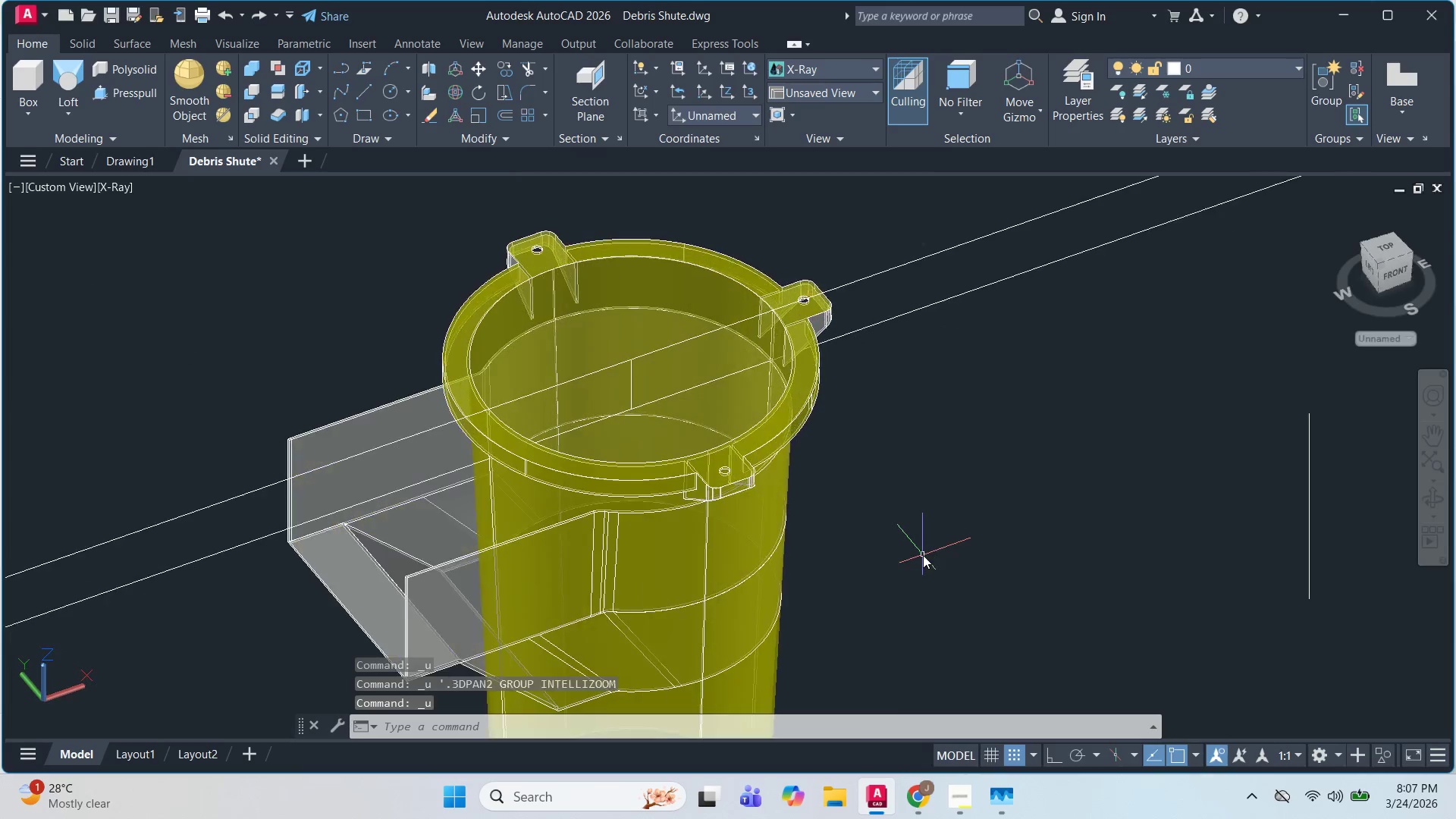 
key(Control+Z)
 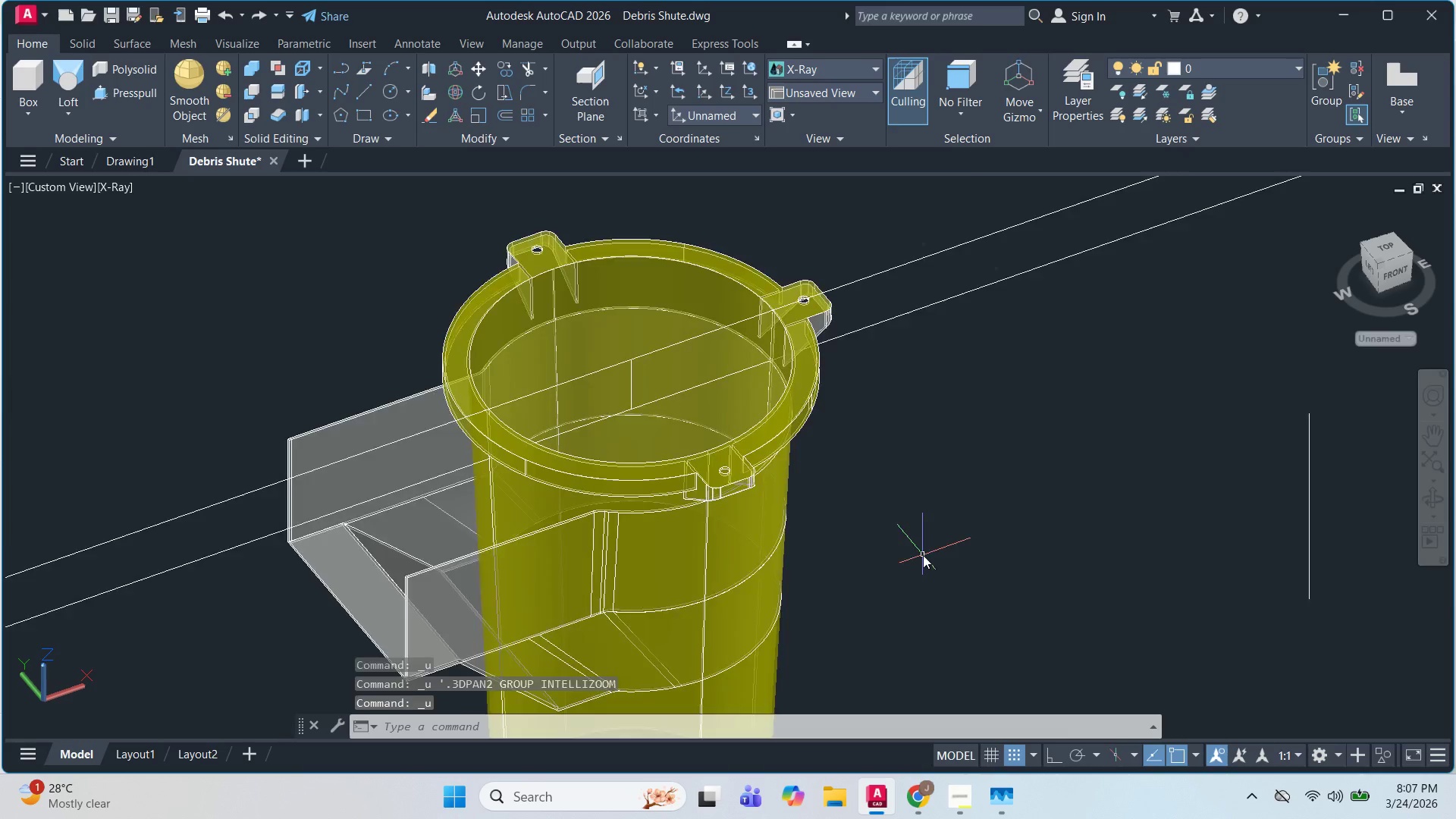 
key(Control+Z)
 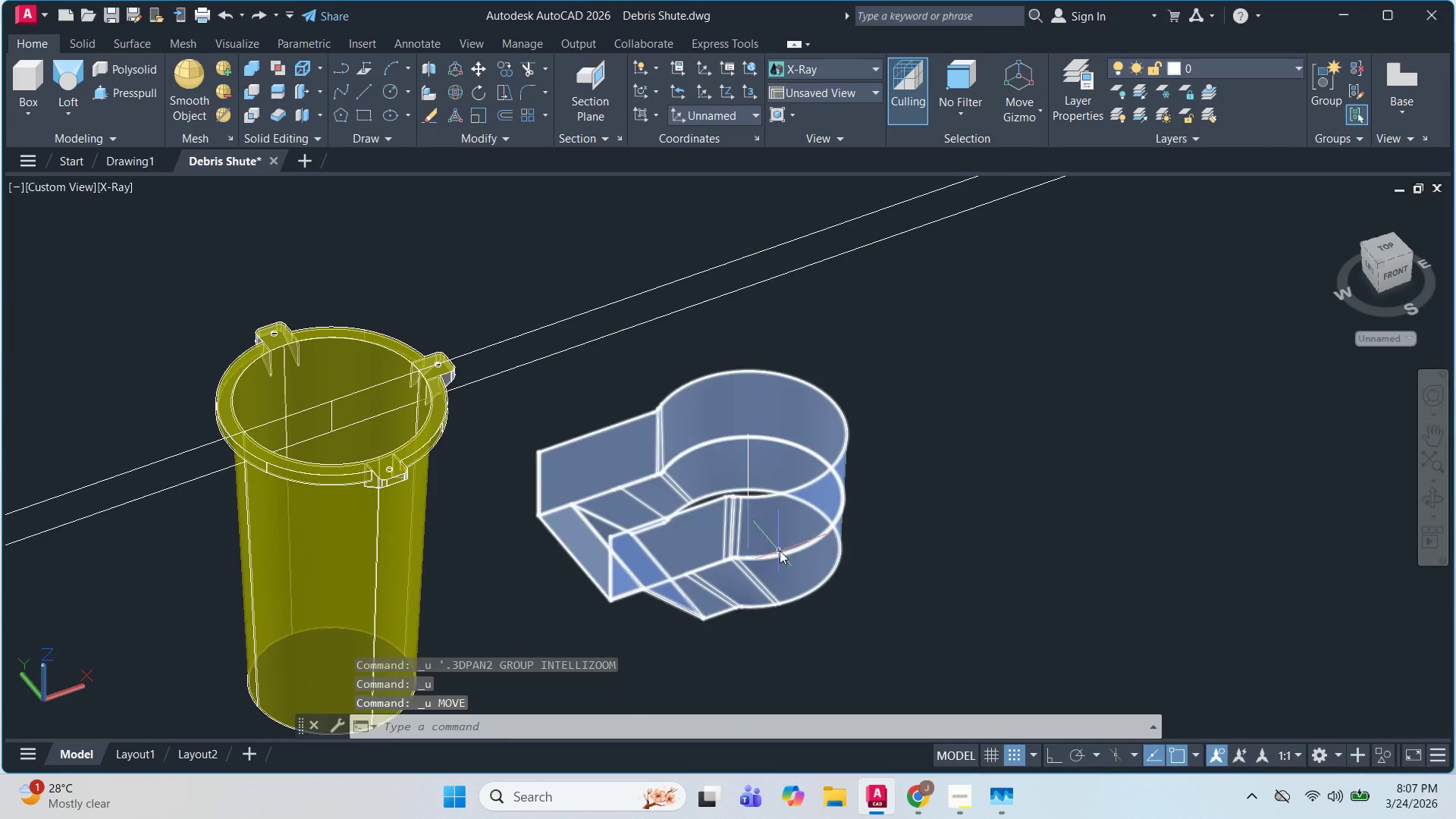 
left_click([869, 525])
 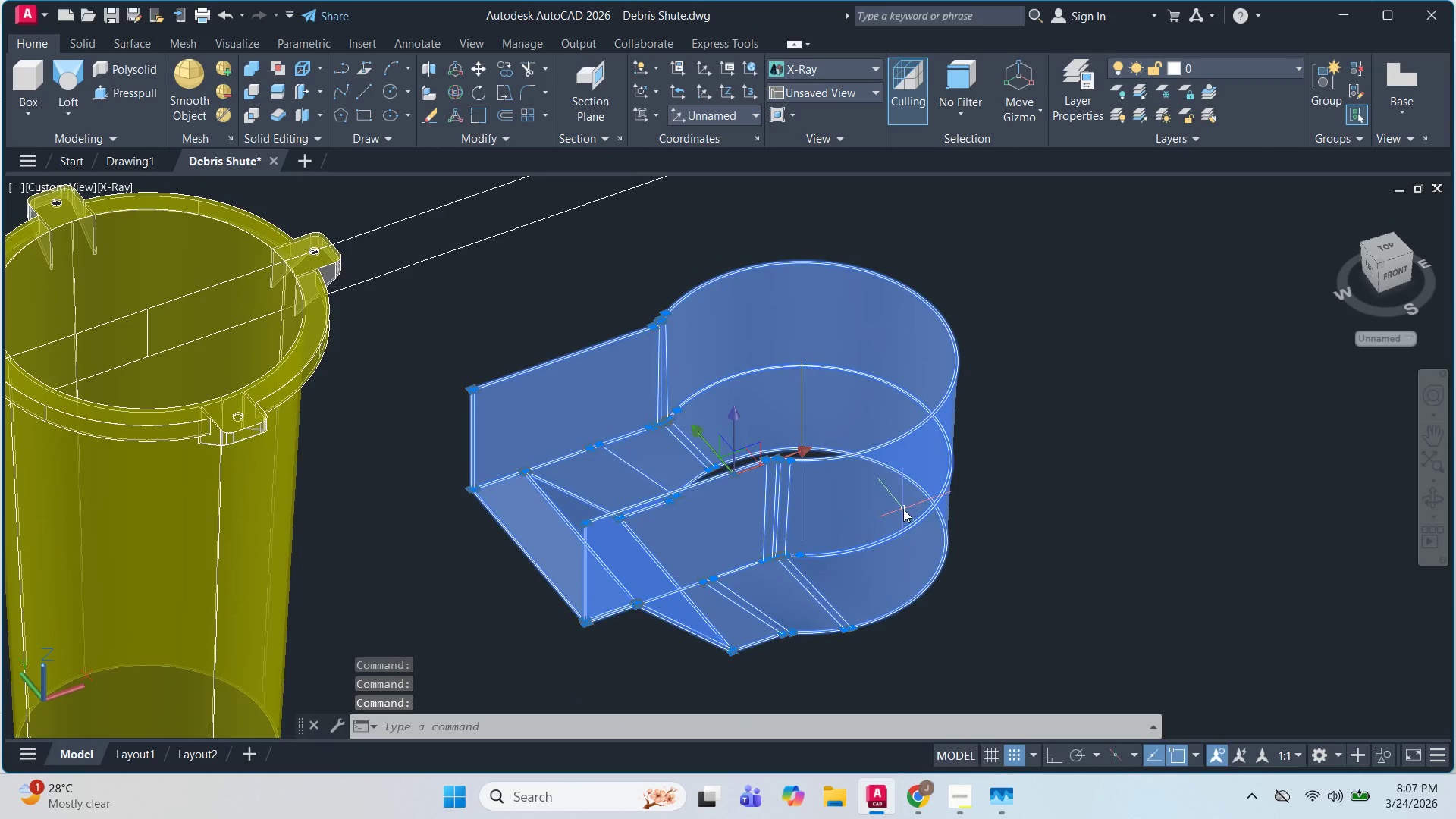 
scroll: coordinate [869, 525], scroll_direction: up, amount: 2.0
 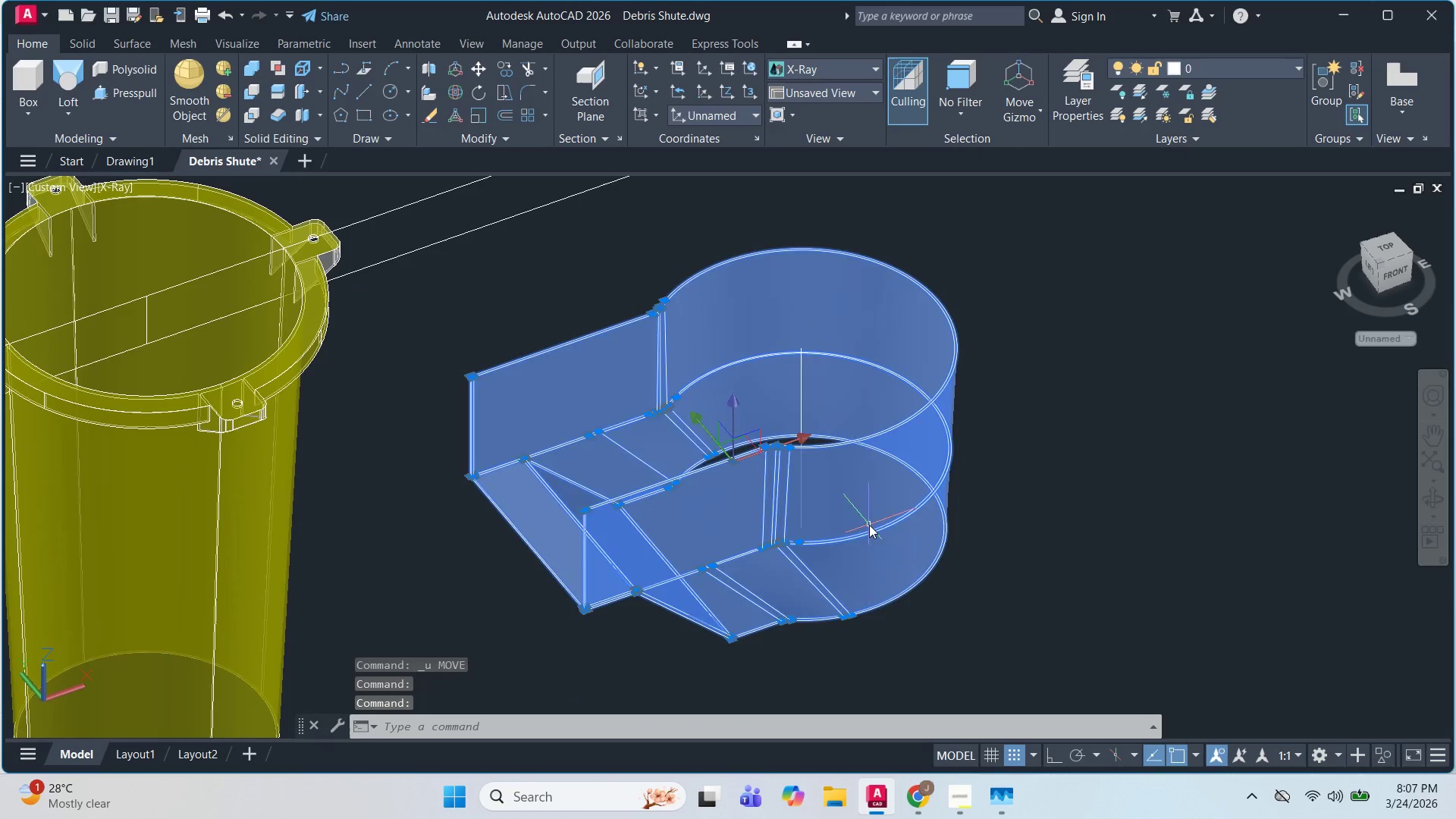 
type(CI )
 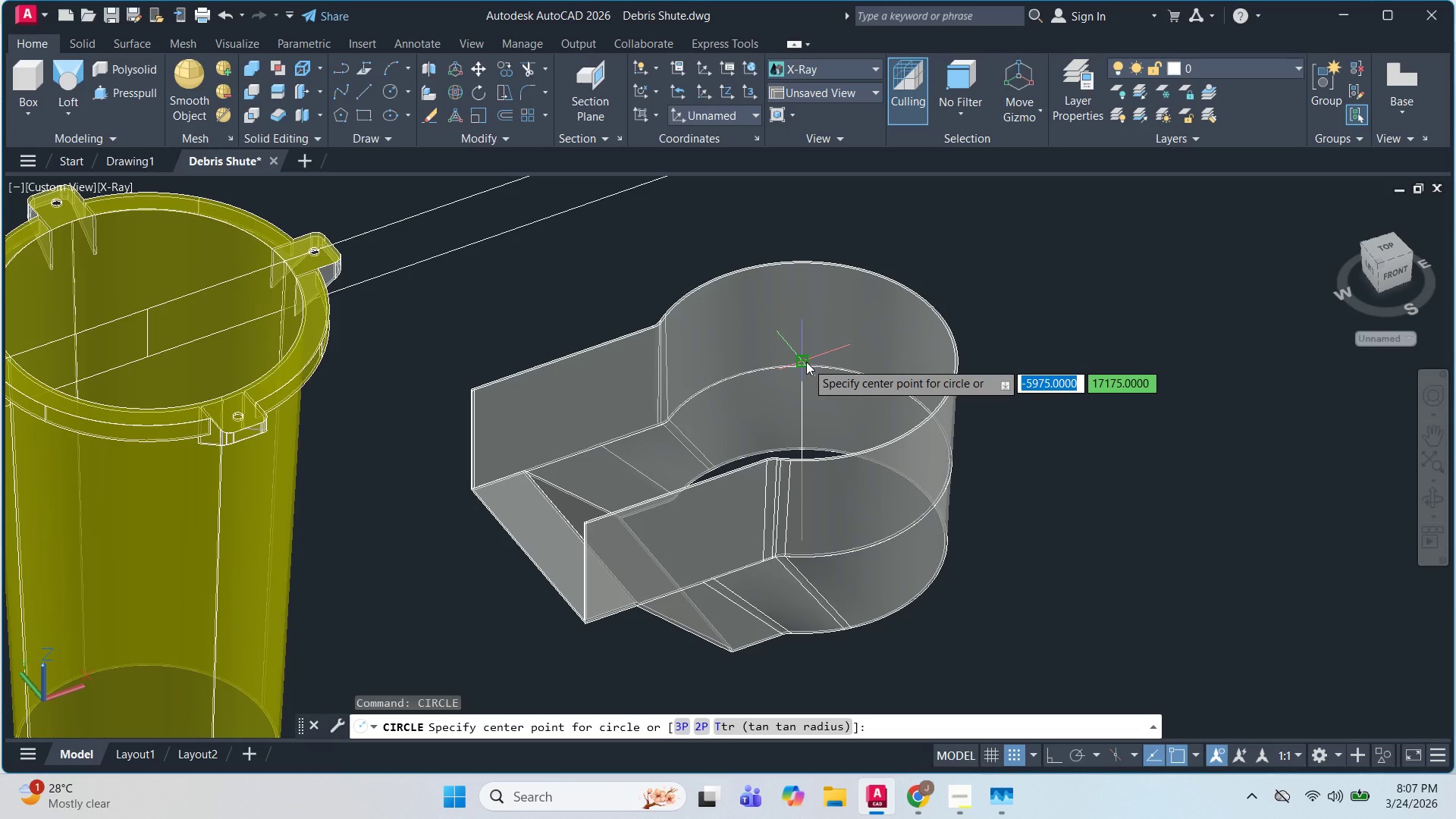 
key(Escape)
 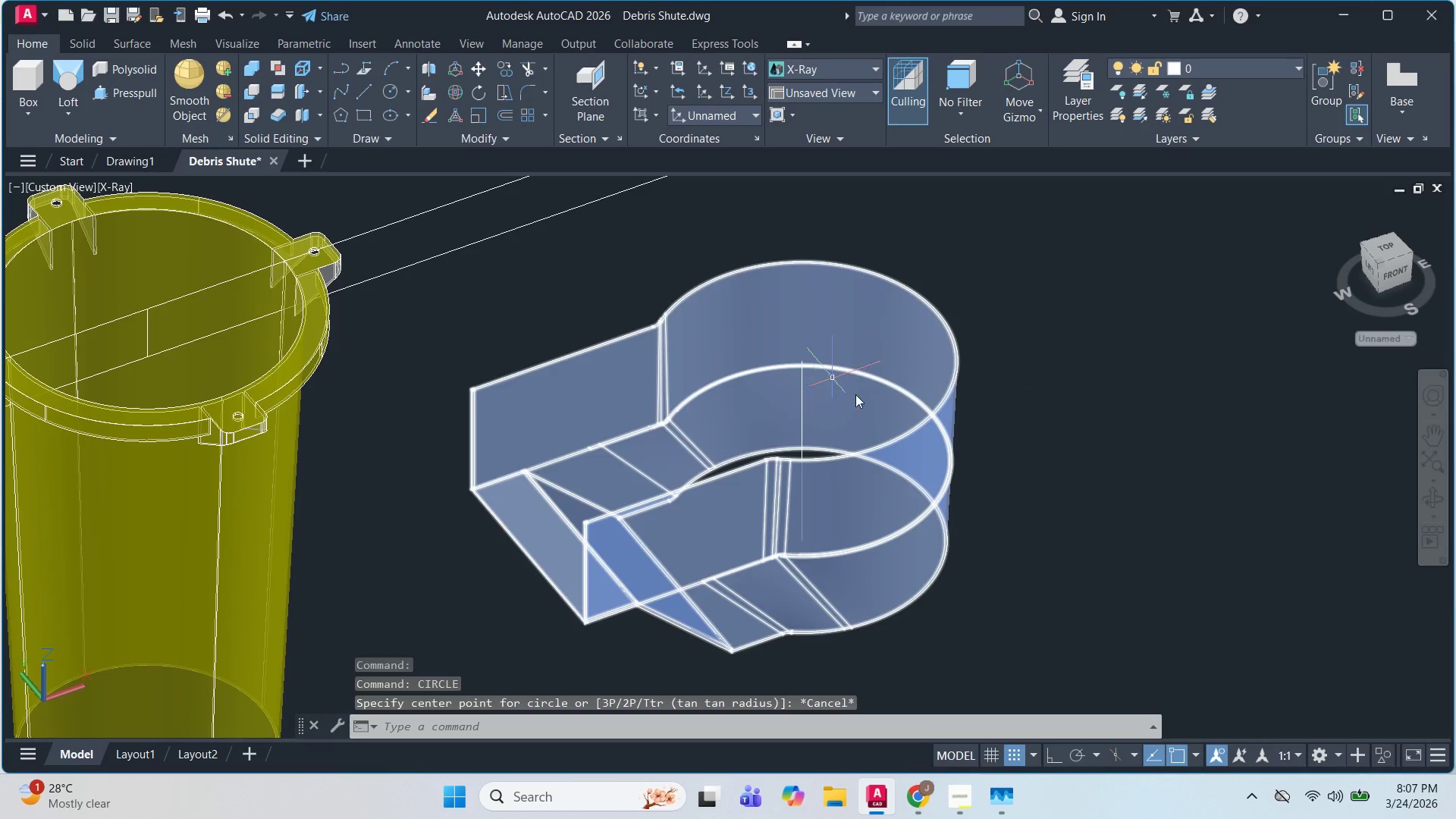 
key(Escape)
 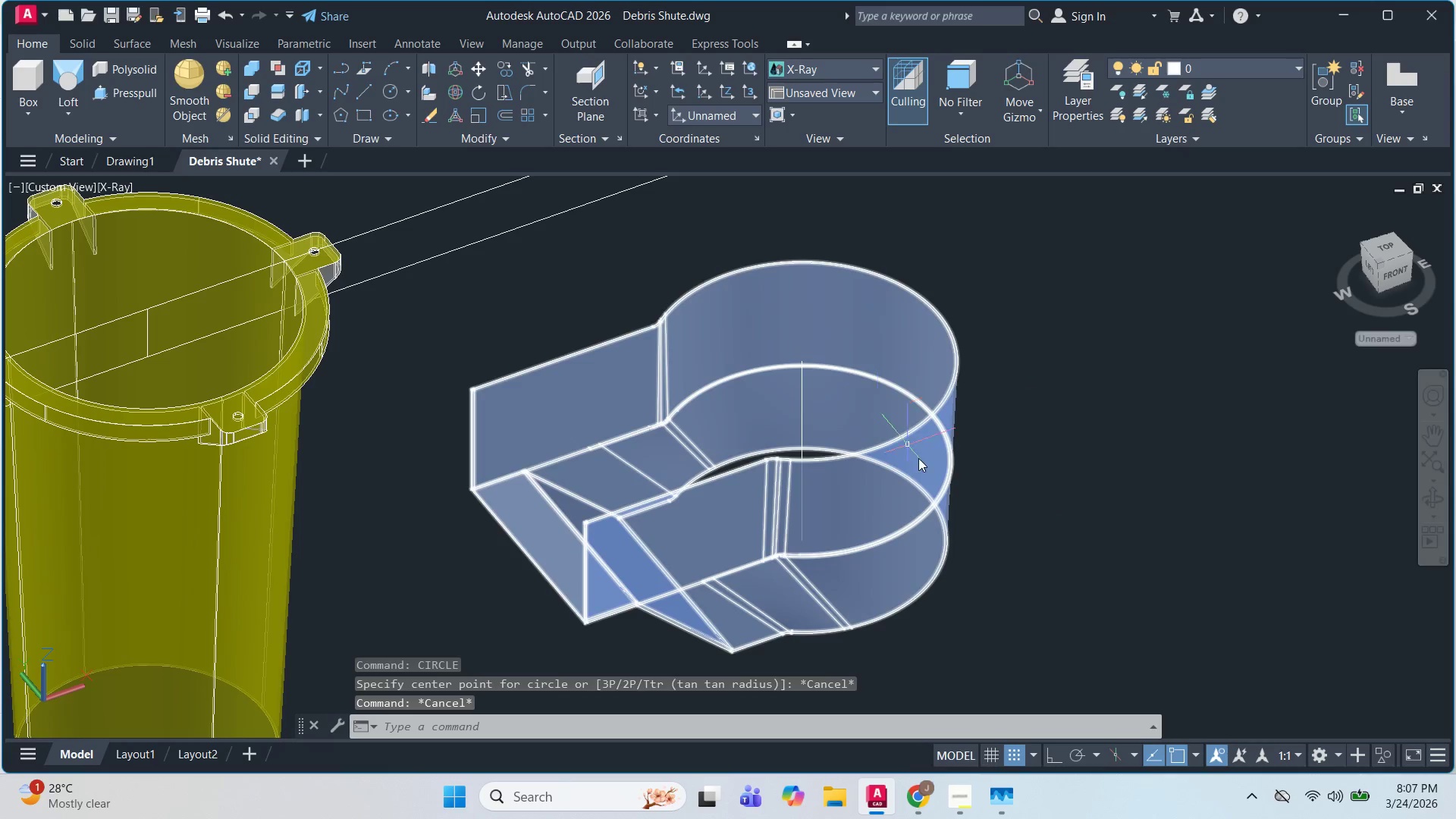 
left_click([921, 463])
 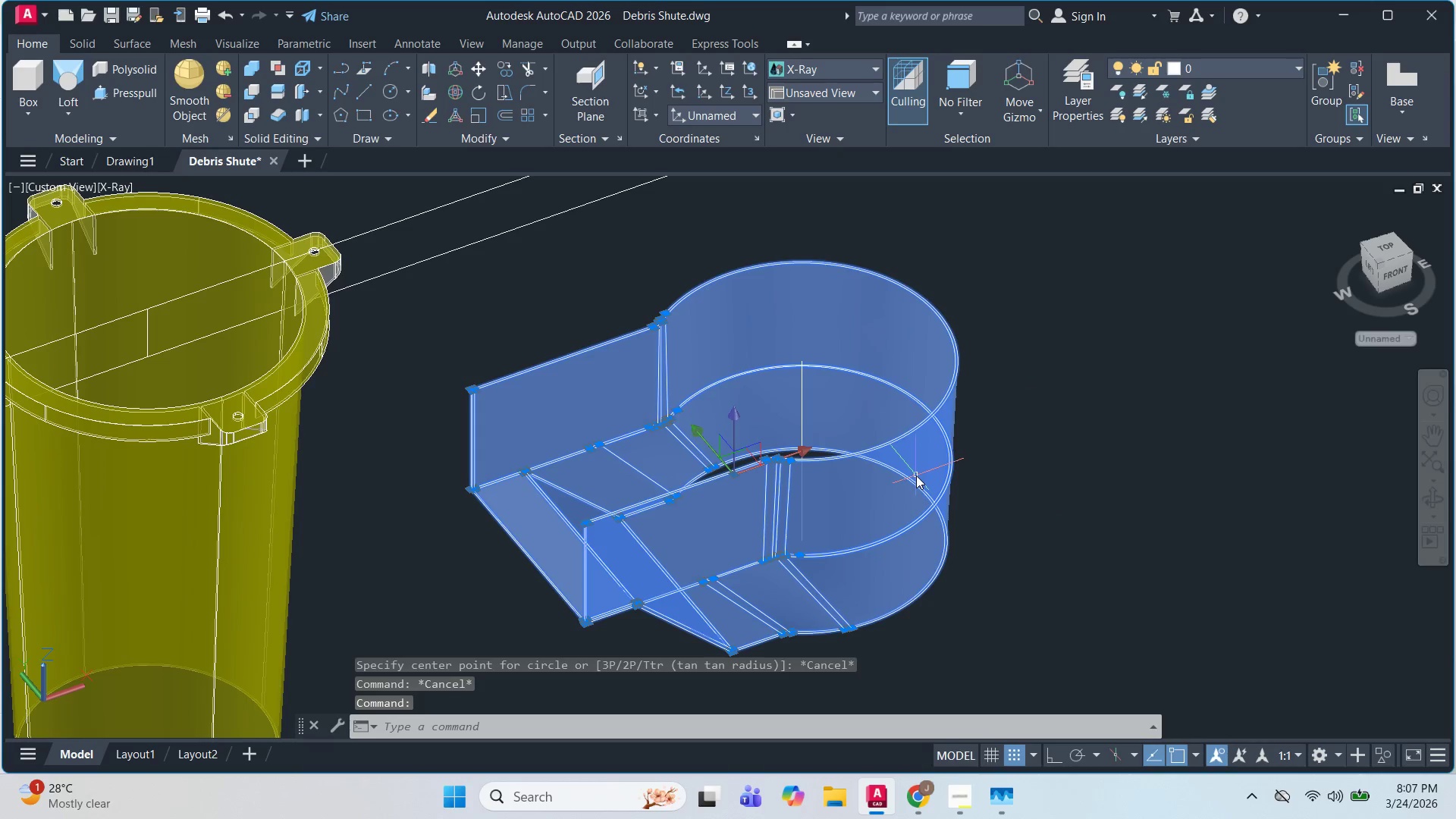 
type(CO )
 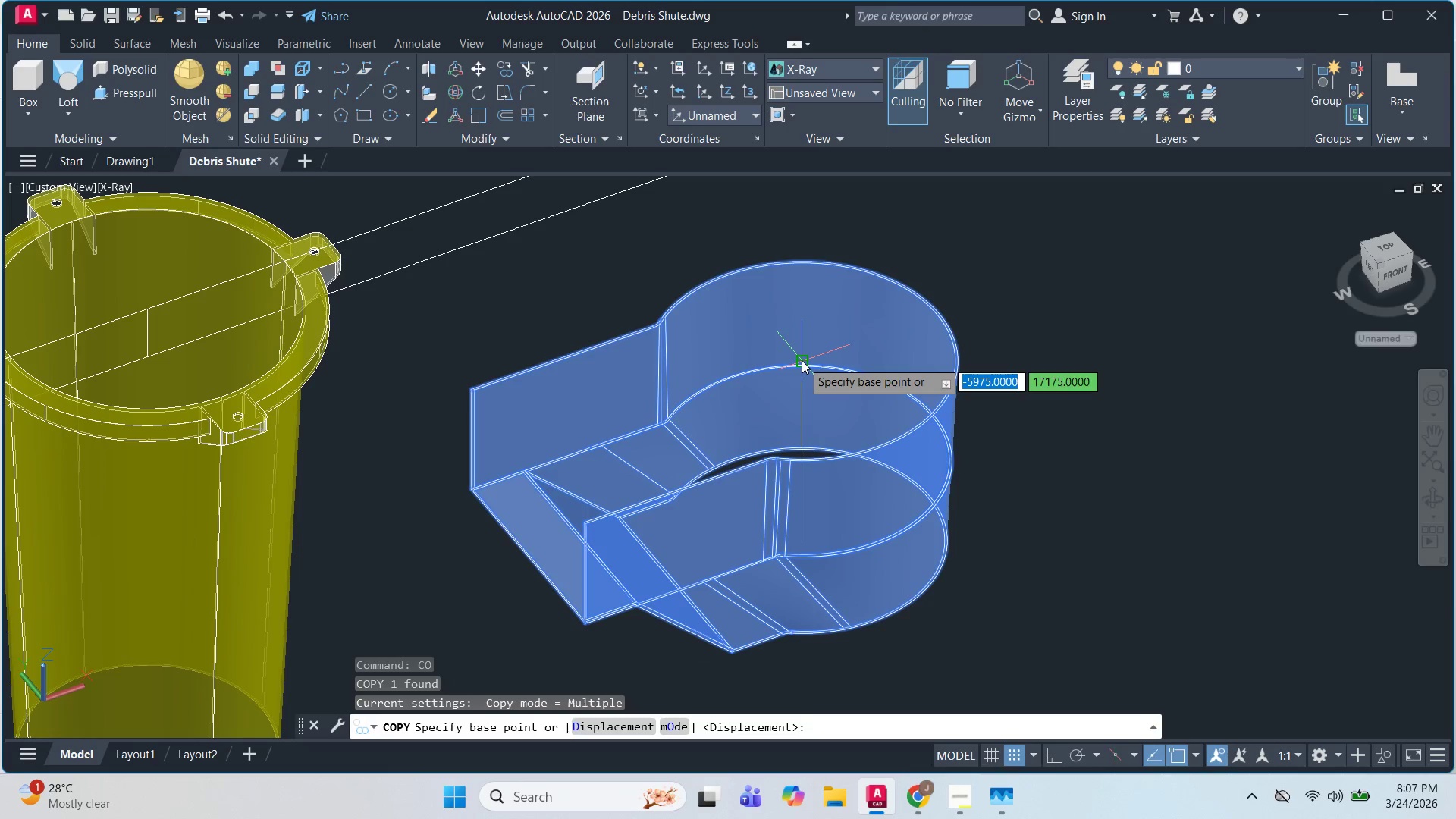 
left_click([802, 360])
 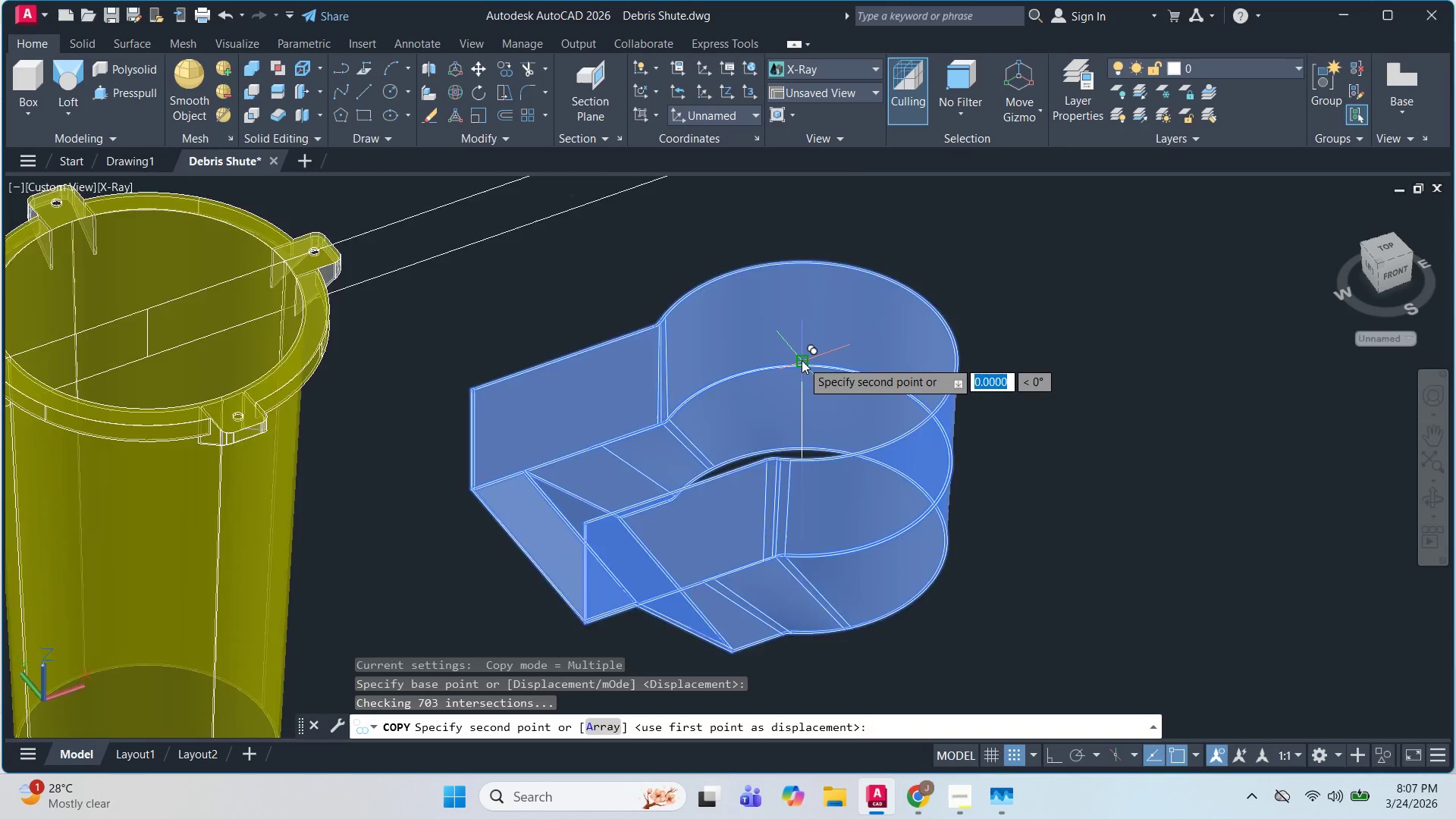 
scroll: coordinate [471, 365], scroll_direction: up, amount: 1.0
 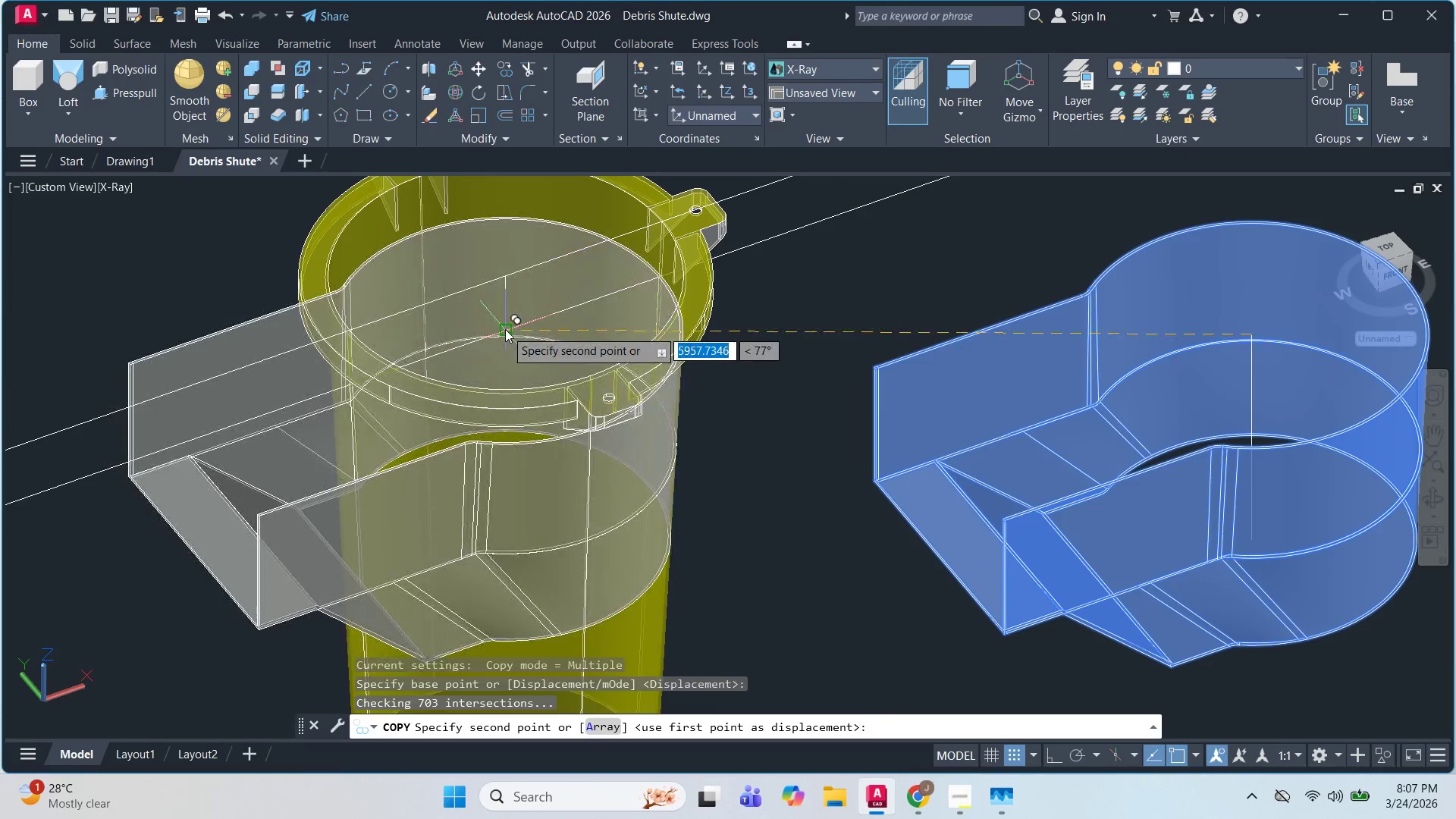 
left_click([505, 329])
 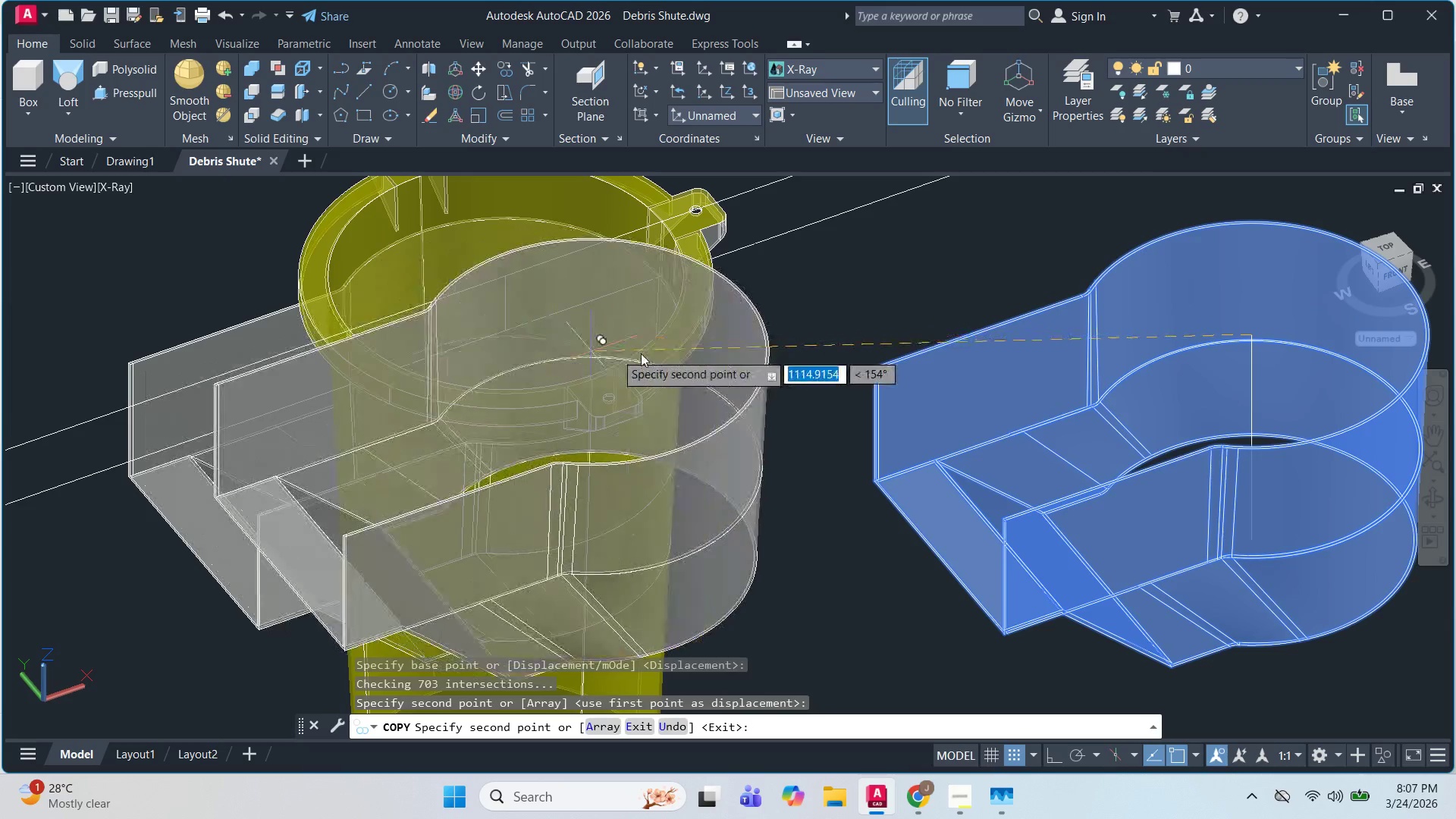 
key(Escape)
 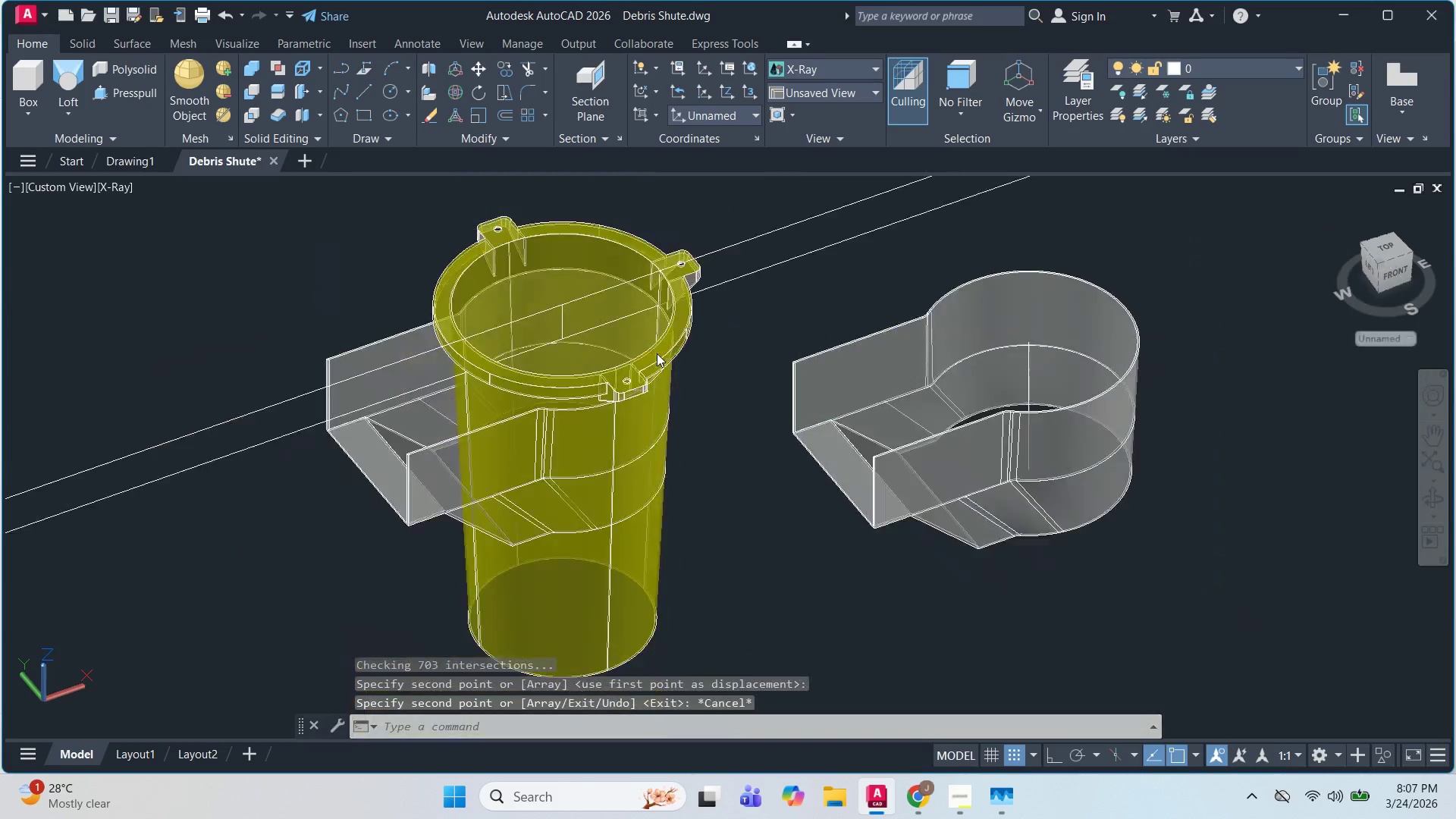 
hold_key(key=ShiftLeft, duration=1.19)
scroll: coordinate [737, 404], scroll_direction: down, amount: 1.0
 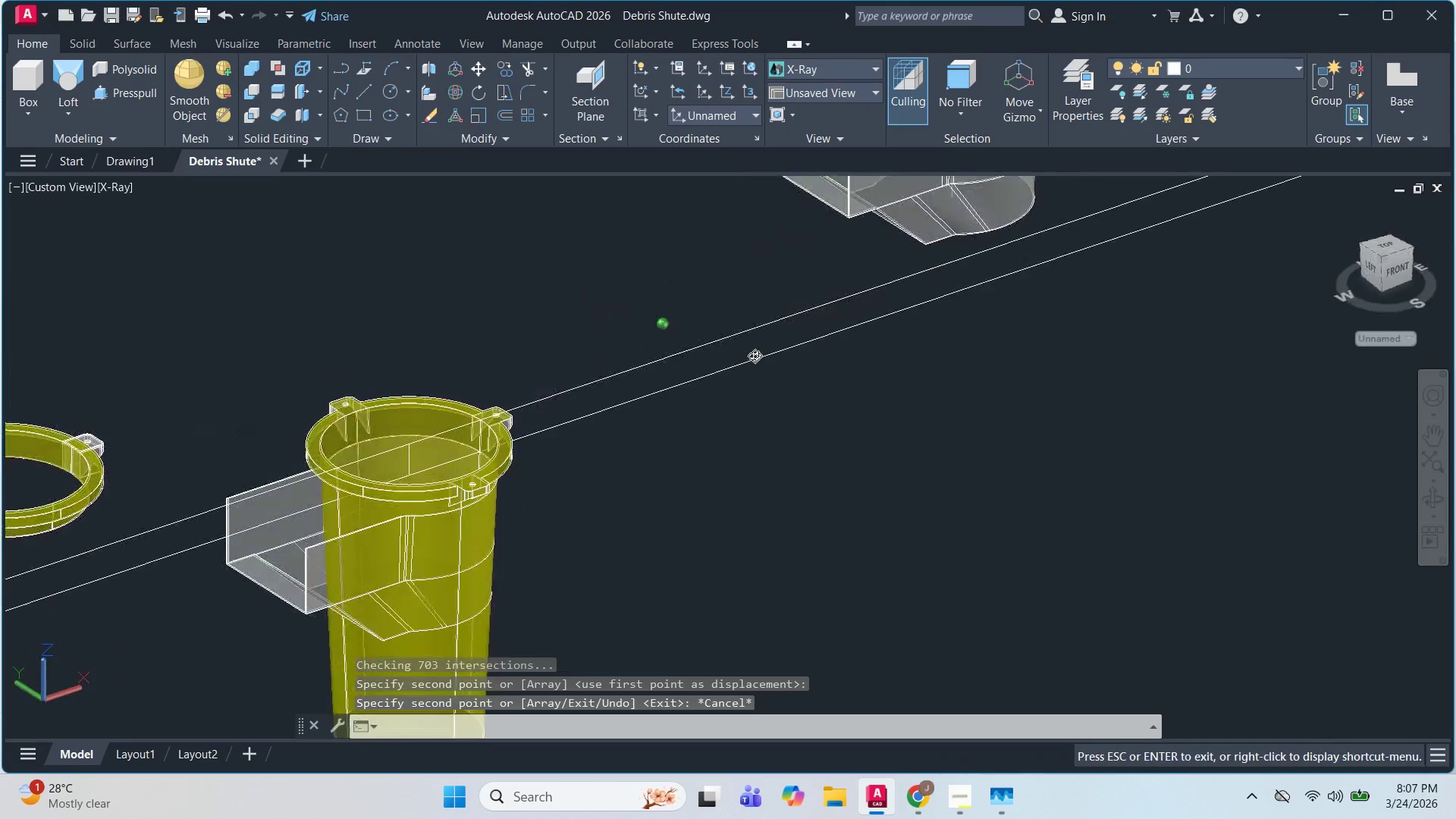 
hold_key(key=ShiftLeft, duration=1.52)
scroll: coordinate [594, 459], scroll_direction: up, amount: 2.0
 